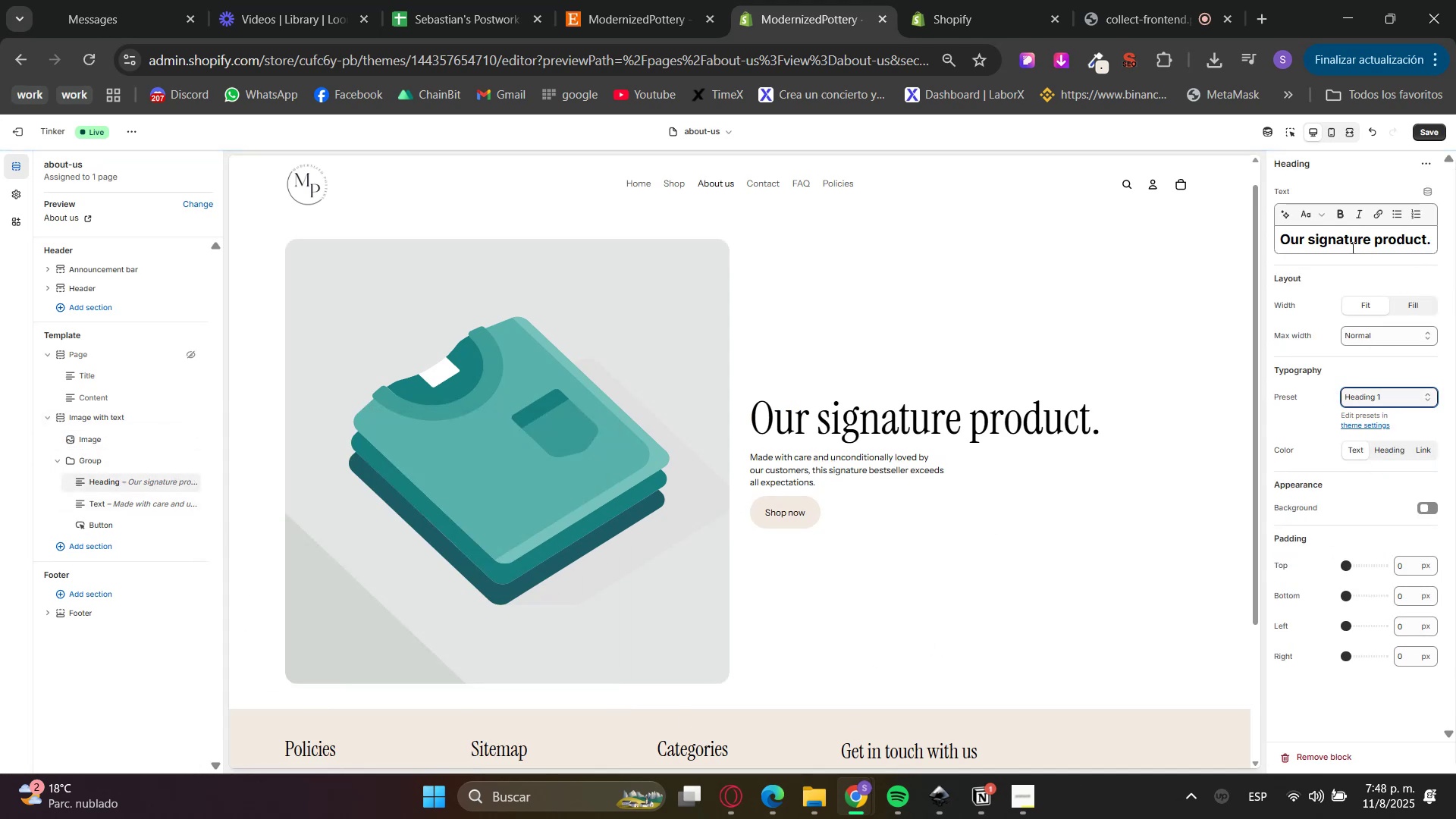 
double_click([1310, 246])
 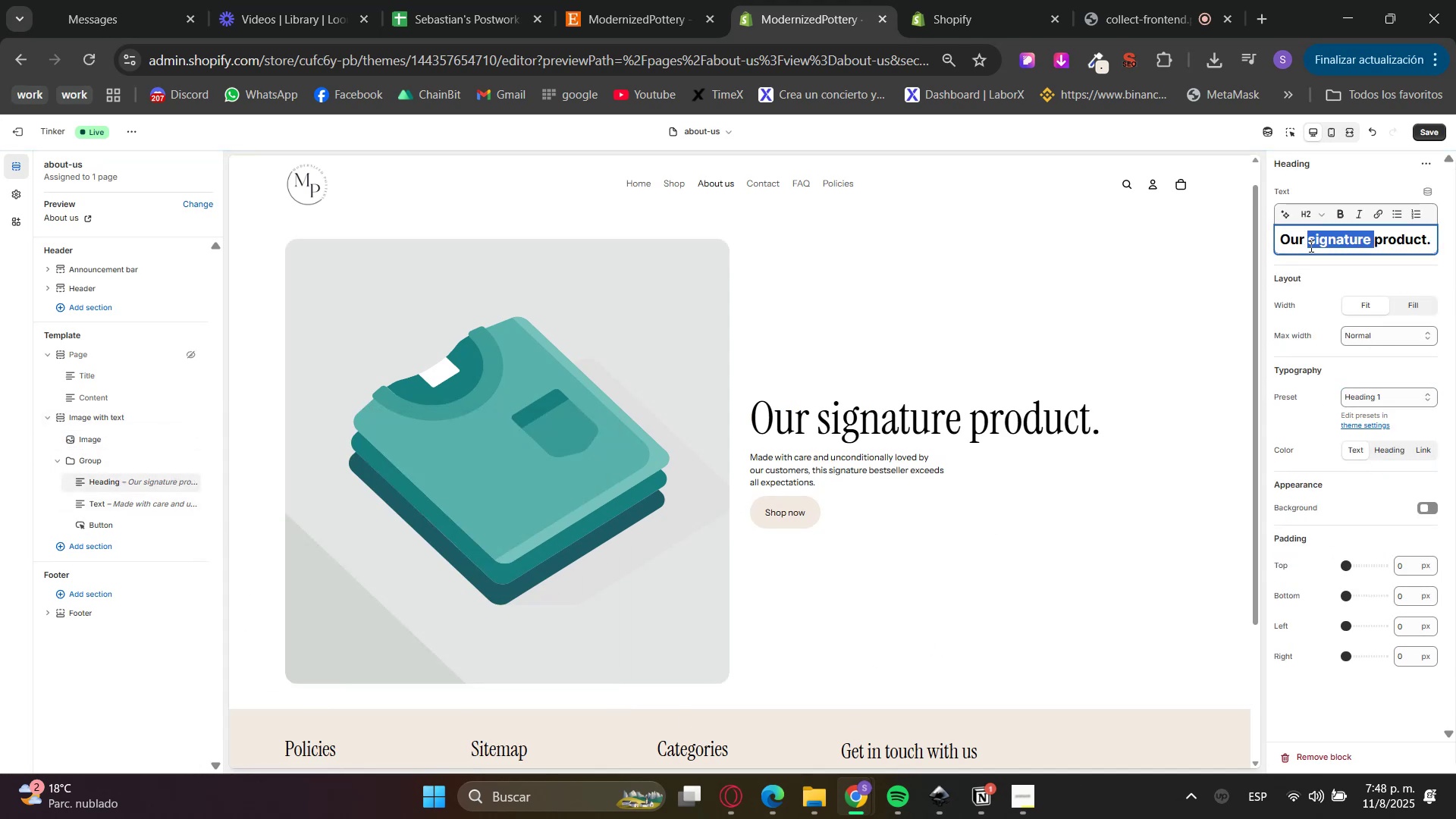 
triple_click([1310, 246])
 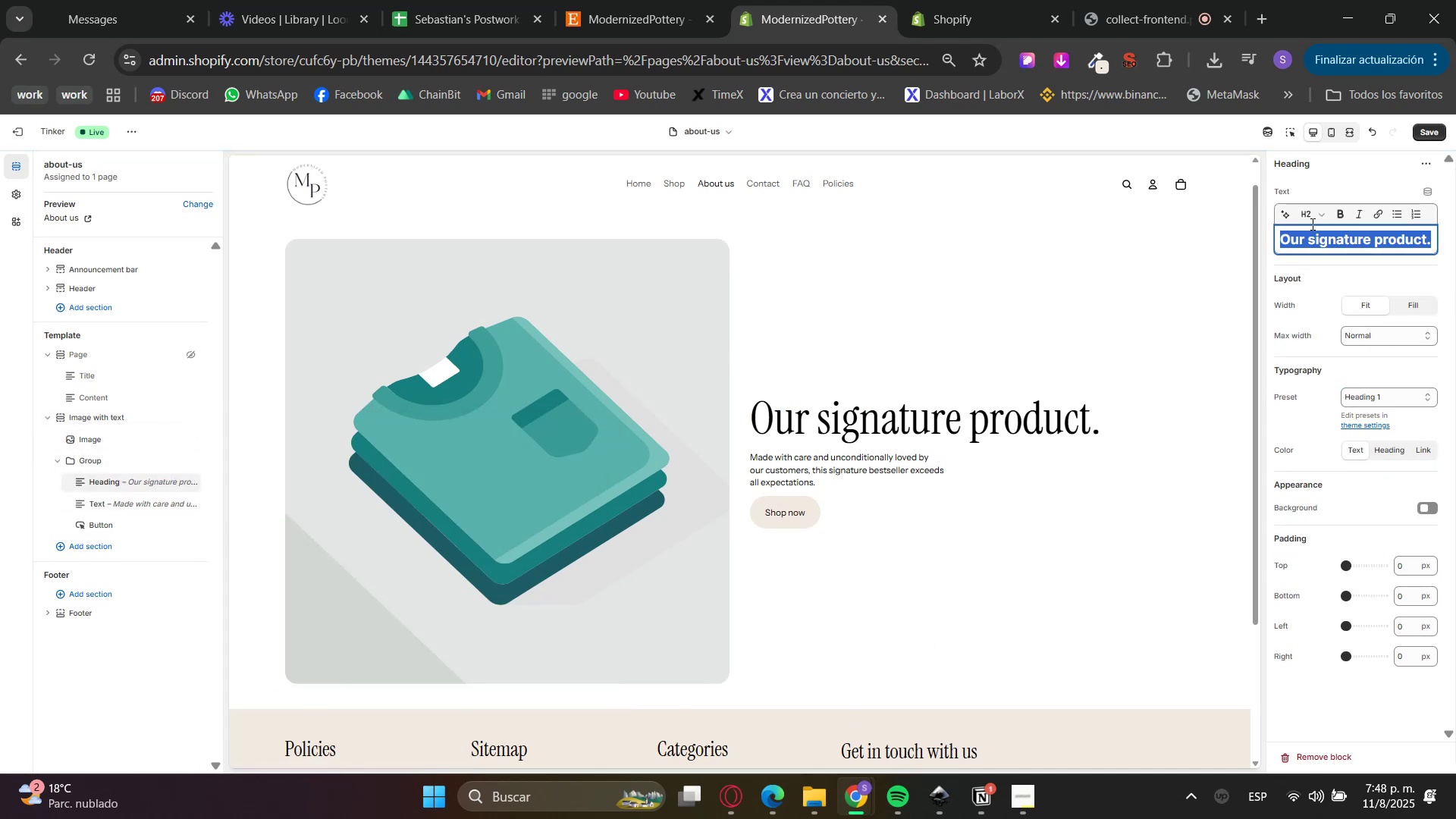 
triple_click([1313, 215])
 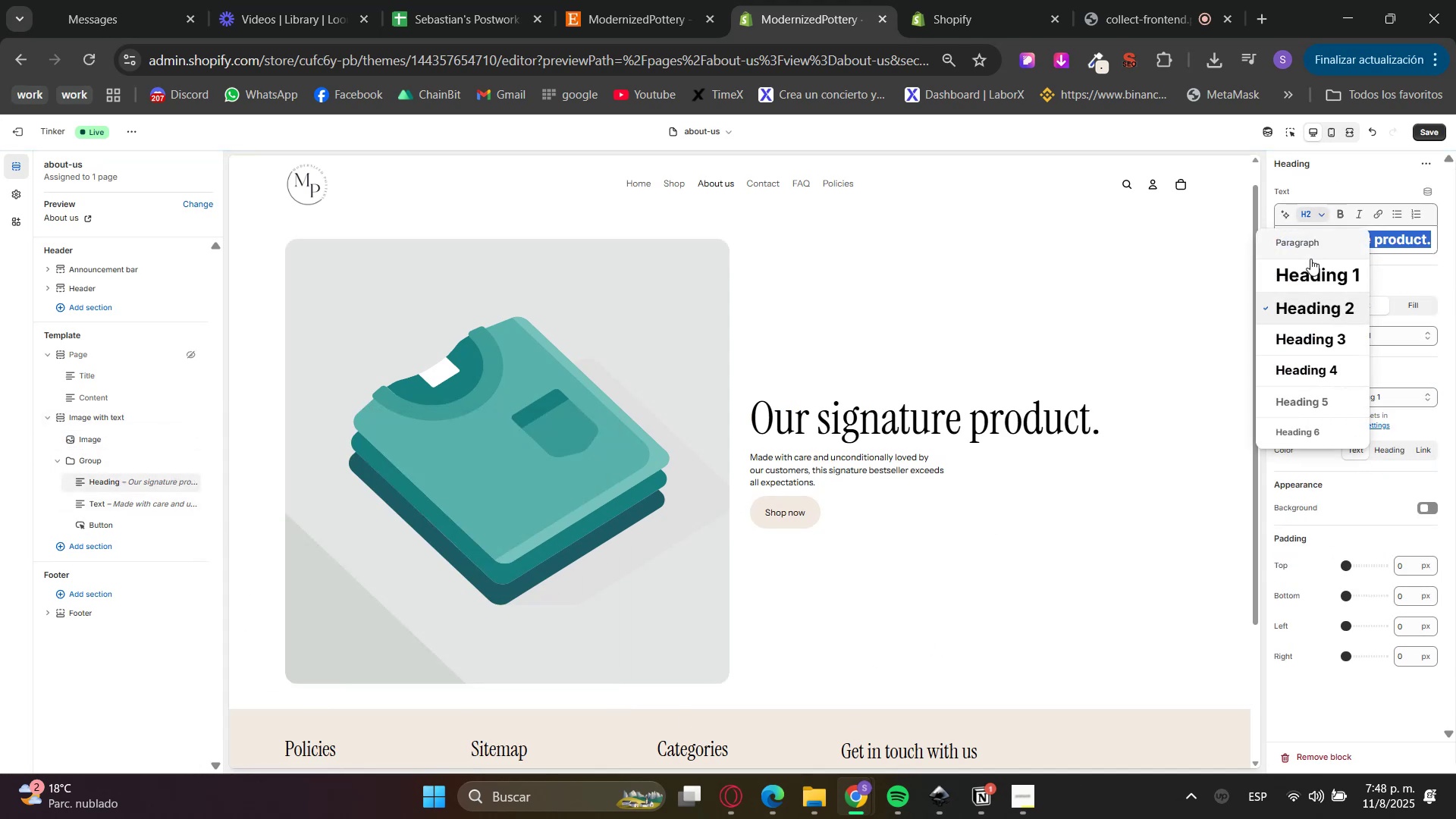 
triple_click([1311, 288])
 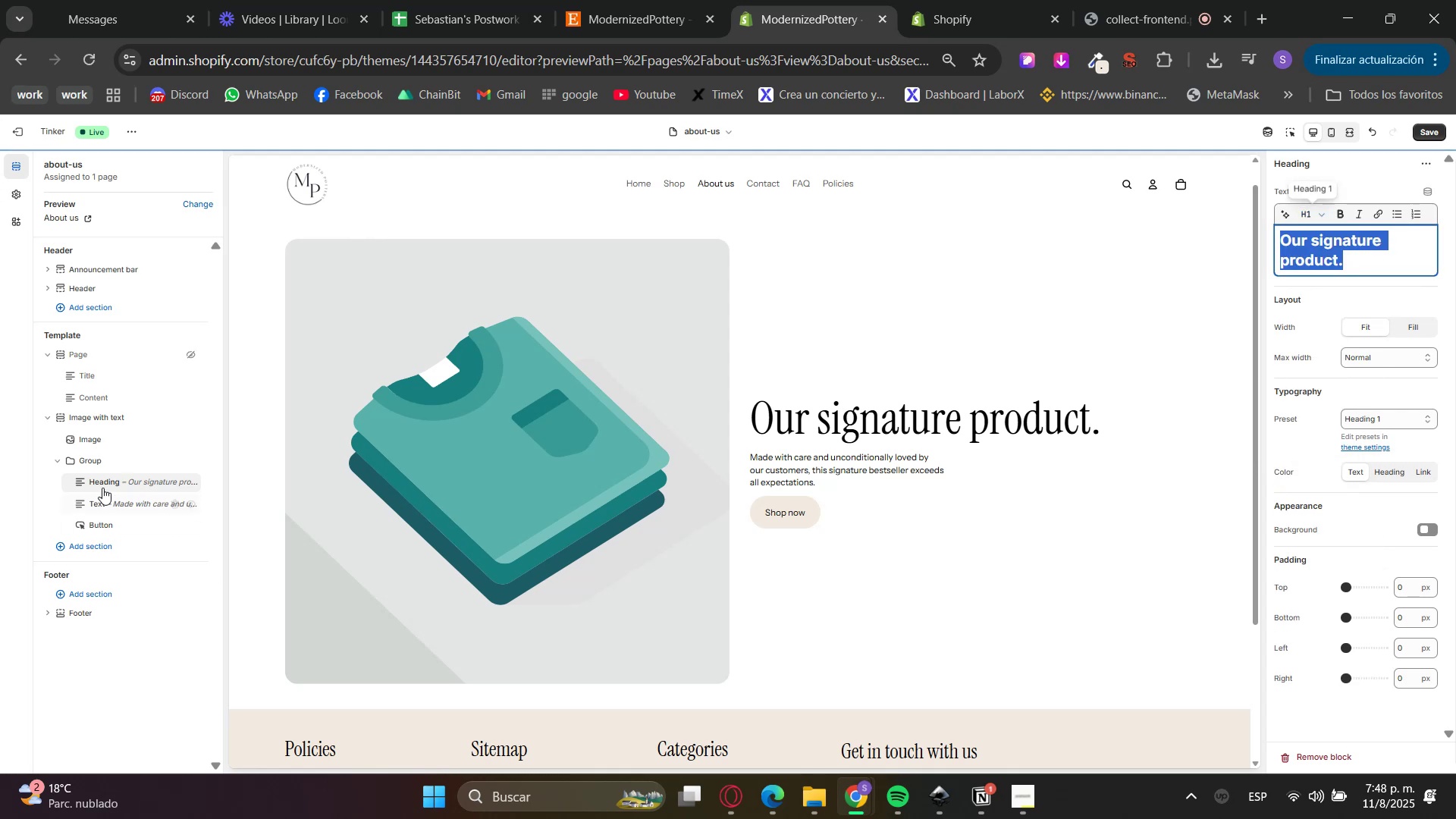 
left_click([102, 470])
 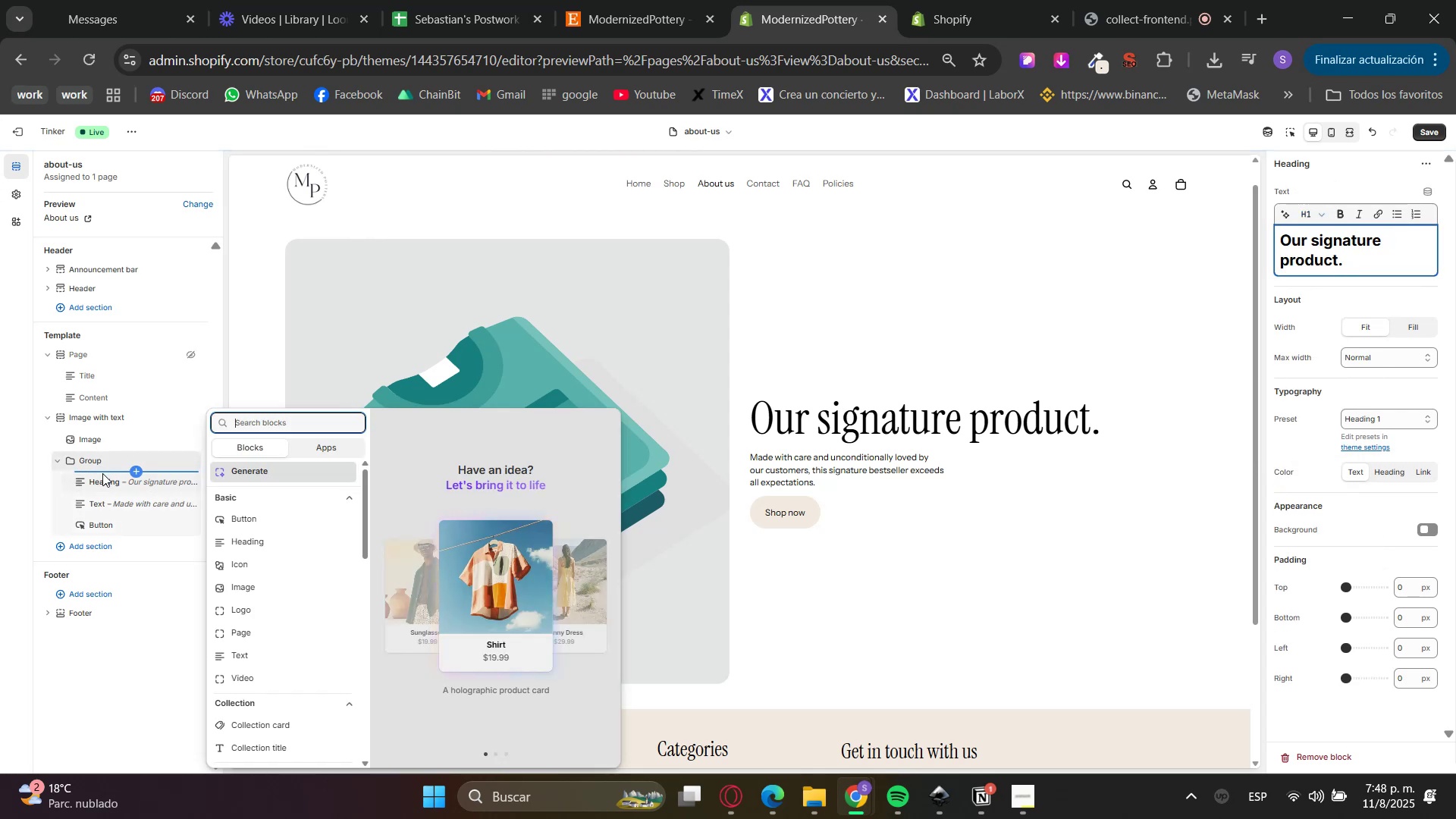 
double_click([102, 473])
 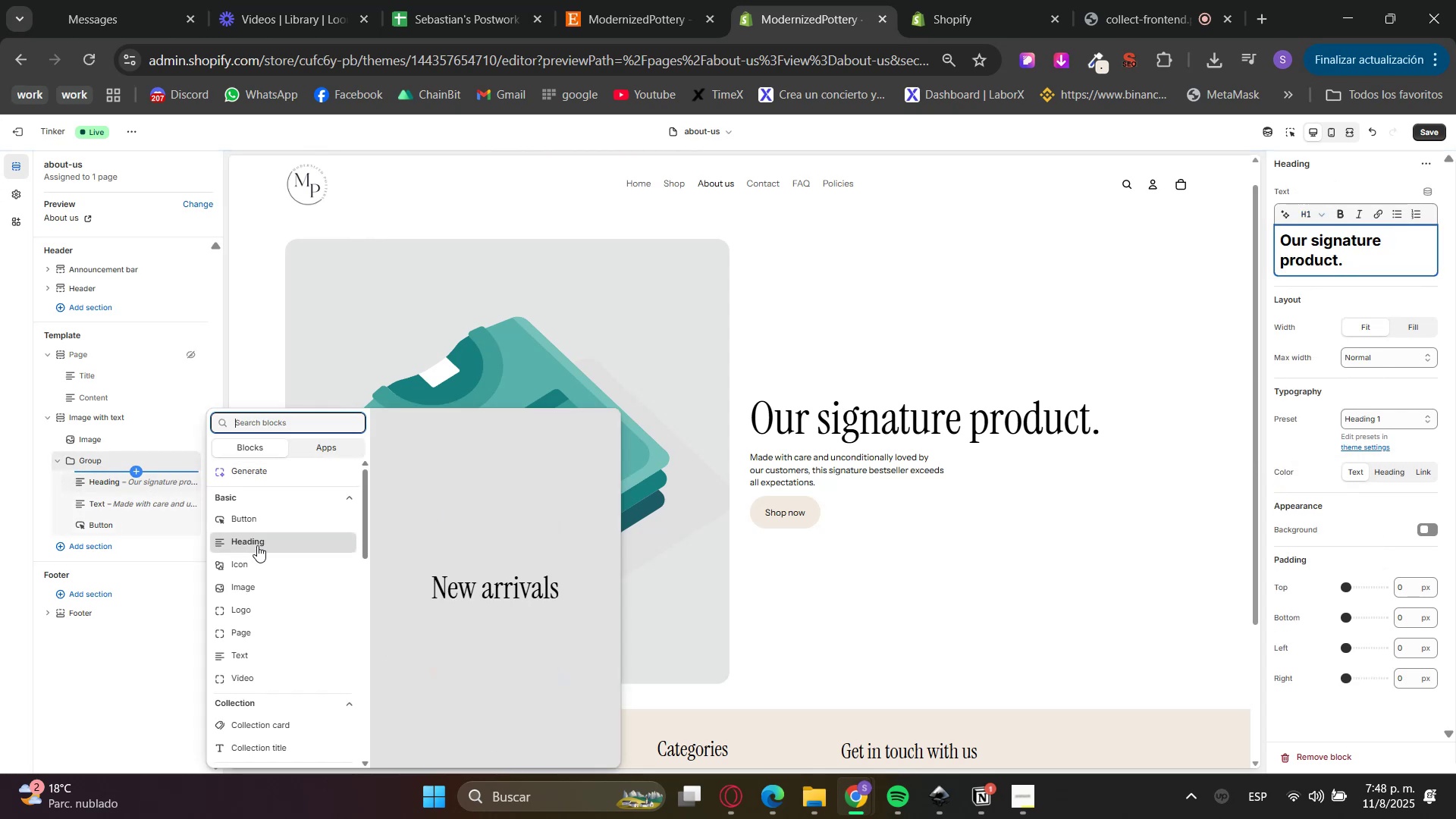 
left_click([250, 541])
 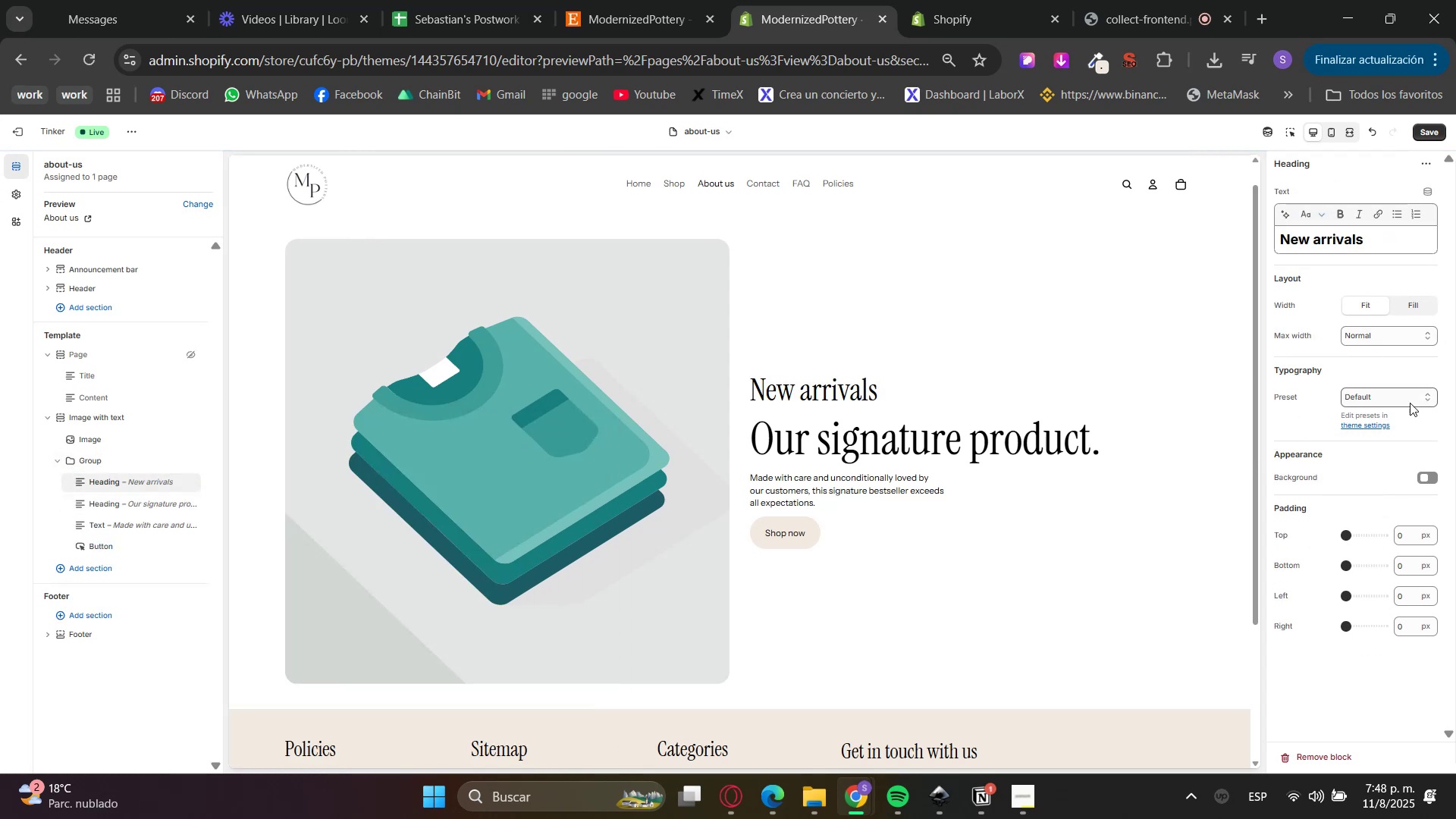 
left_click([1386, 393])
 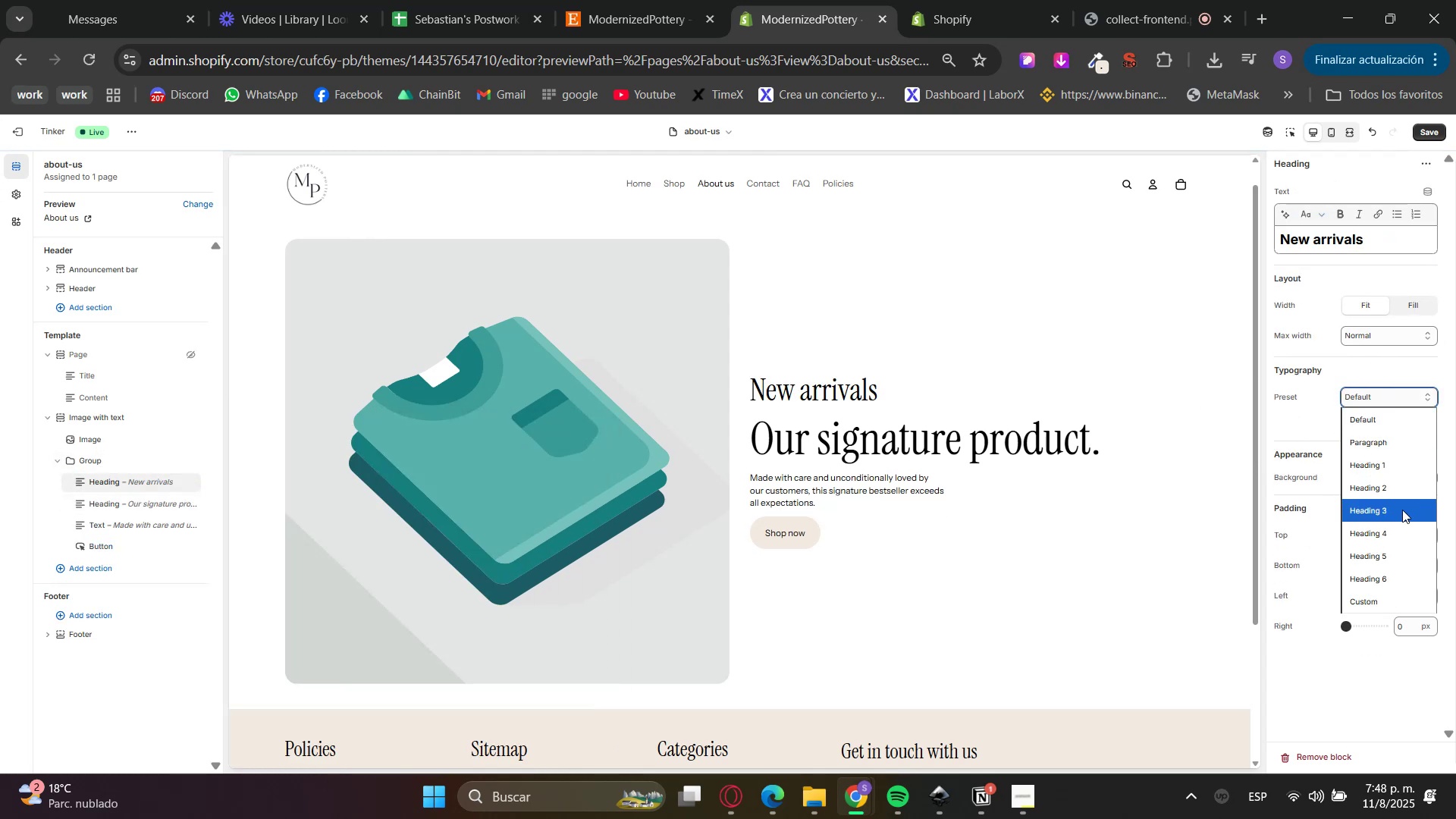 
left_click_drag(start_coordinate=[1402, 536], to_coordinate=[1399, 551])
 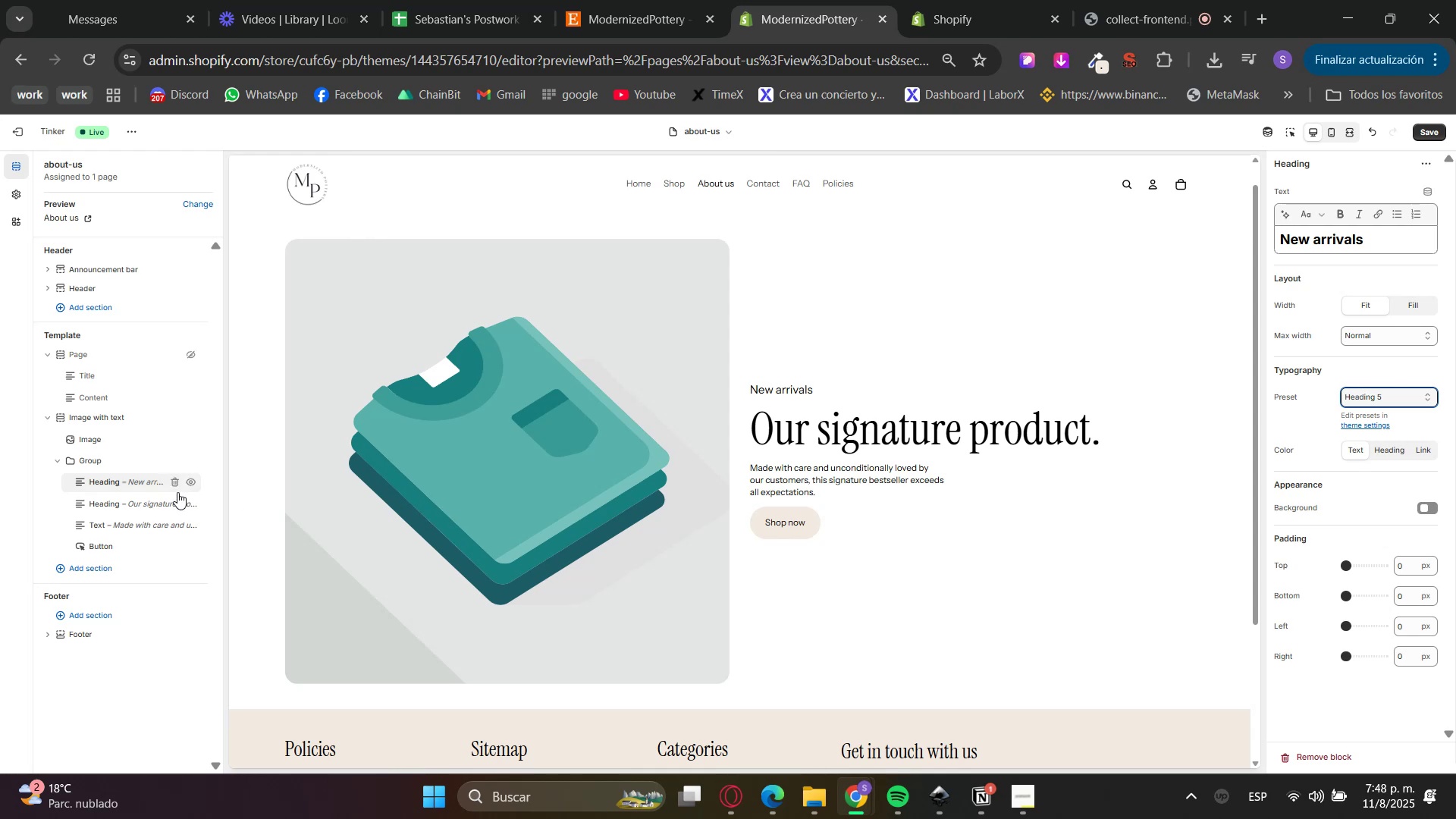 
left_click([123, 529])
 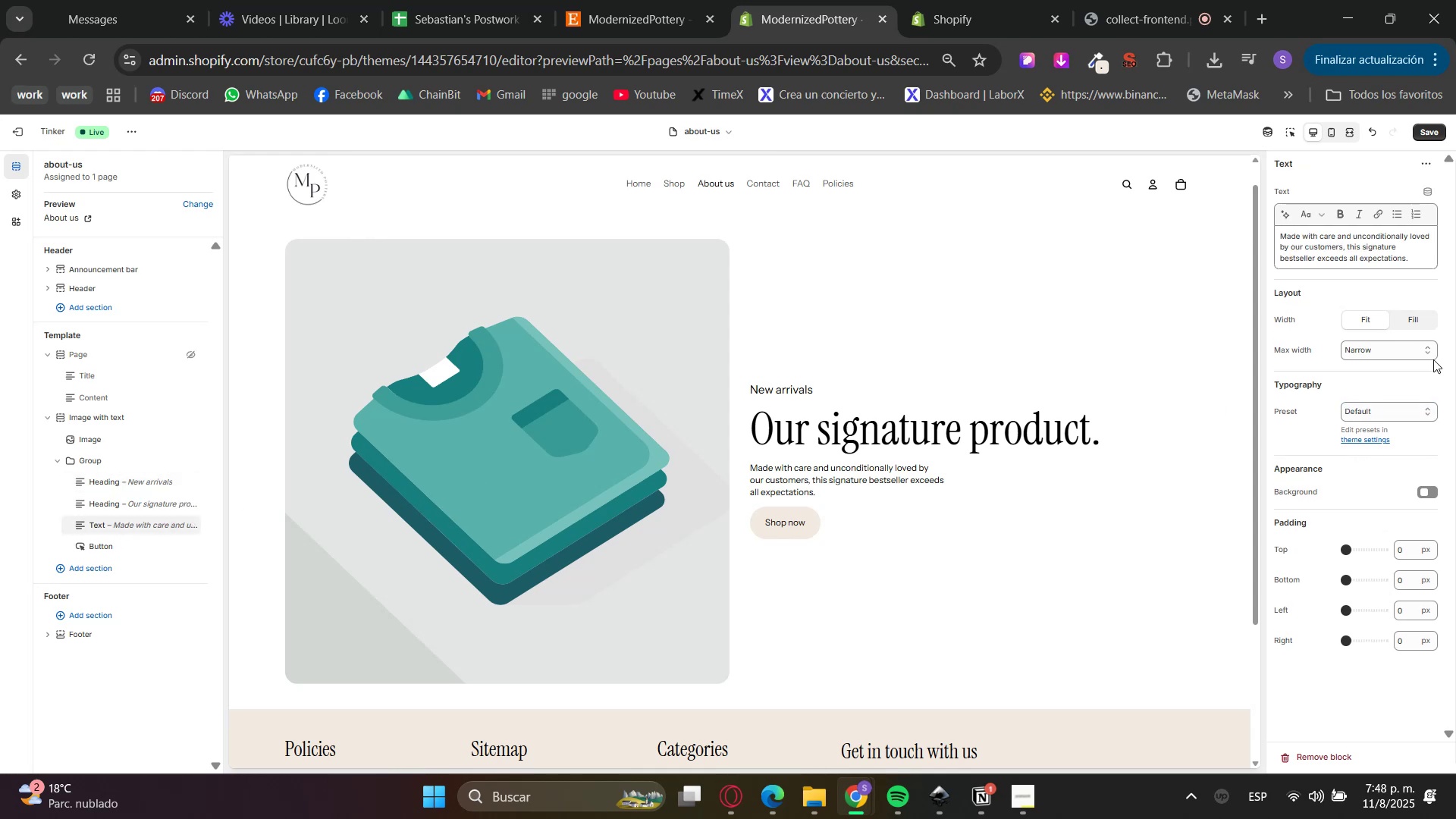 
left_click([1372, 352])
 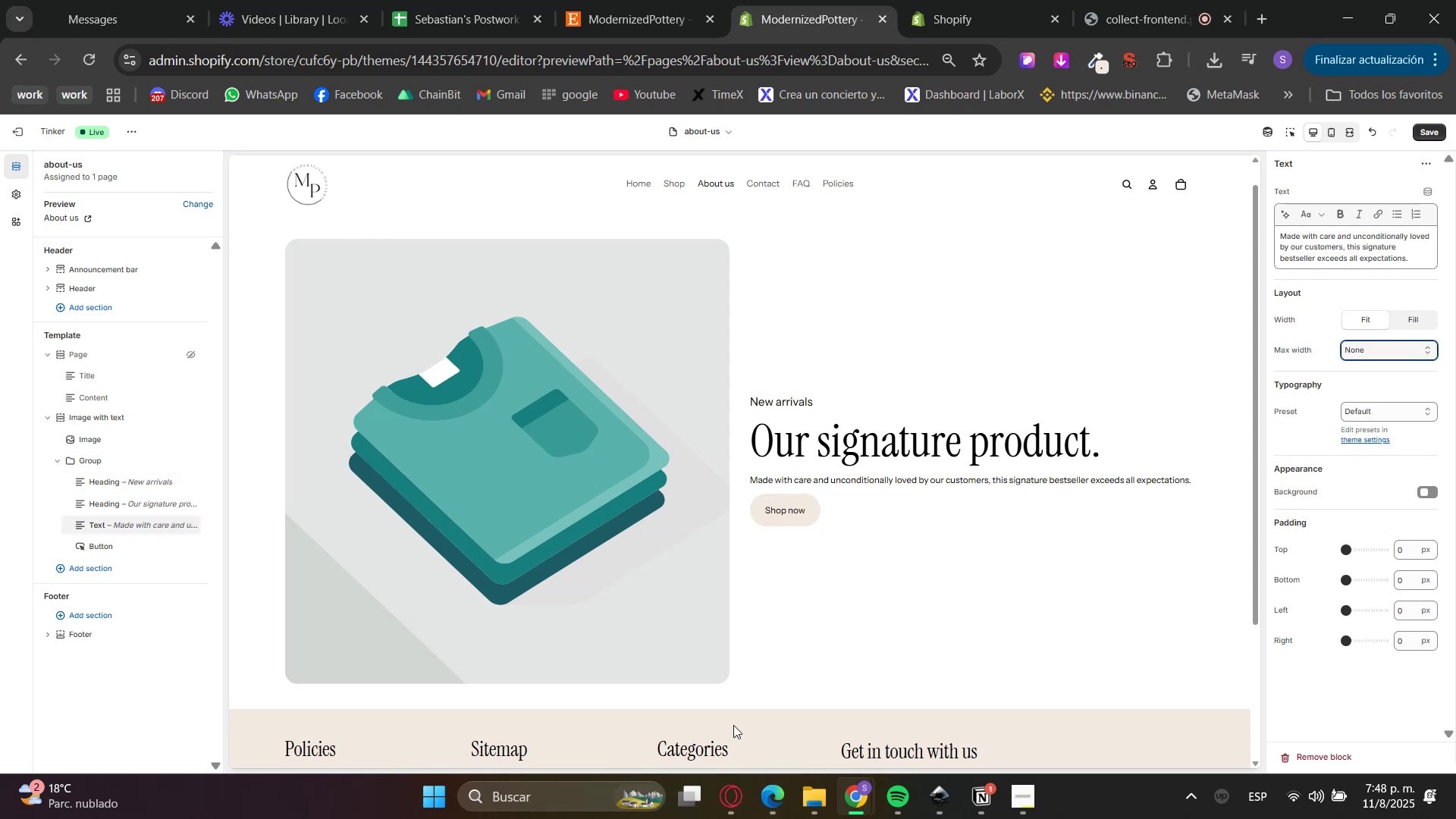 
left_click([647, 0])
 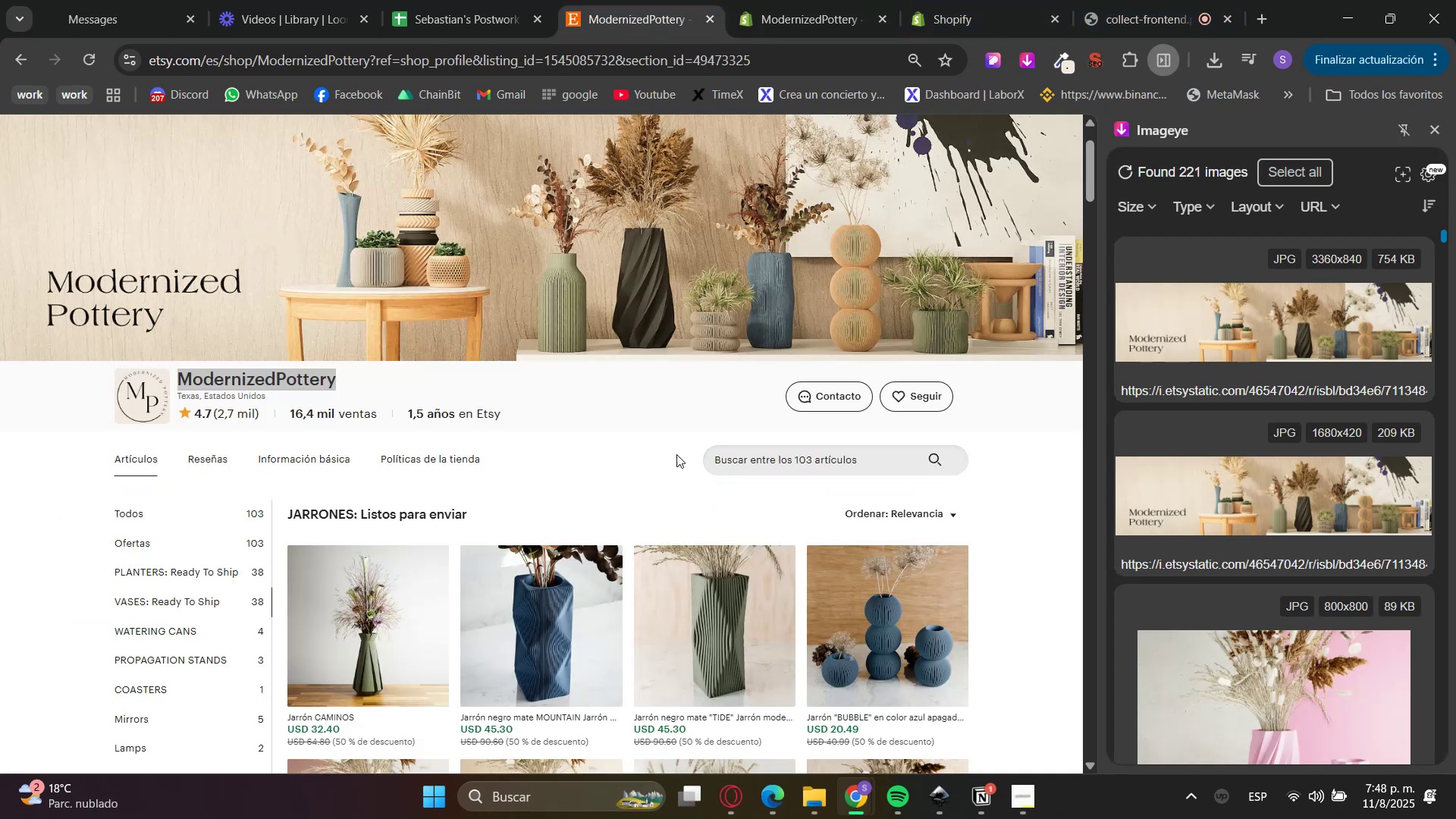 
scroll: coordinate [149, 461], scroll_direction: down, amount: 25.0
 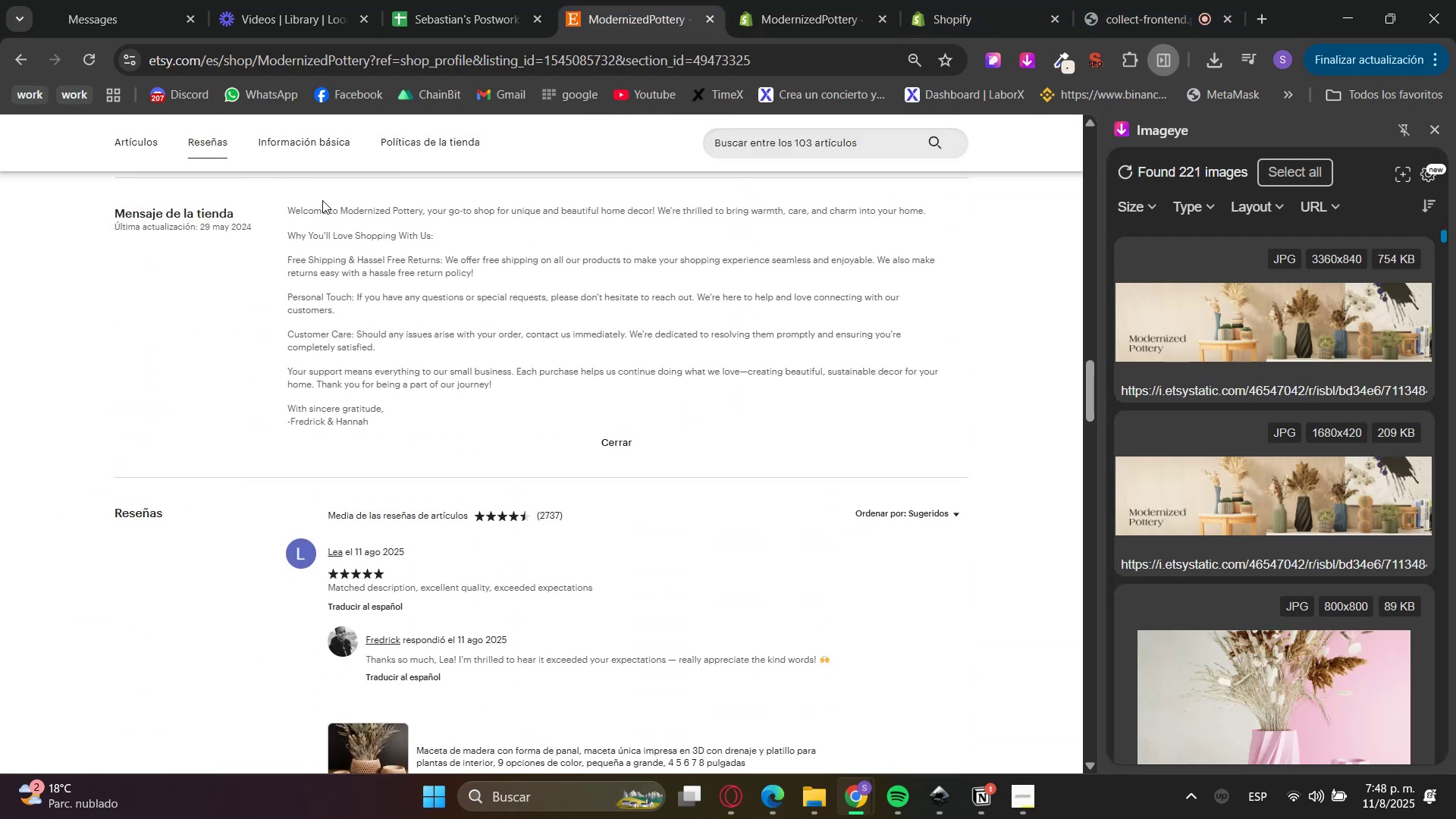 
double_click([317, 211])
 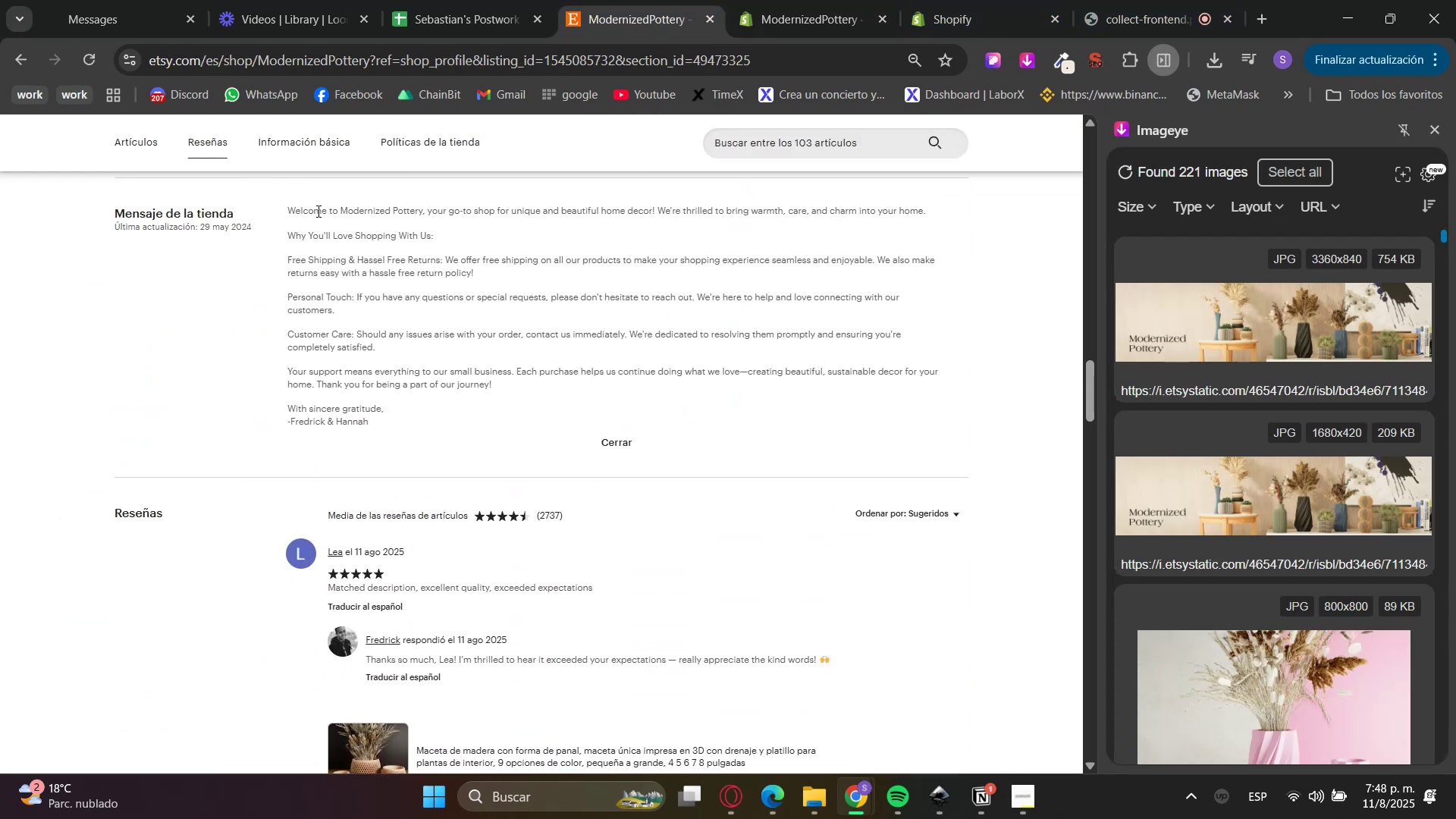 
triple_click([317, 211])
 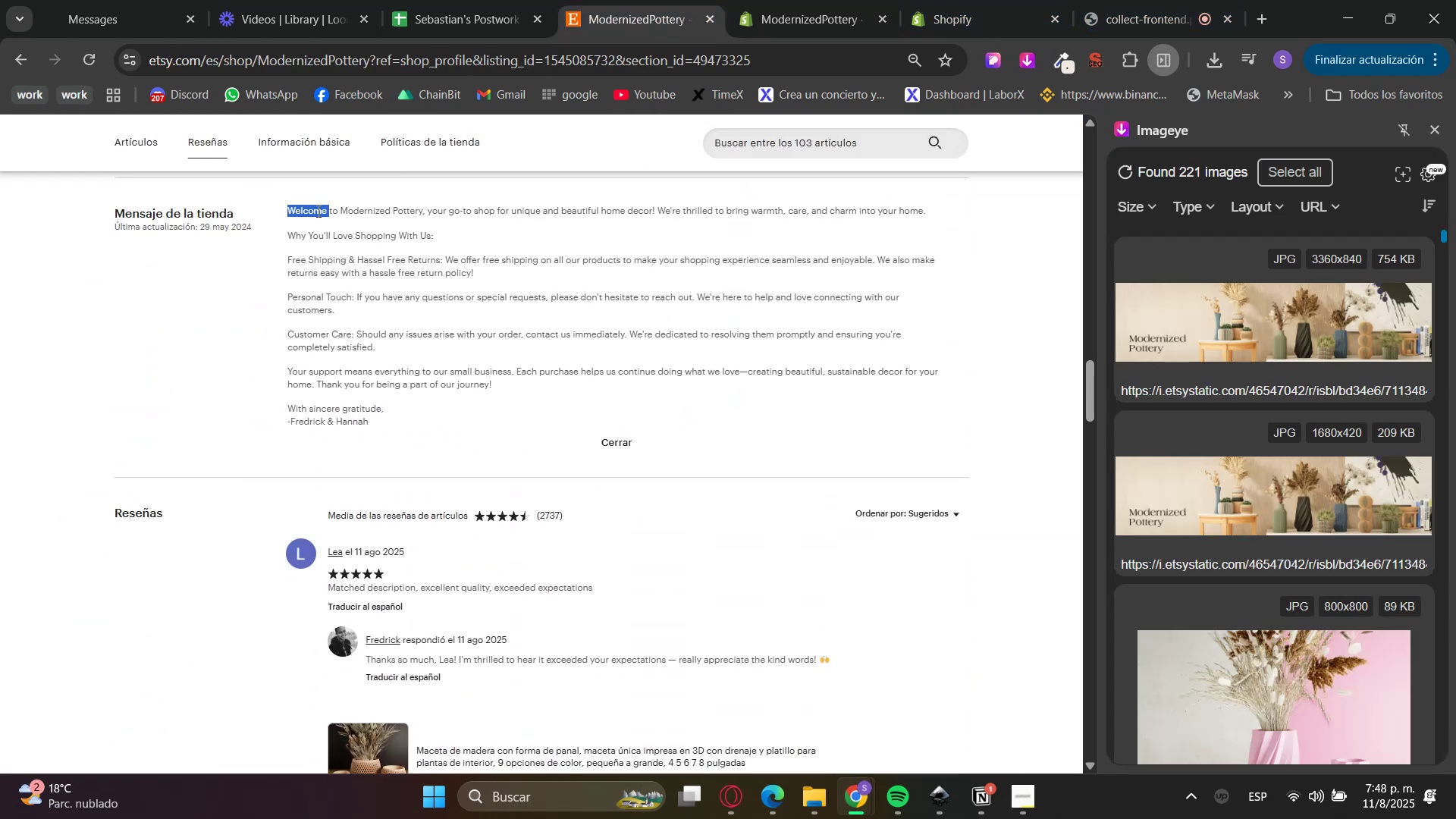 
left_click_drag(start_coordinate=[317, 211], to_coordinate=[374, 426])
 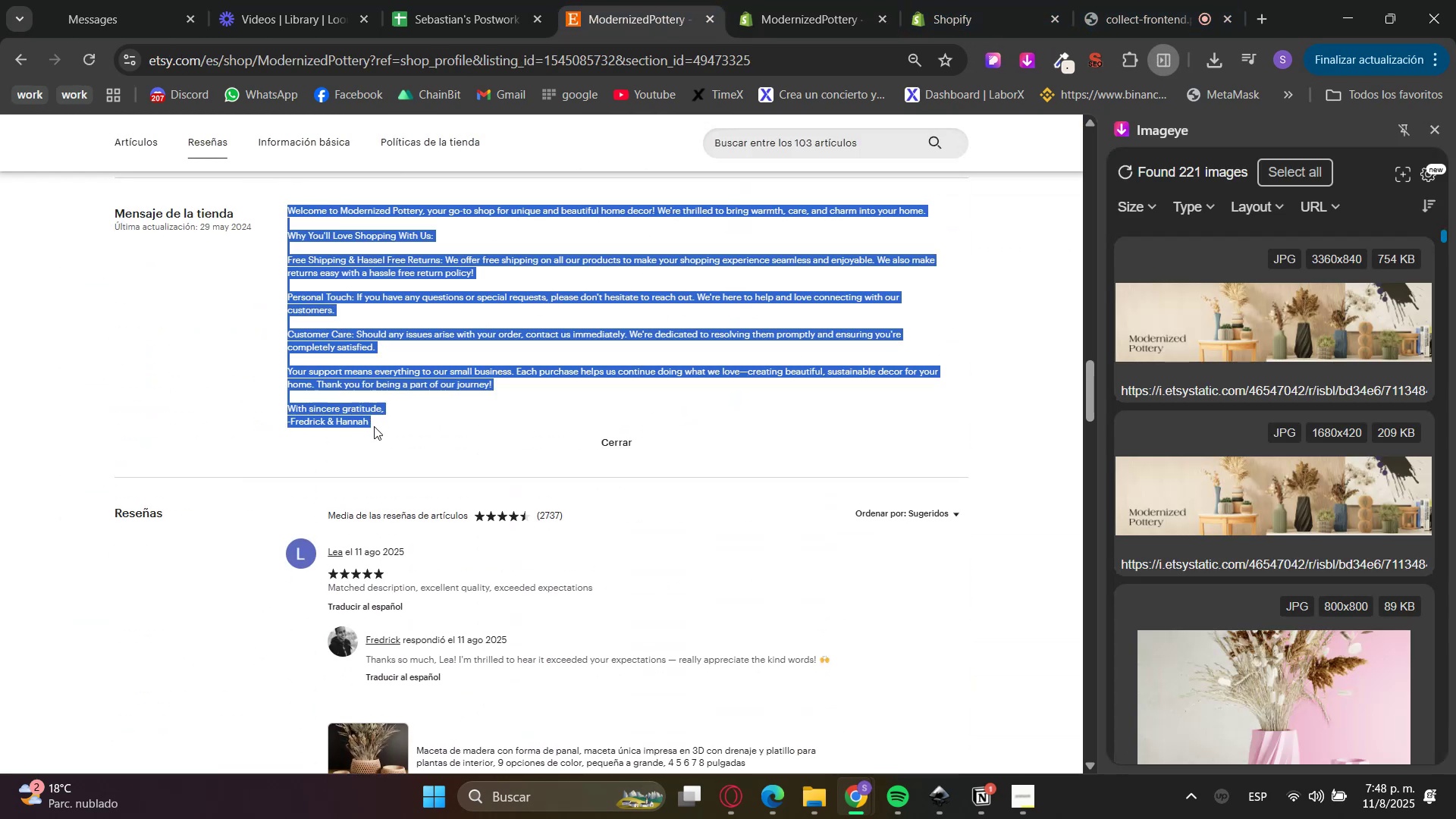 
key(Control+C)
 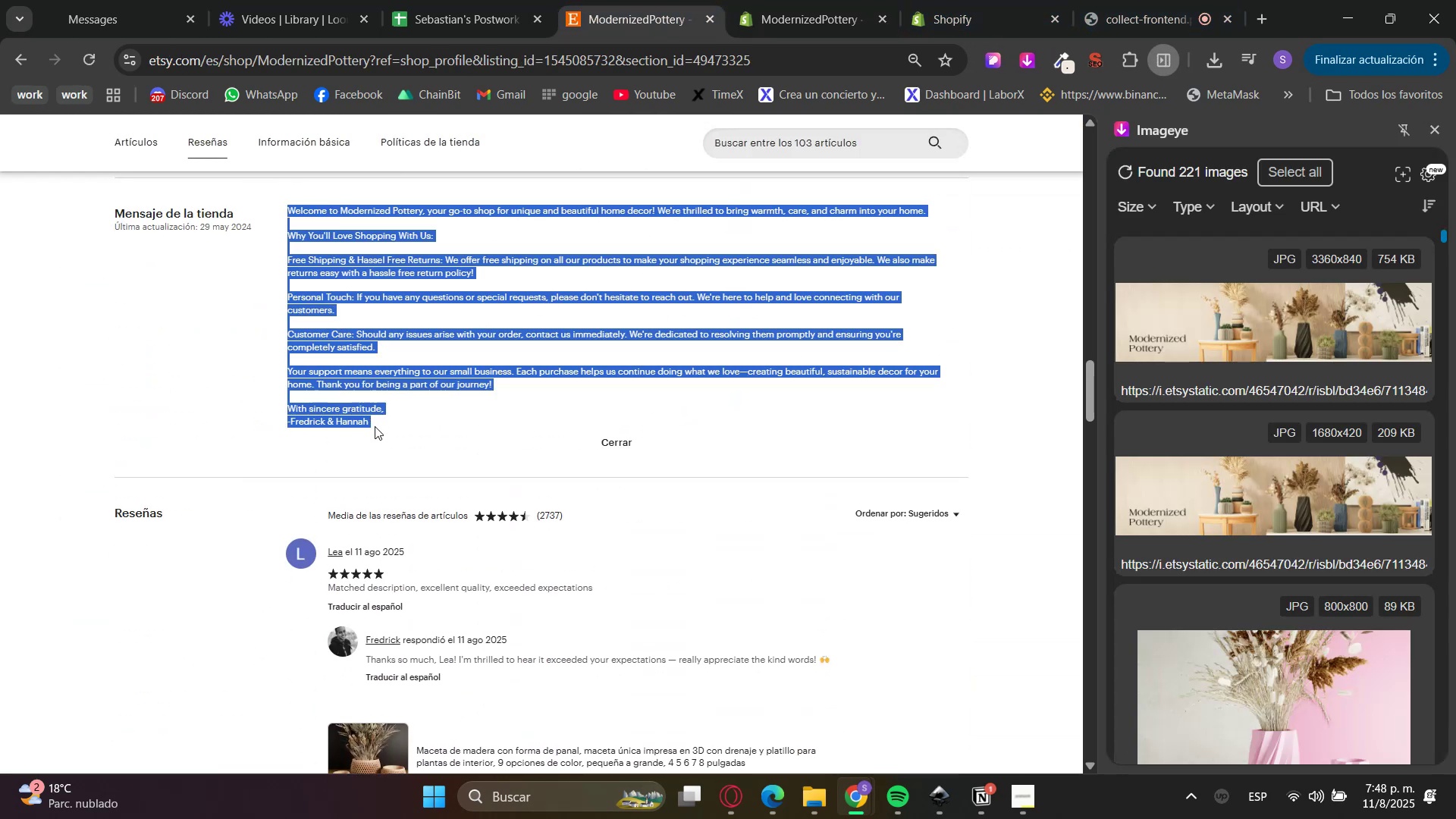 
key(Control+C)
 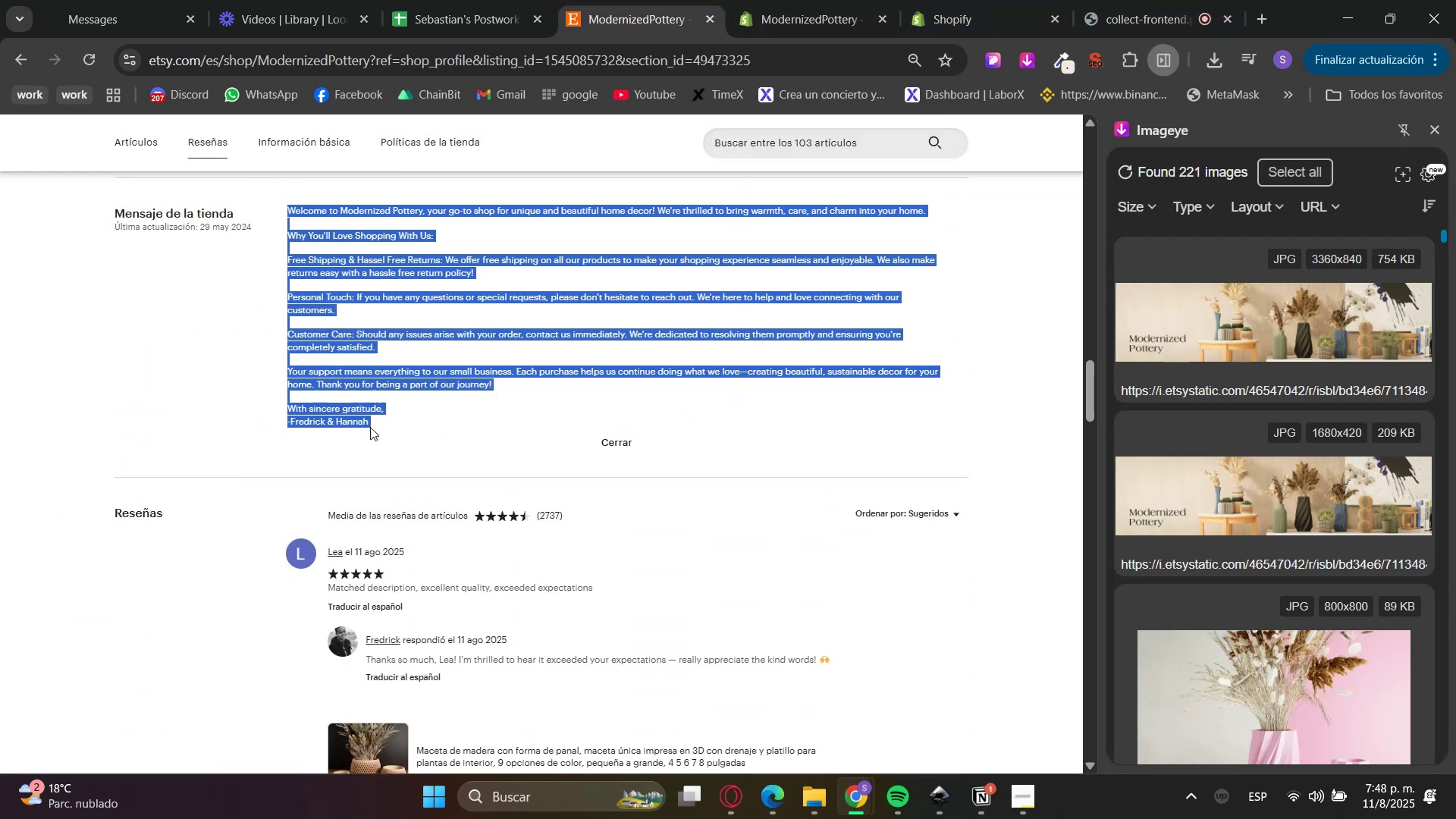 
key(Control+C)
 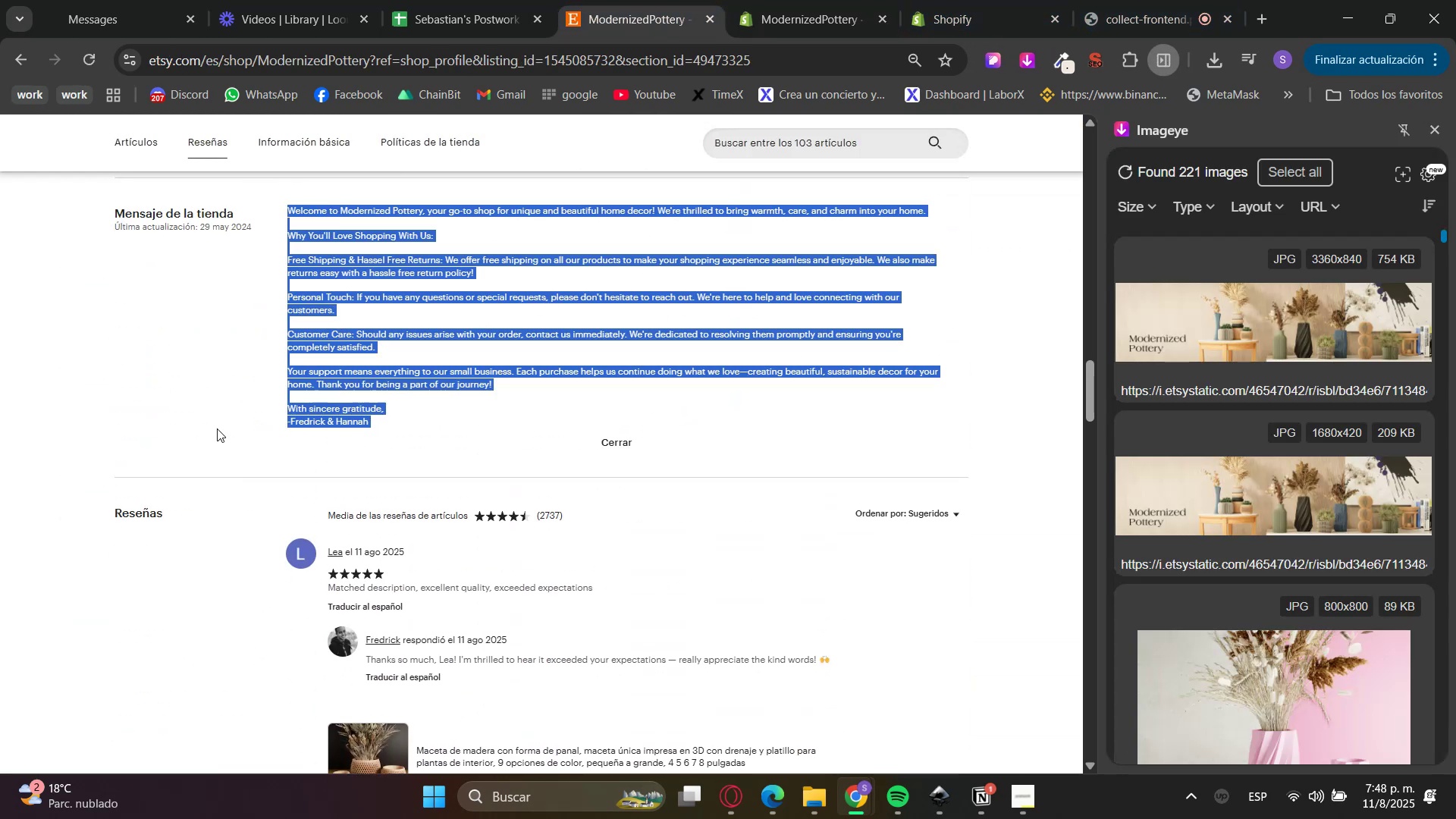 
left_click([214, 423])
 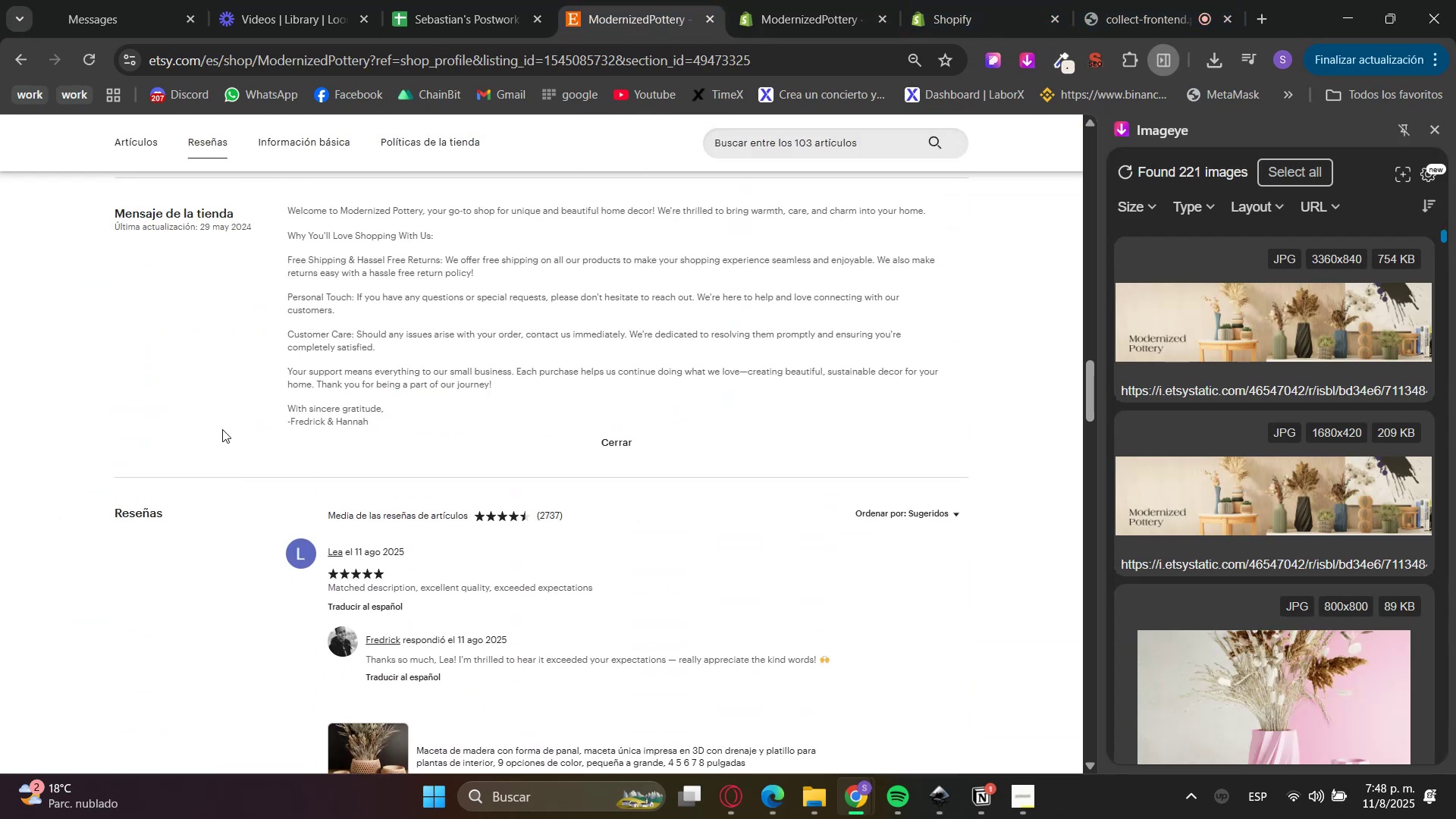 
scroll: coordinate [254, 453], scroll_direction: up, amount: 2.0
 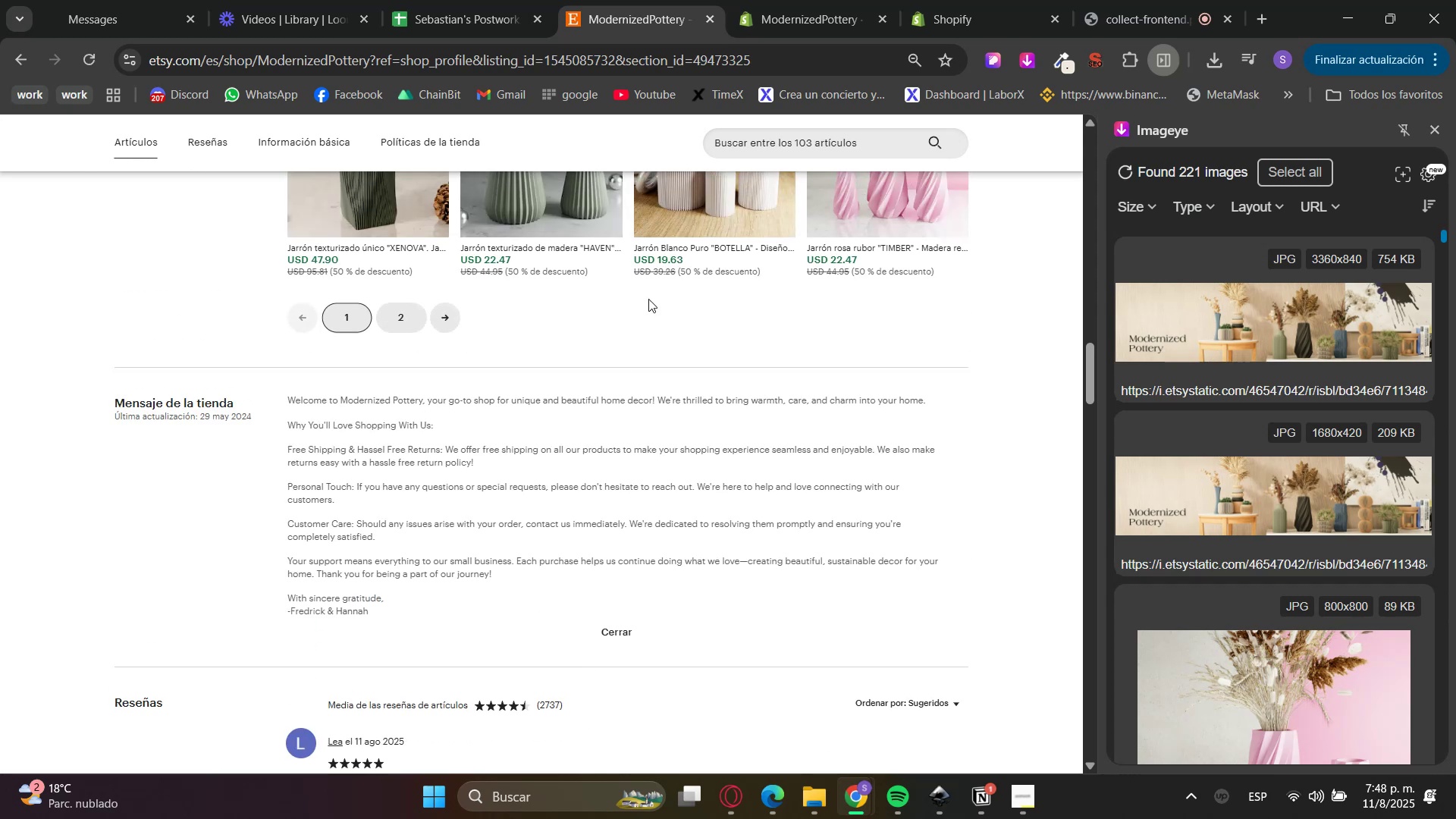 
left_click([797, 0])
 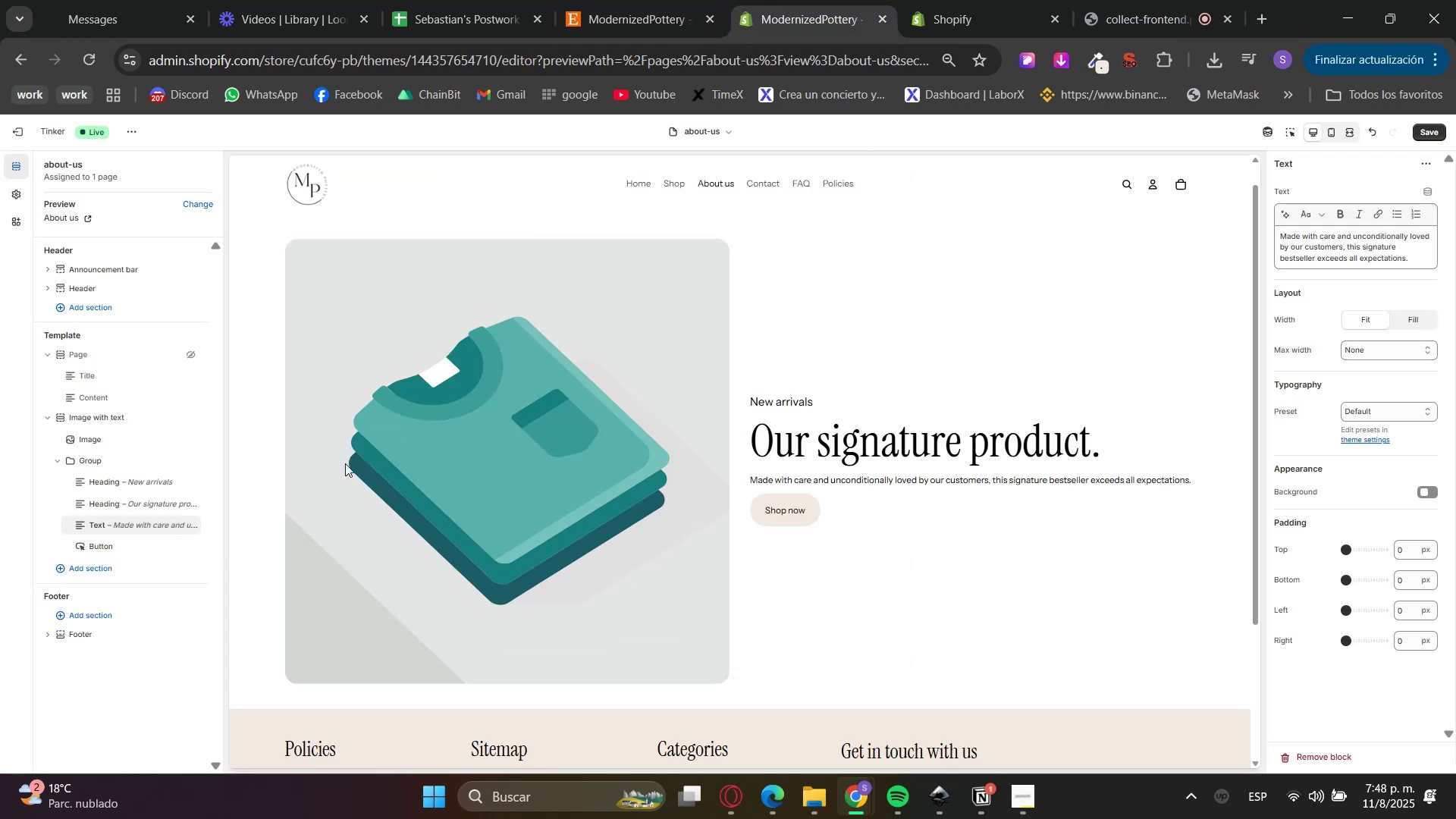 
double_click([1368, 245])
 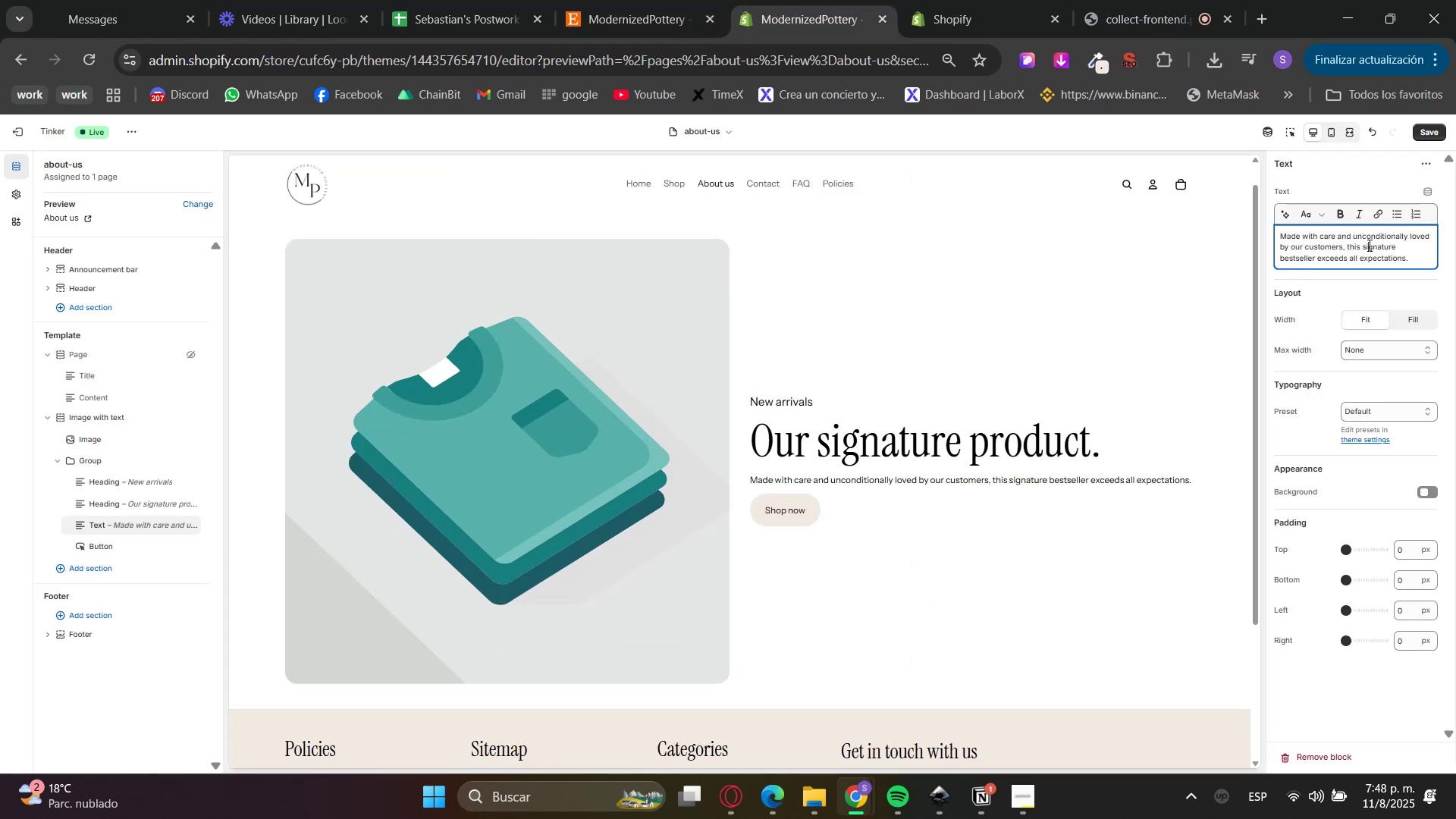 
key(Control+ControlLeft)
 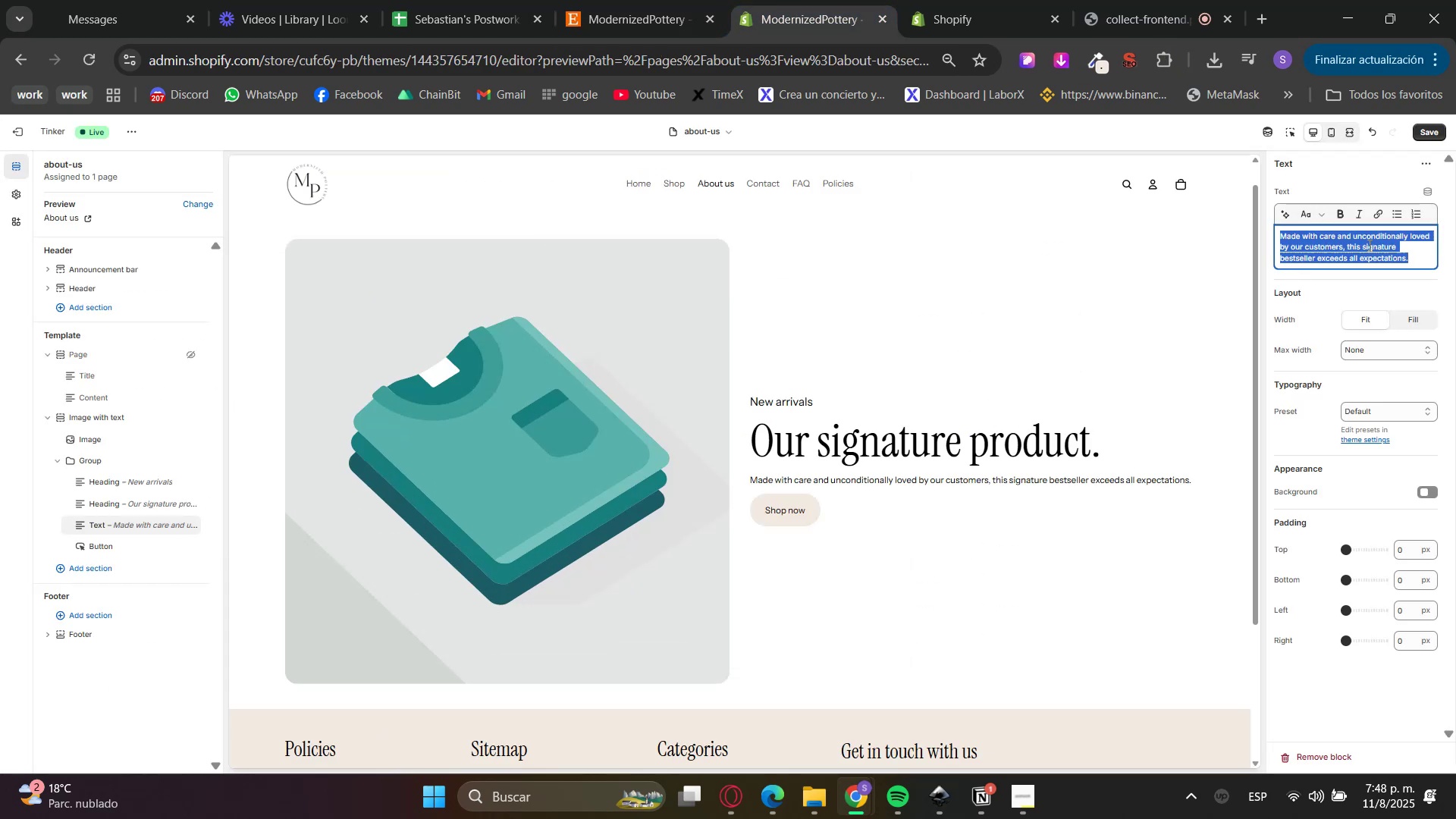 
triple_click([1368, 245])
 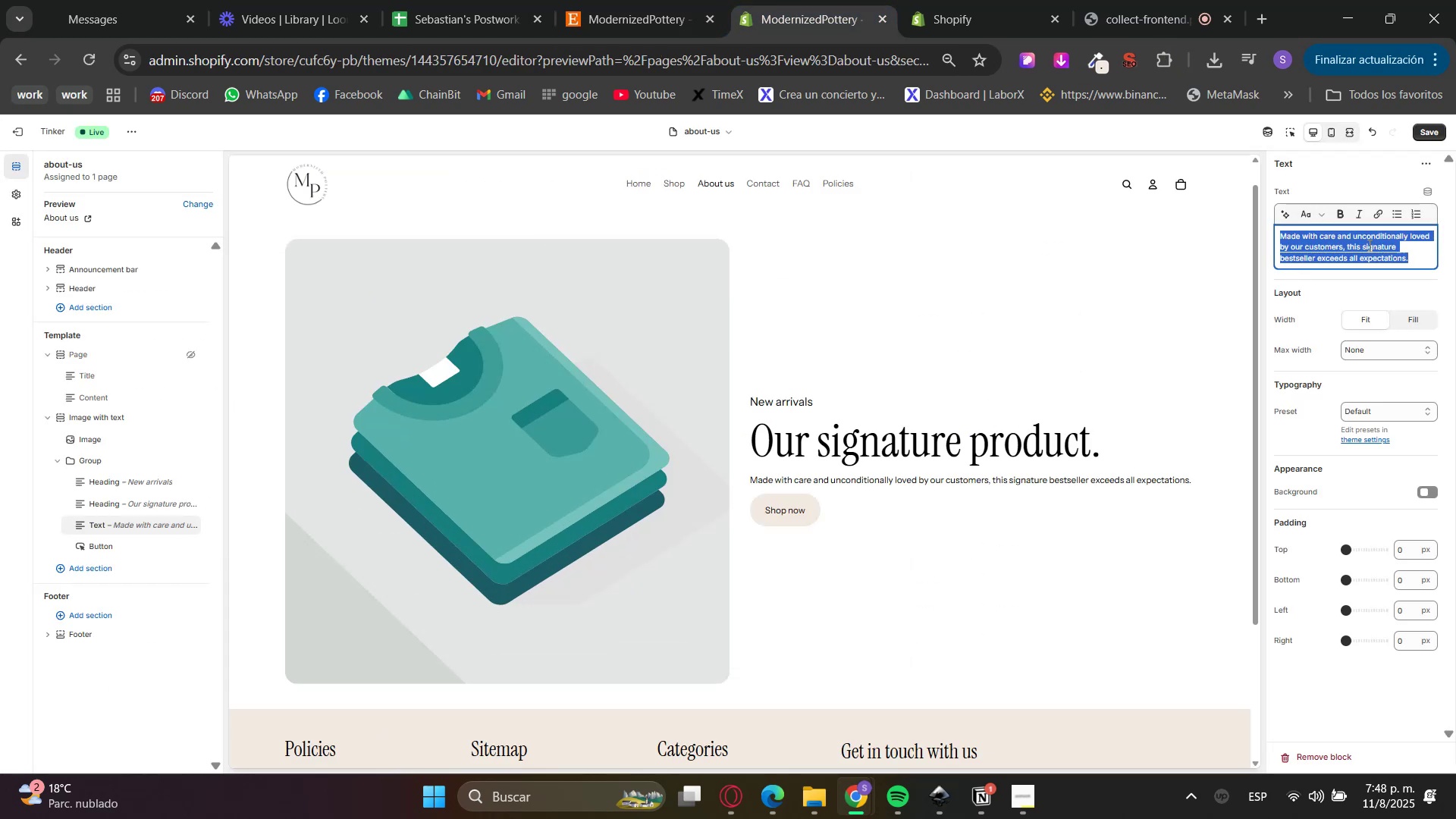 
key(Control+V)
 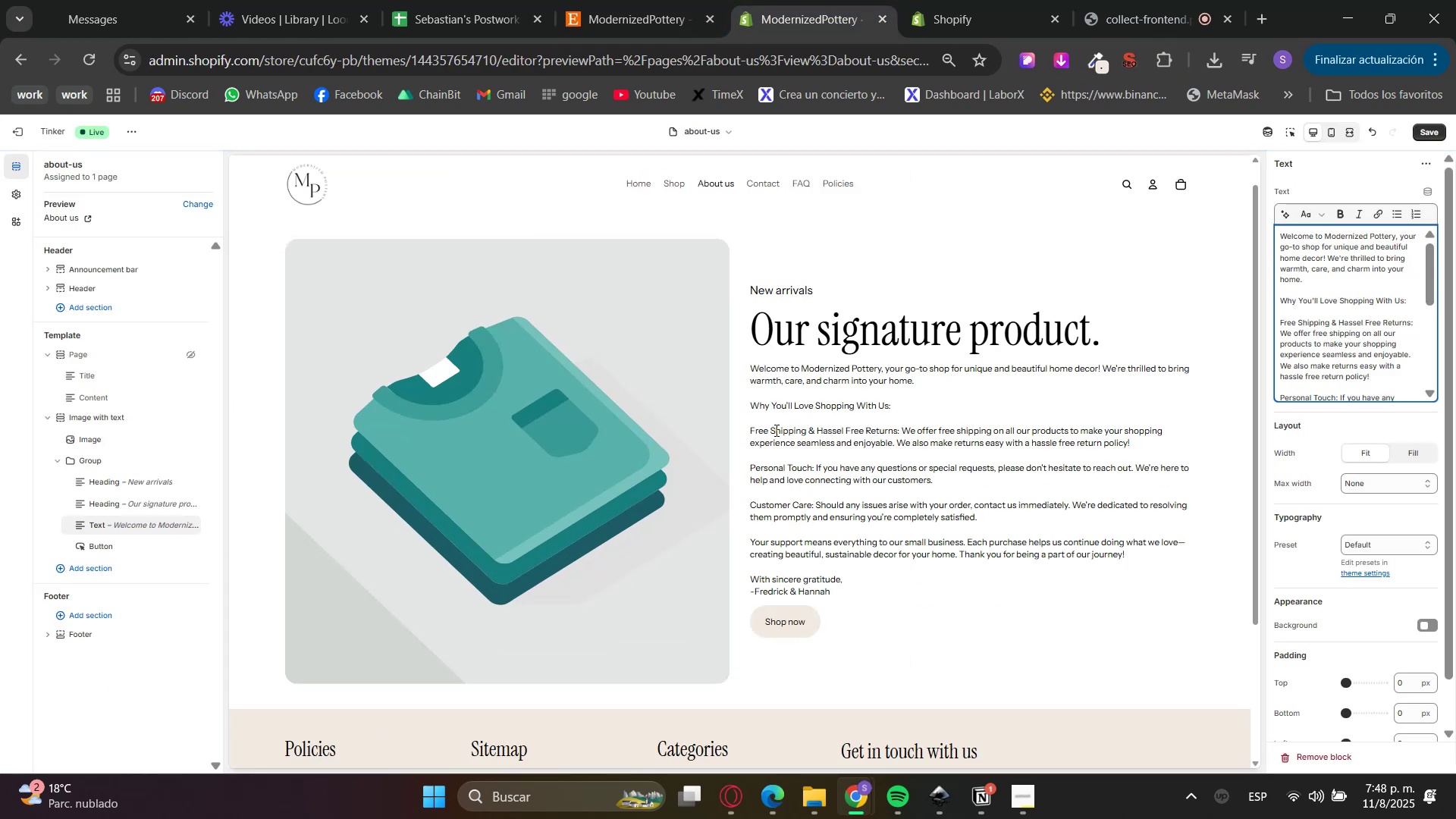 
wait(9.04)
 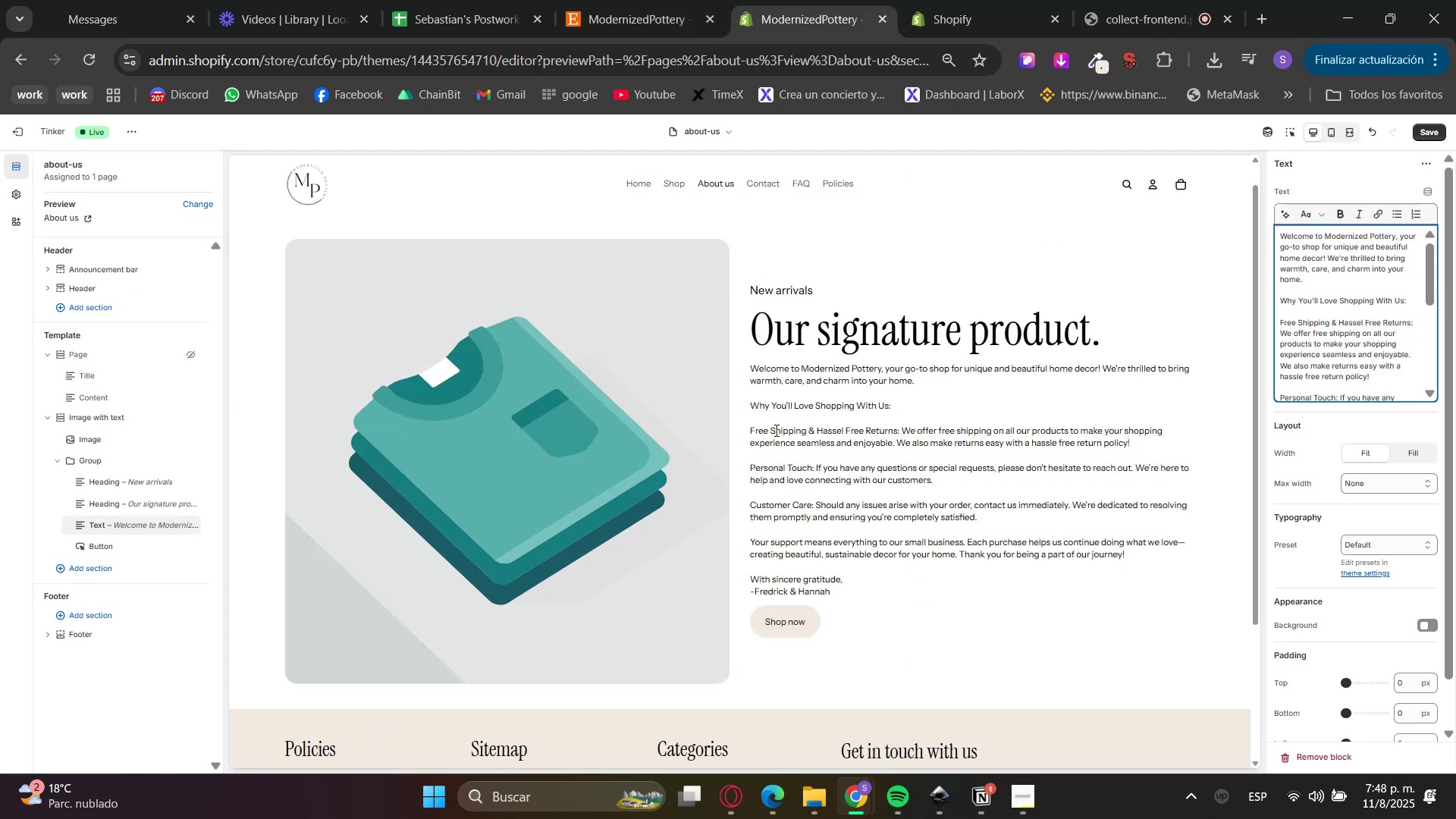 
type(dame un H1 y h6 en base a este texto>)
 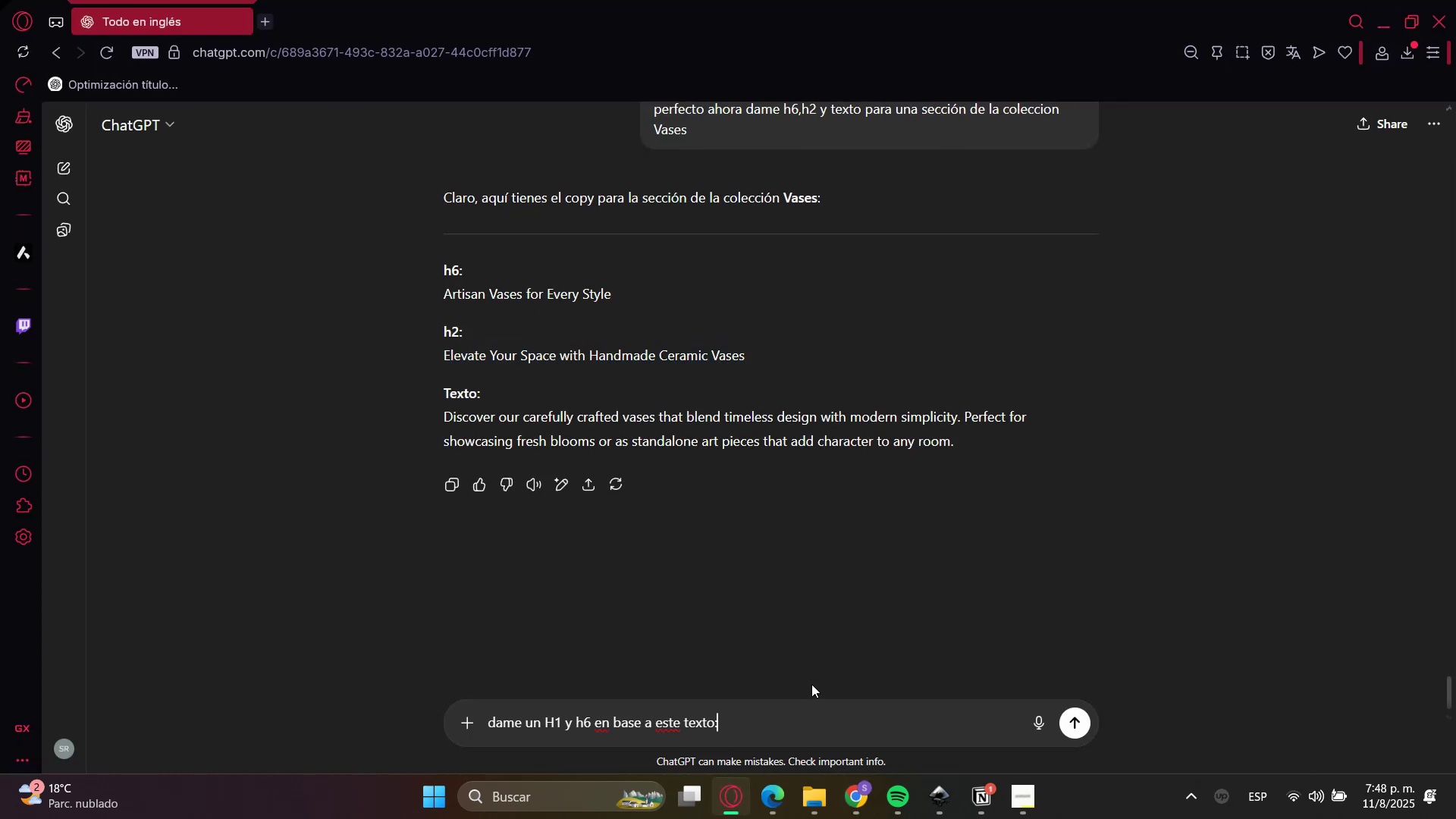 
key(Control+Shift+ControlLeft)
 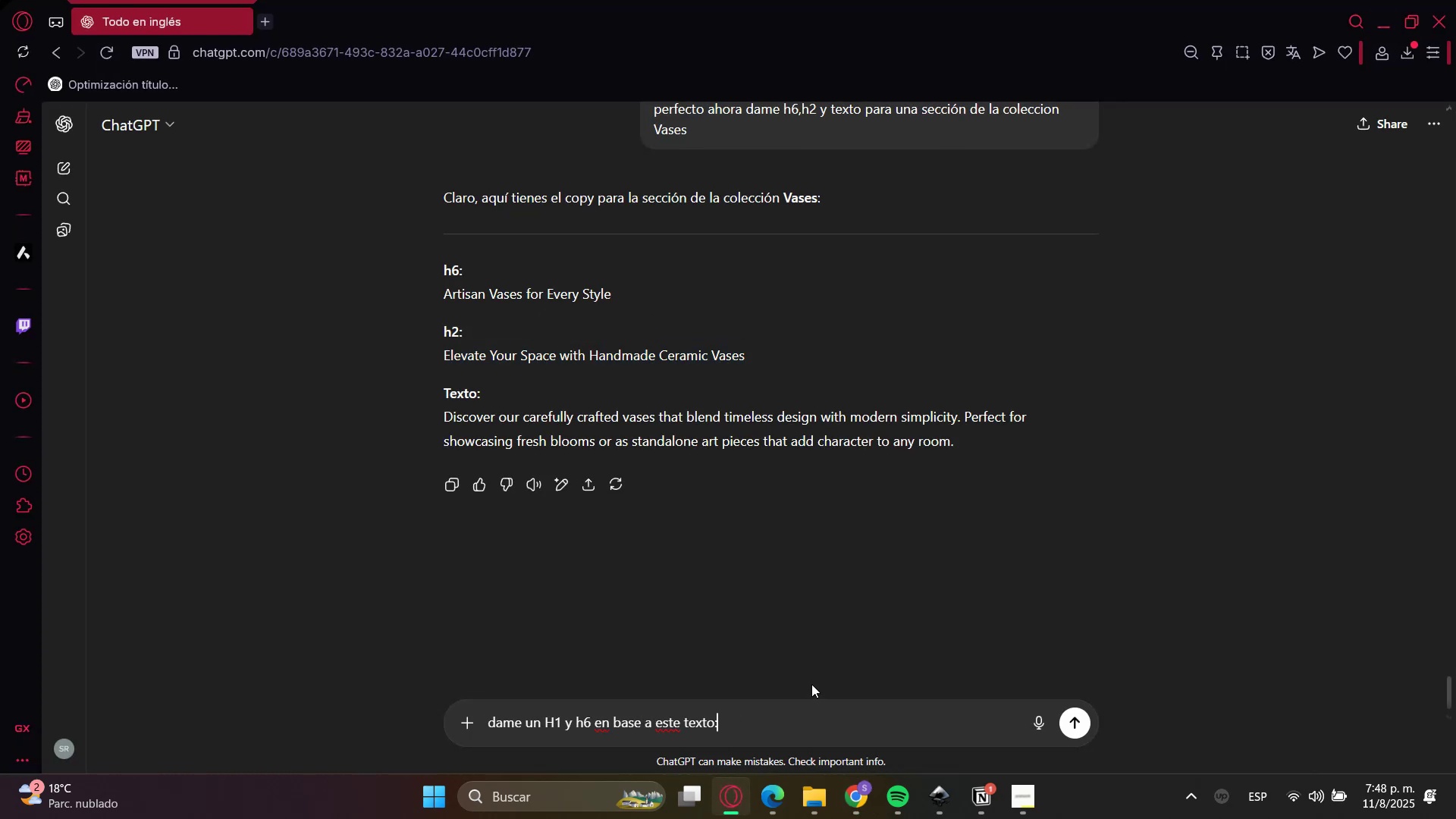 
key(Control+V)
 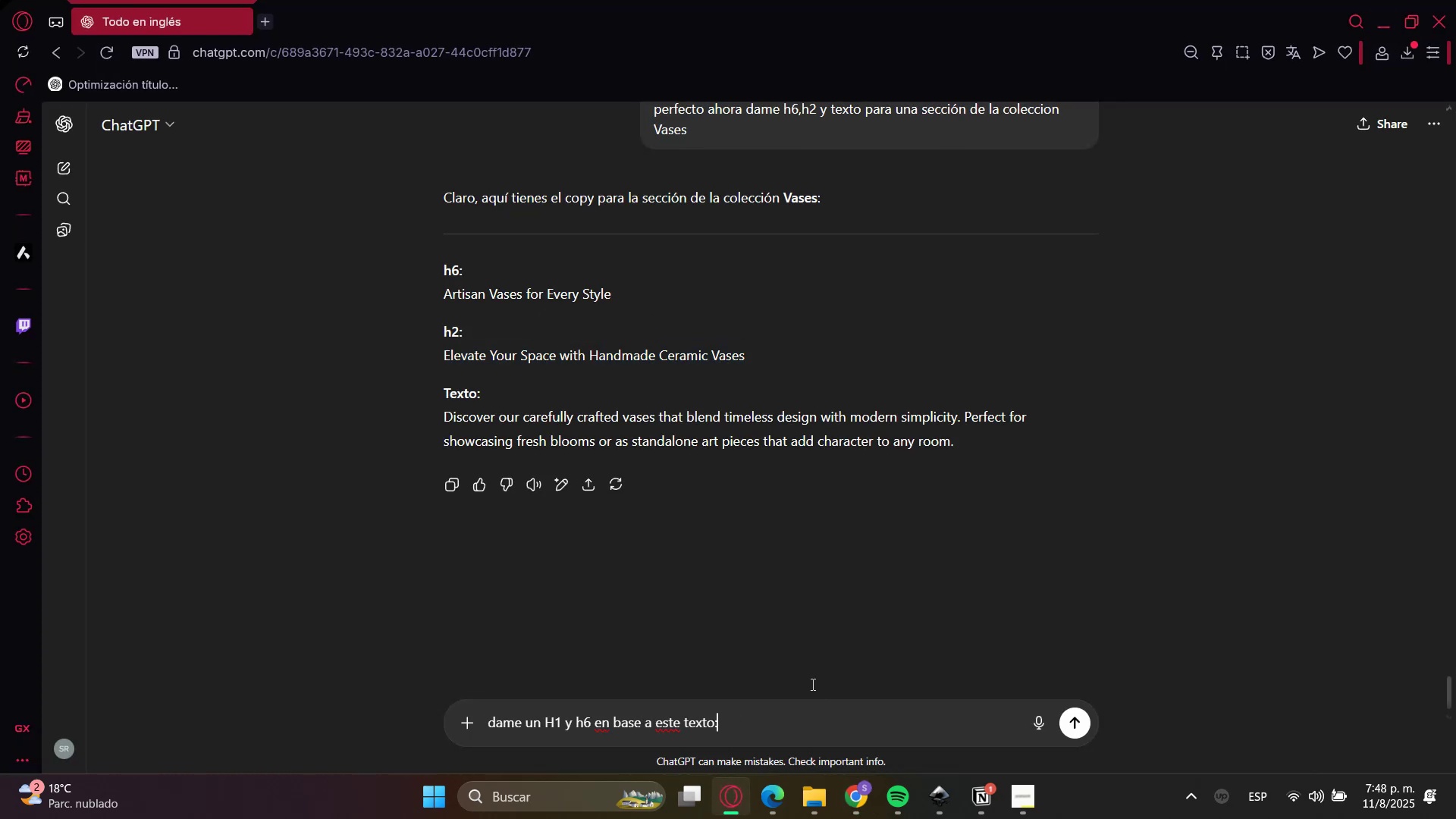 
key(Enter)
 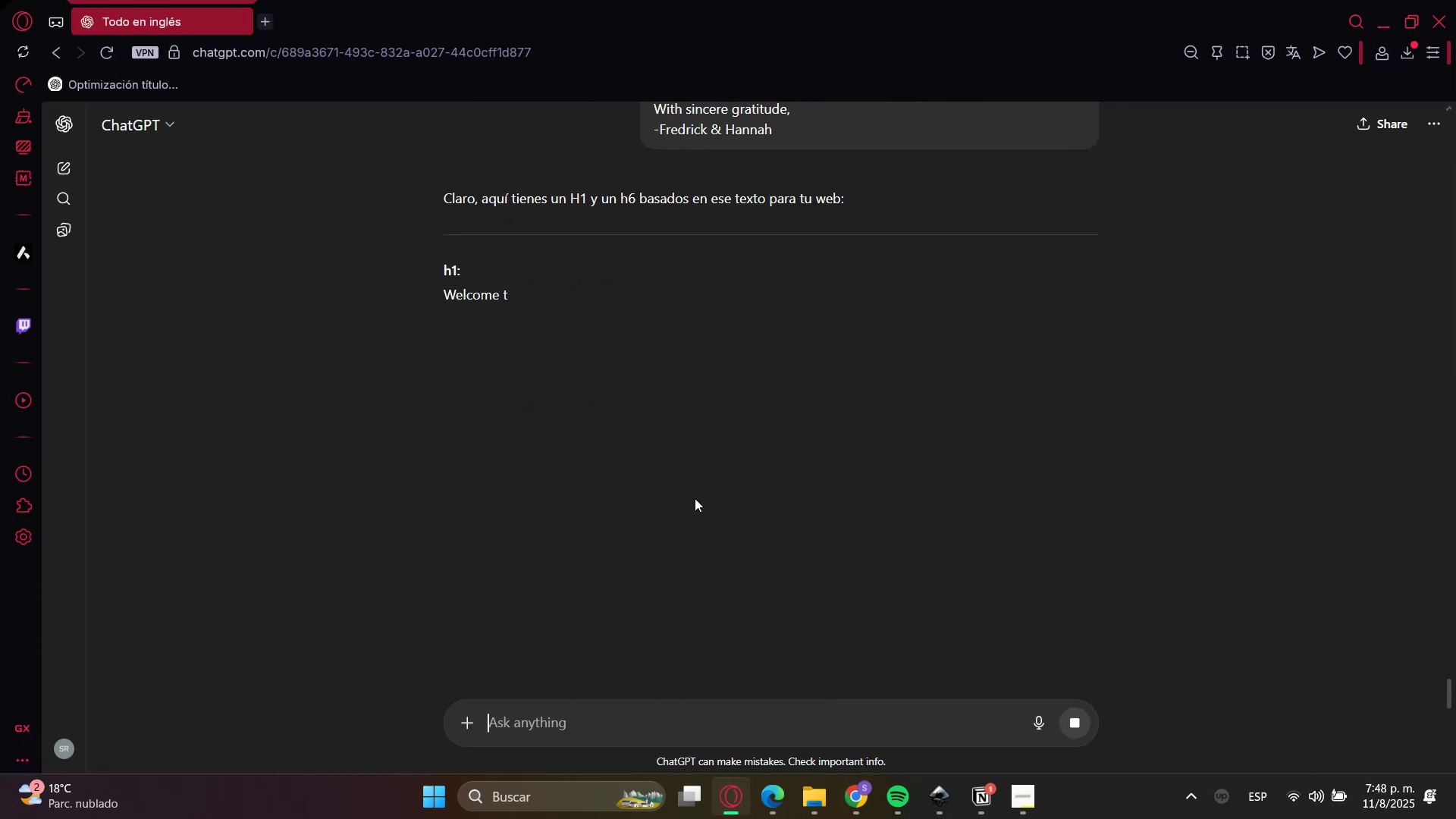 
double_click([505, 293])
 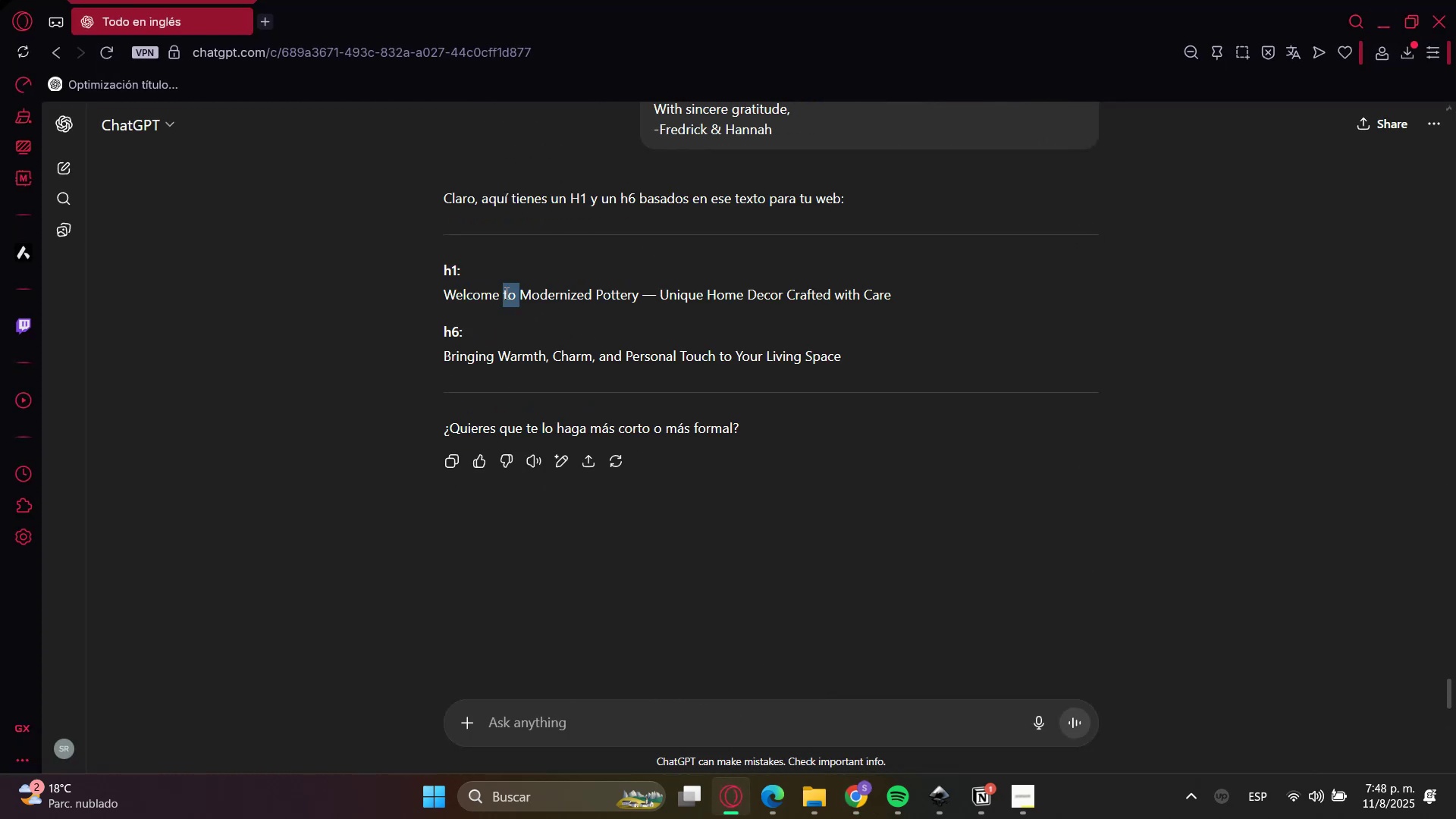 
triple_click([505, 293])
 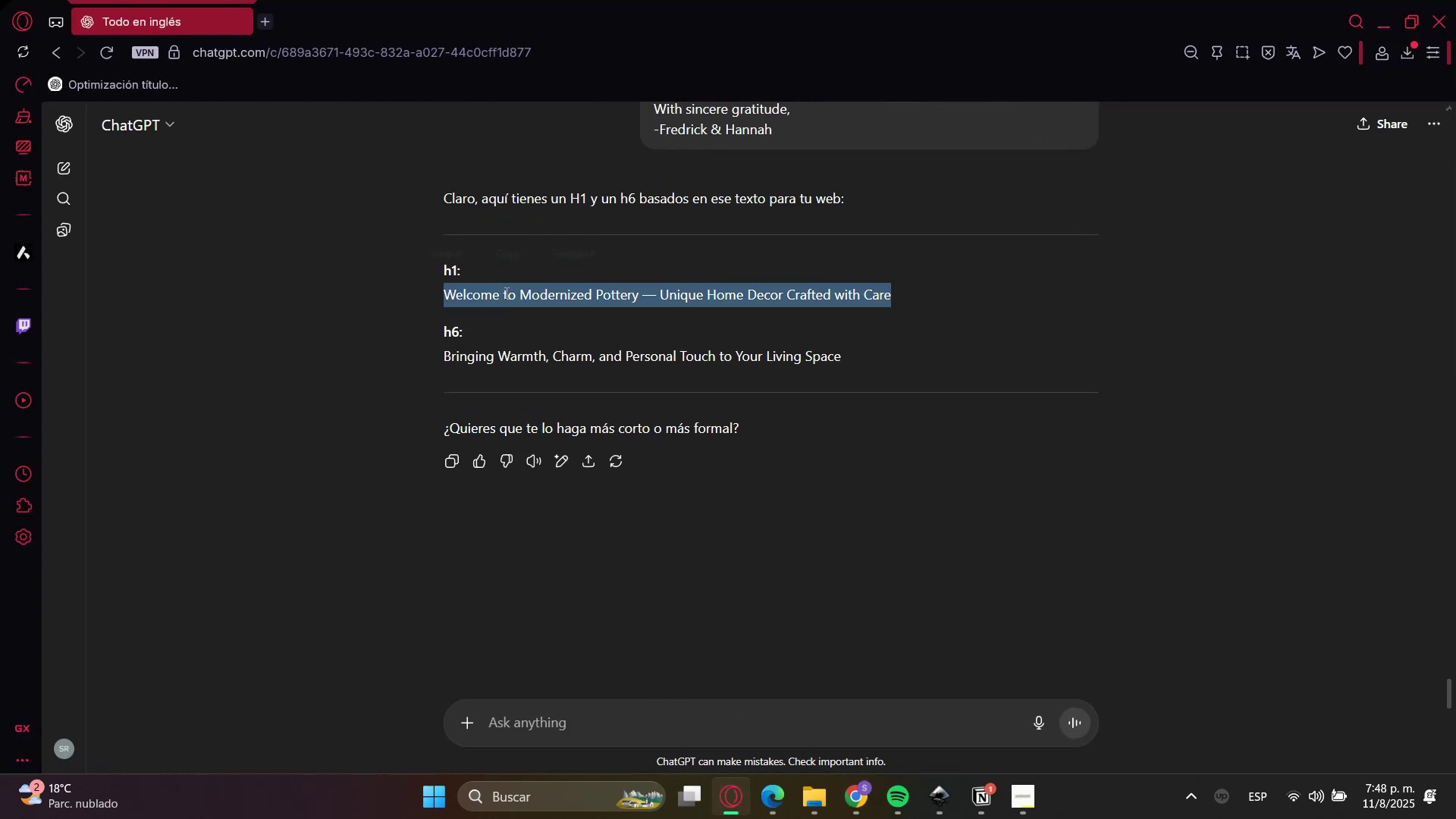 
key(Control+C)
 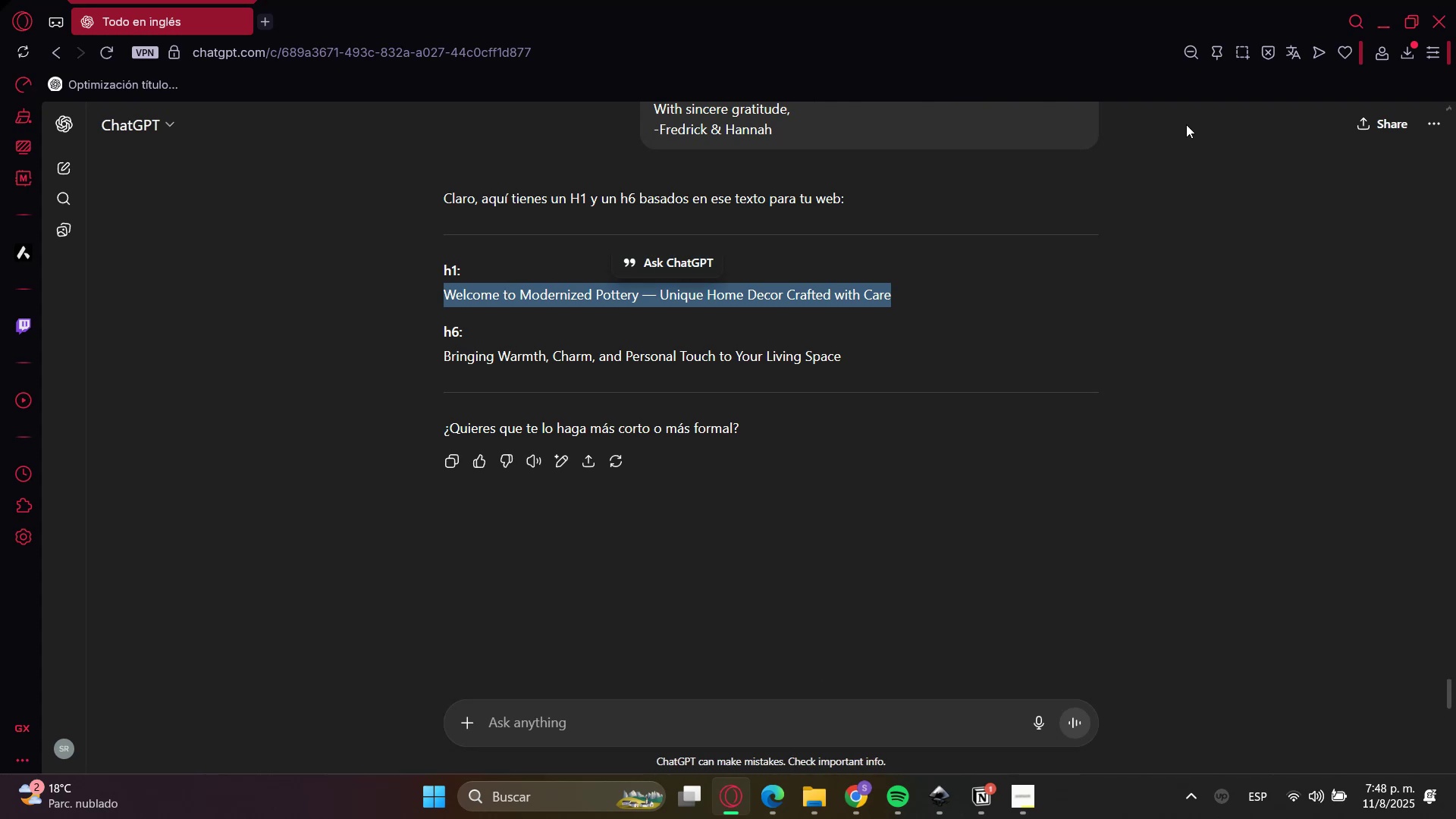 
key(Control+C)
 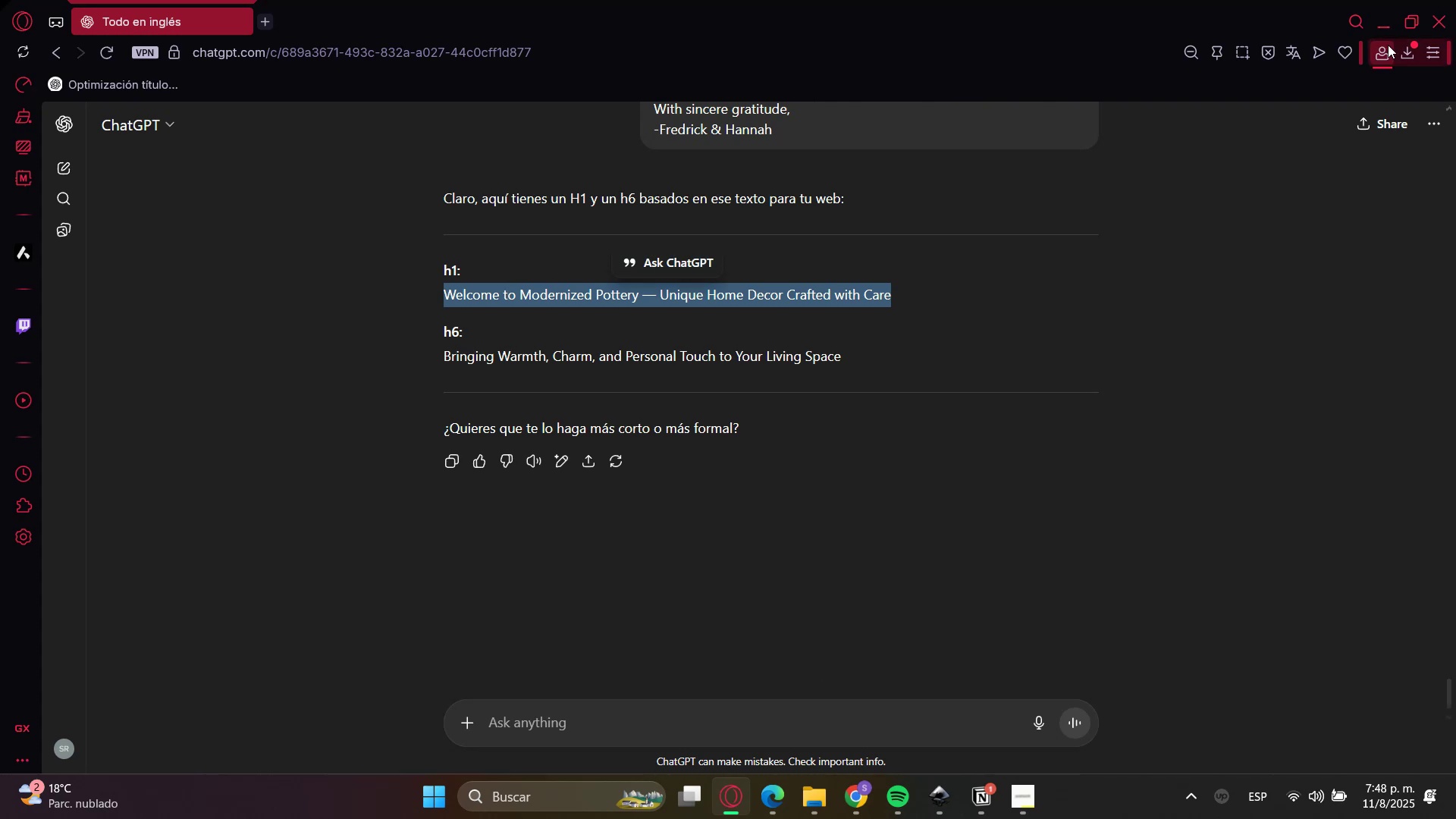 
left_click([1384, 24])
 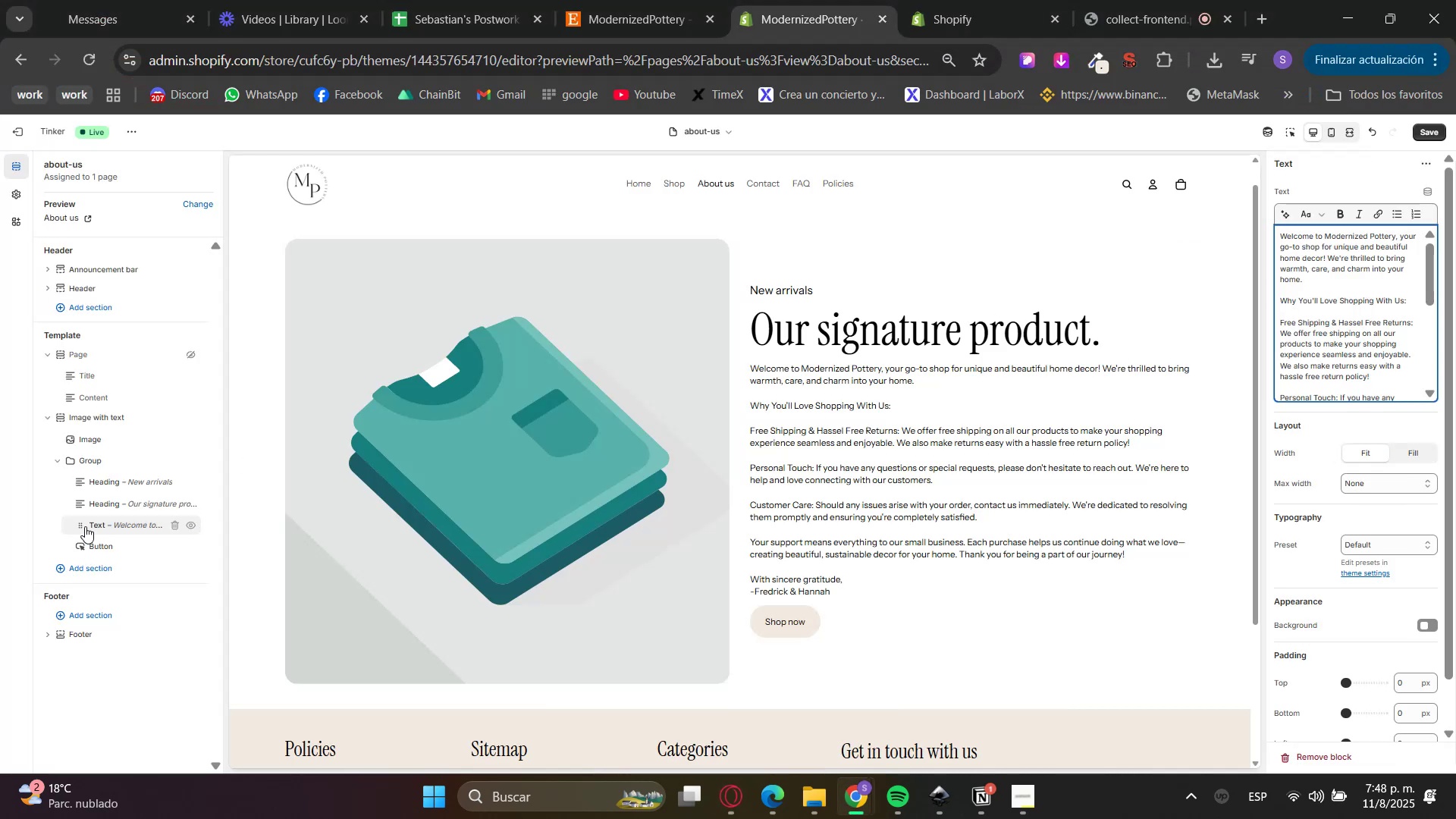 
left_click([94, 501])
 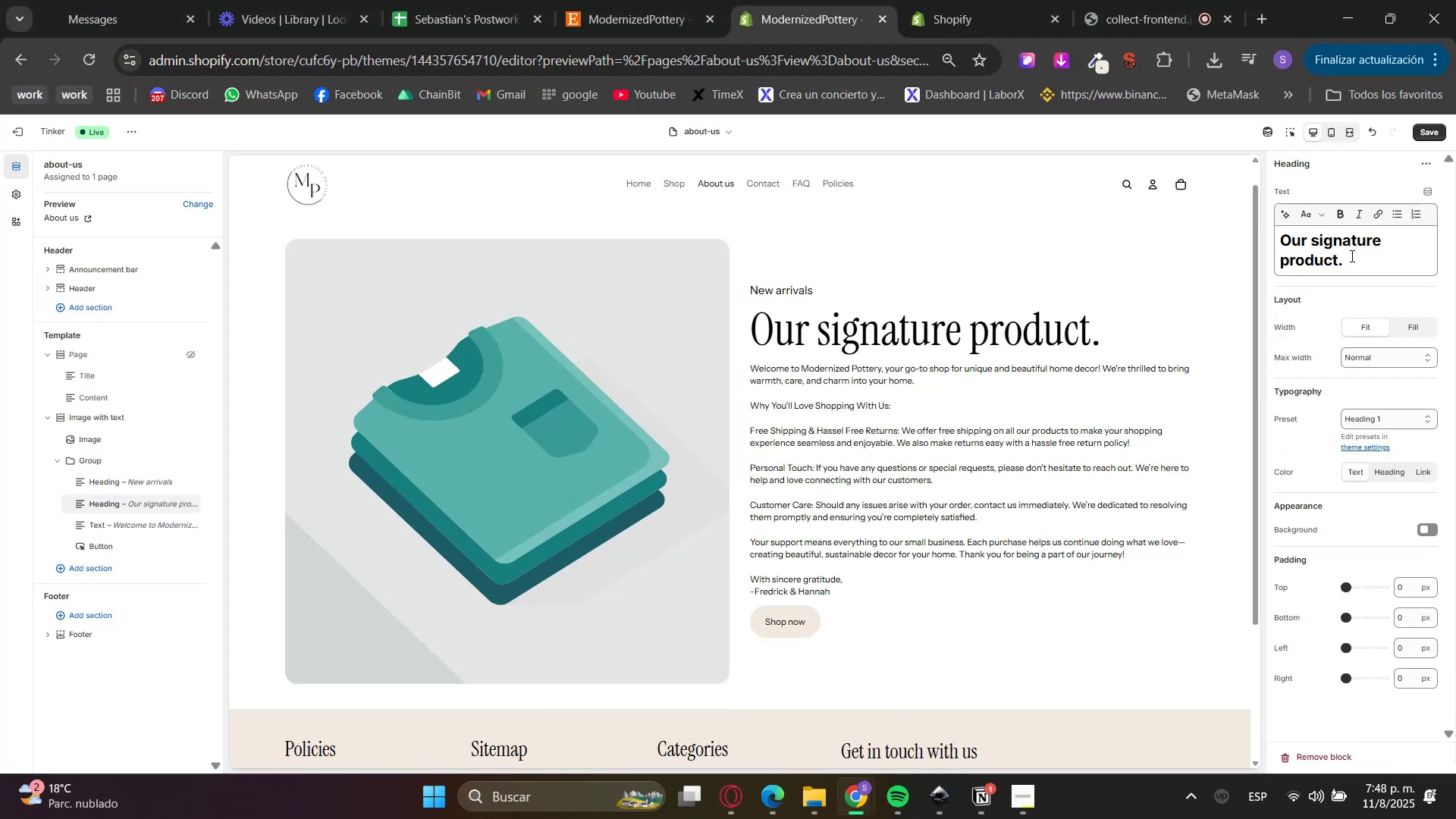 
double_click([1345, 256])
 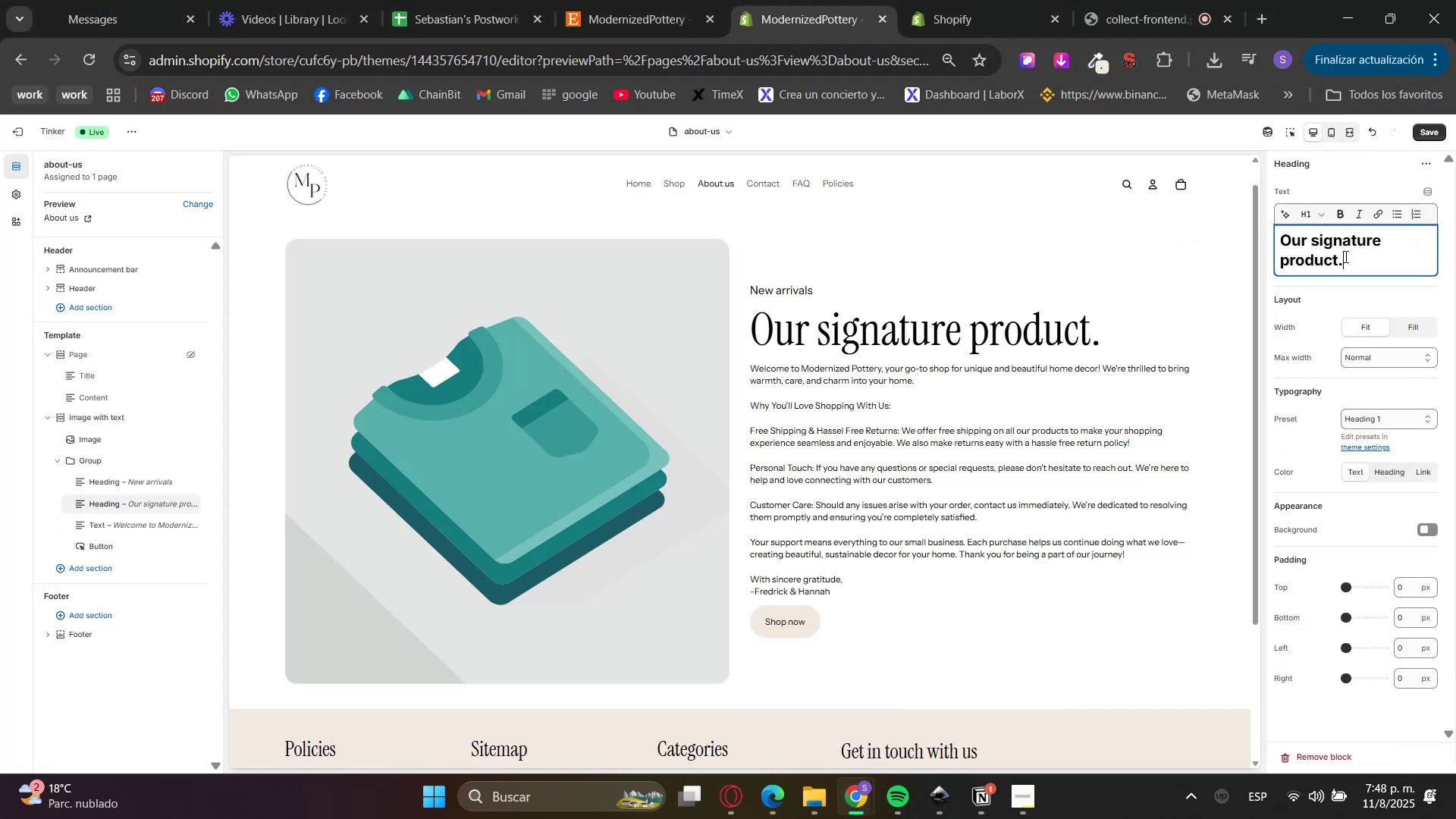 
key(Control+ControlLeft)
 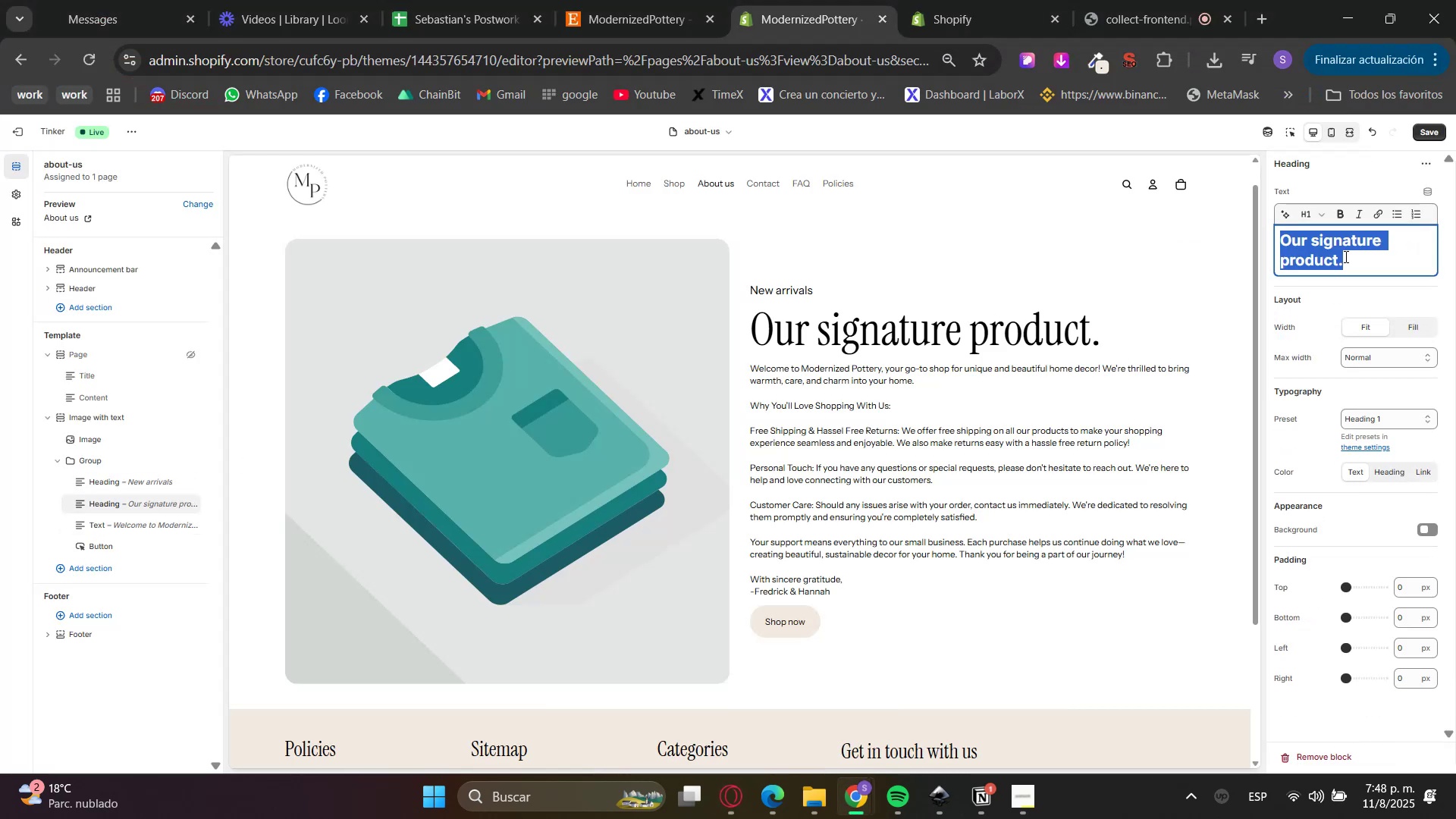 
triple_click([1345, 256])
 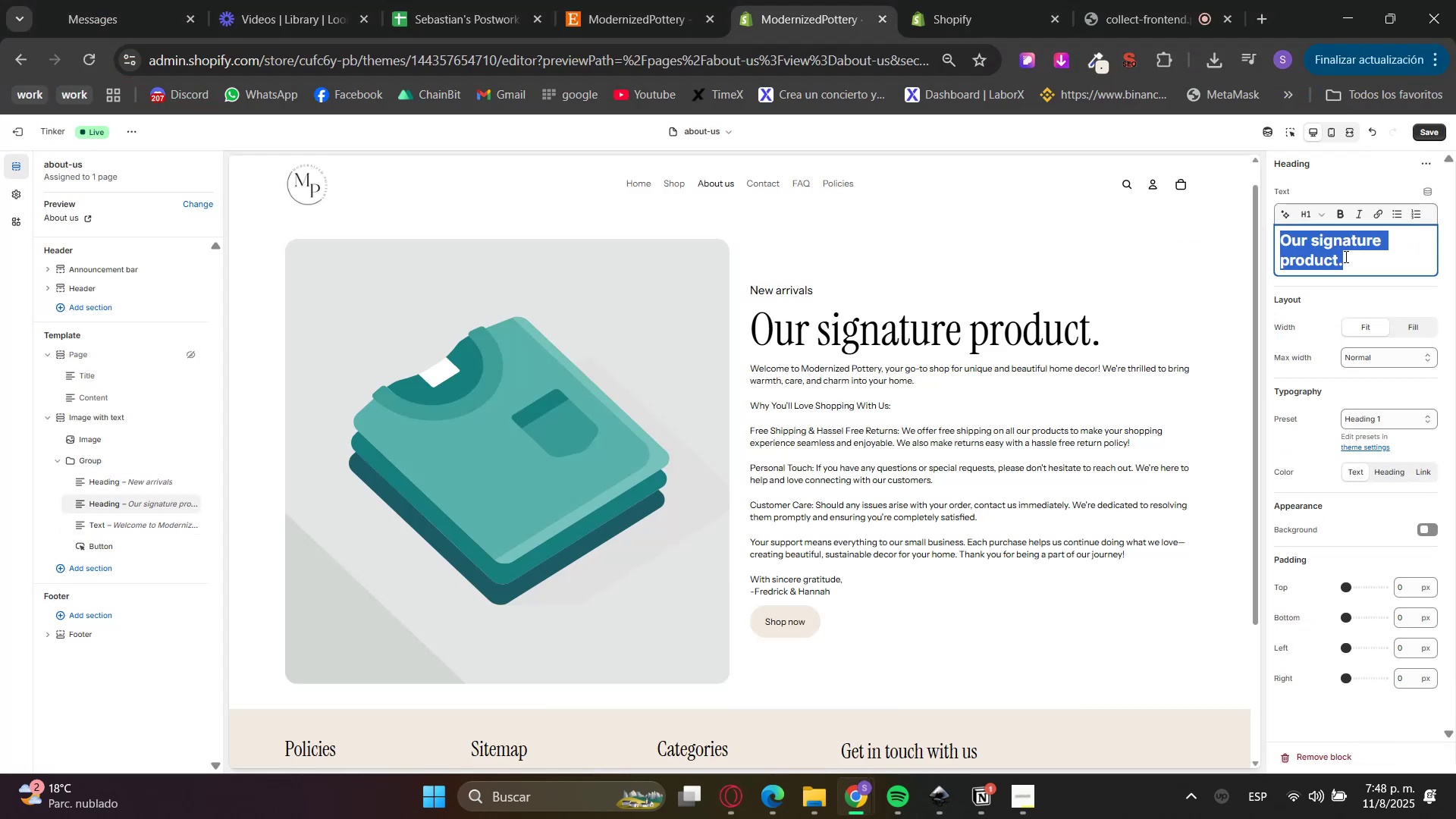 
key(Control+V)
 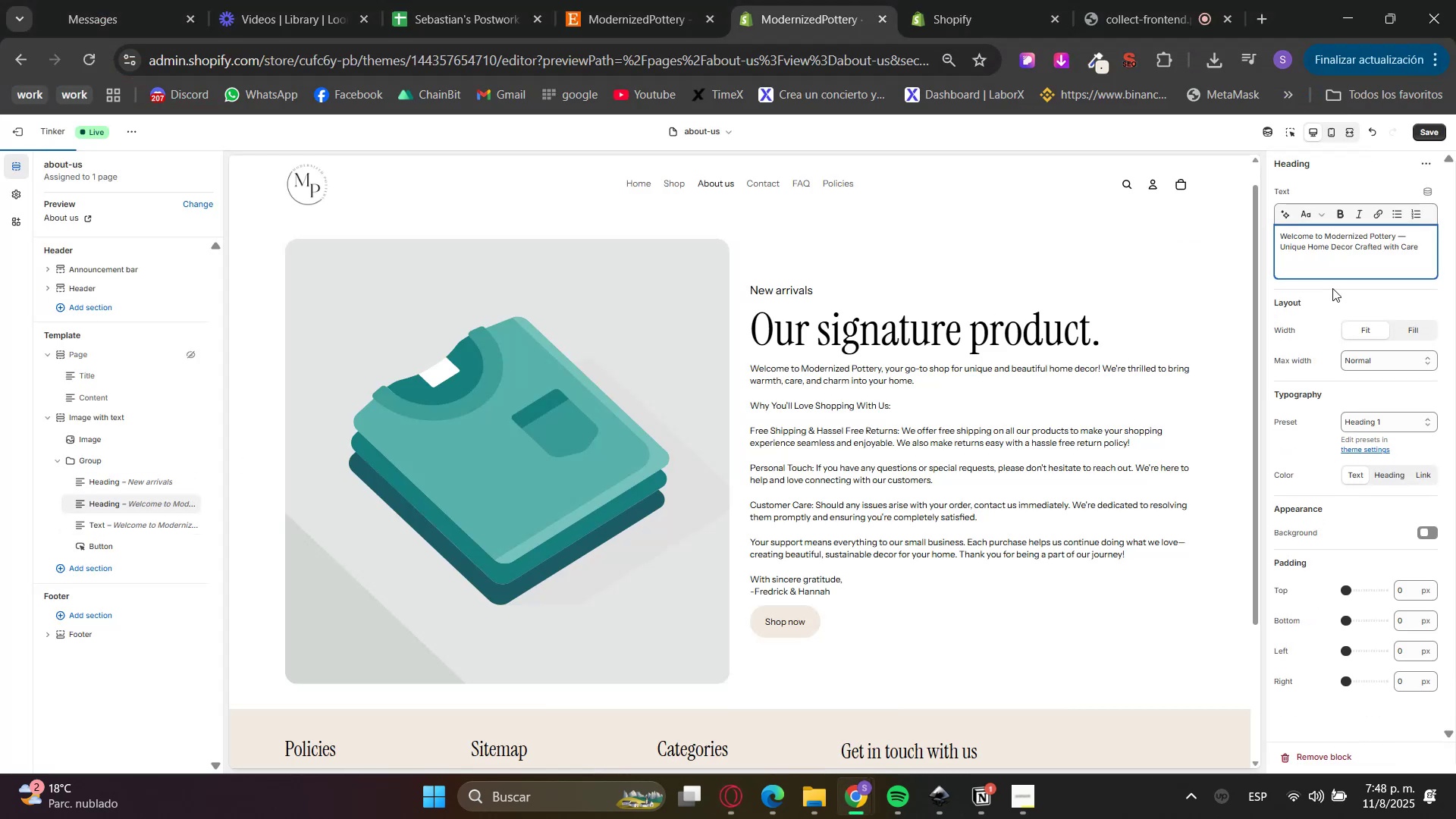 
key(Backspace)
 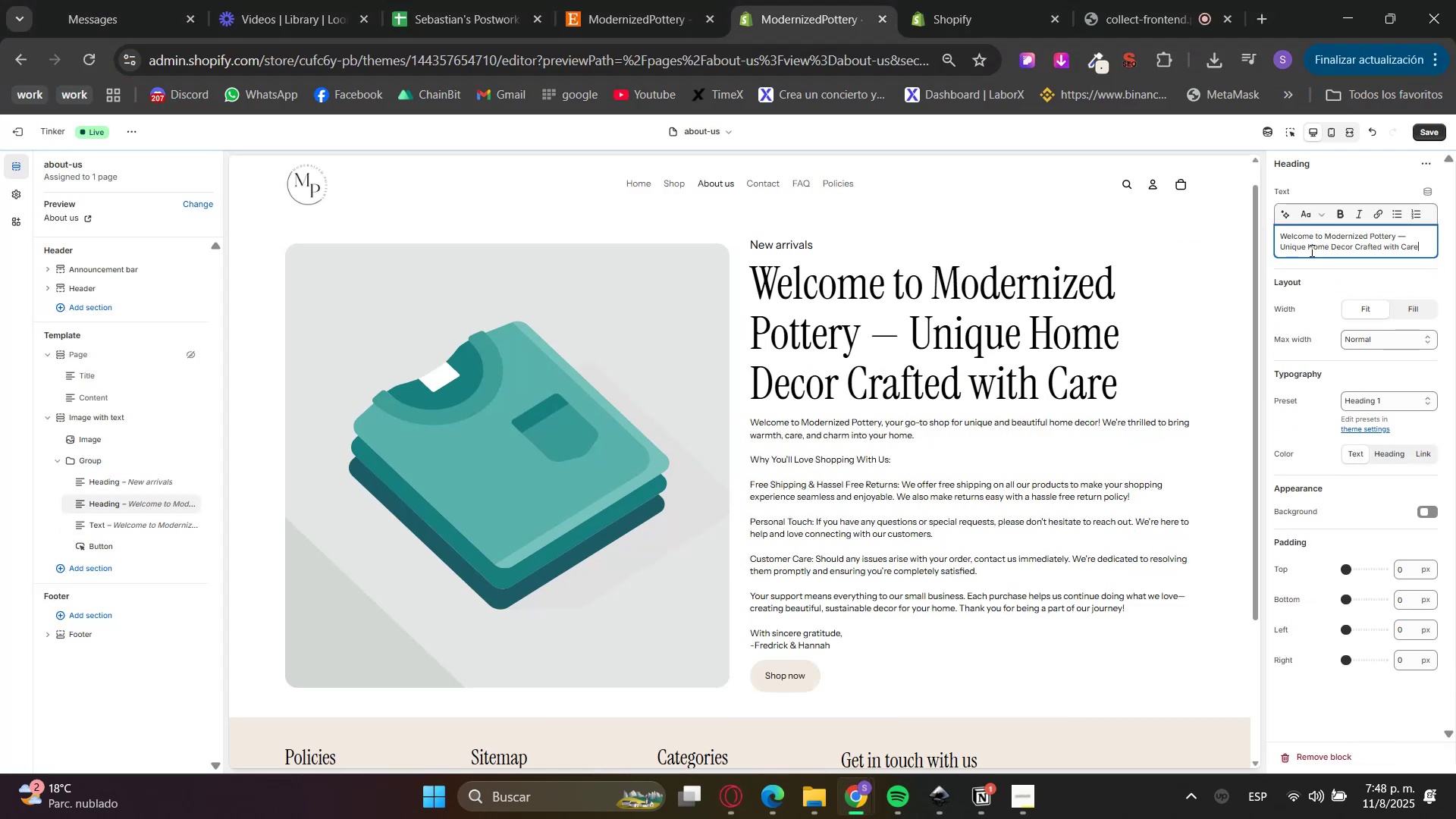 
double_click([1303, 238])
 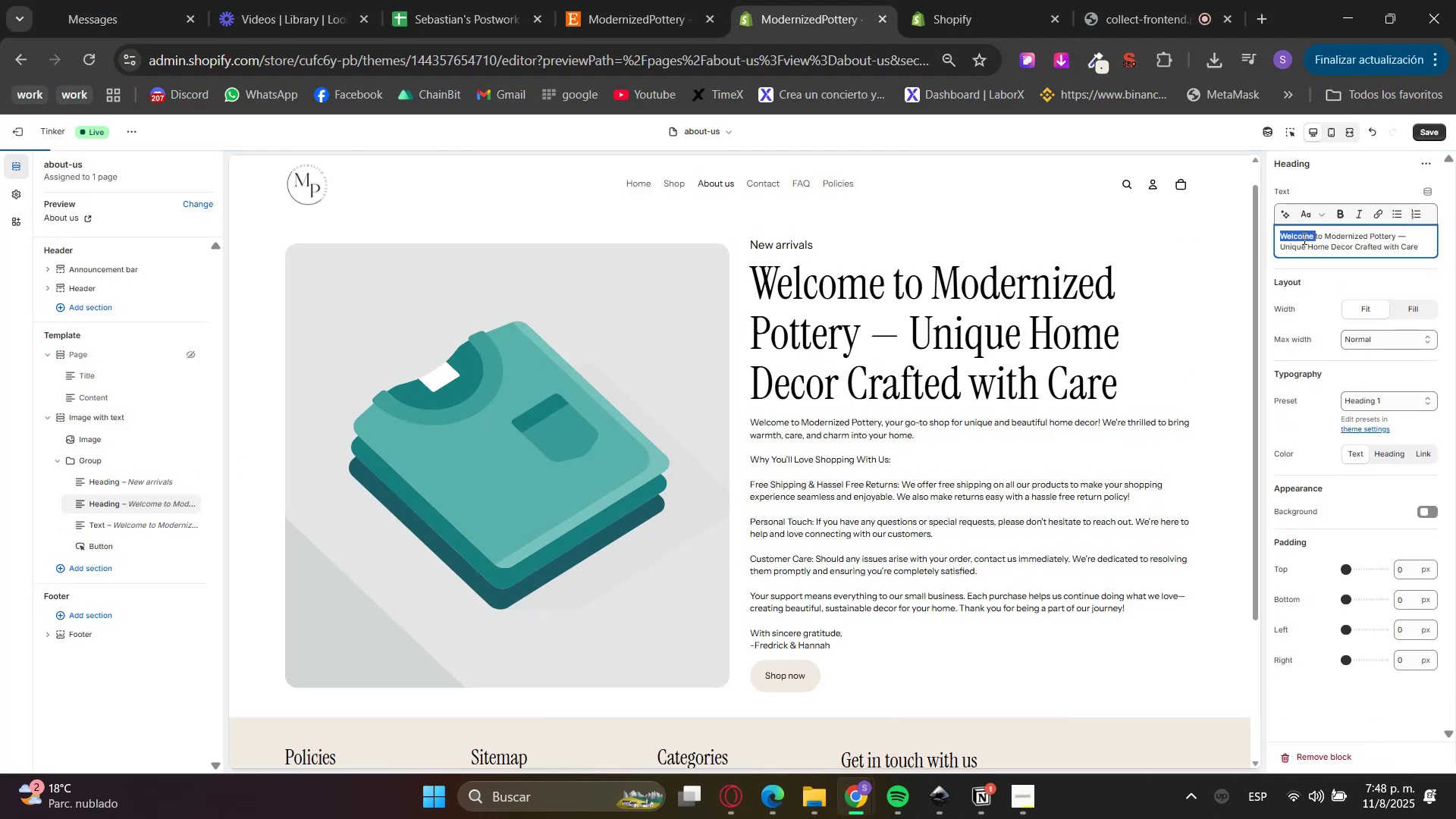 
triple_click([1303, 238])
 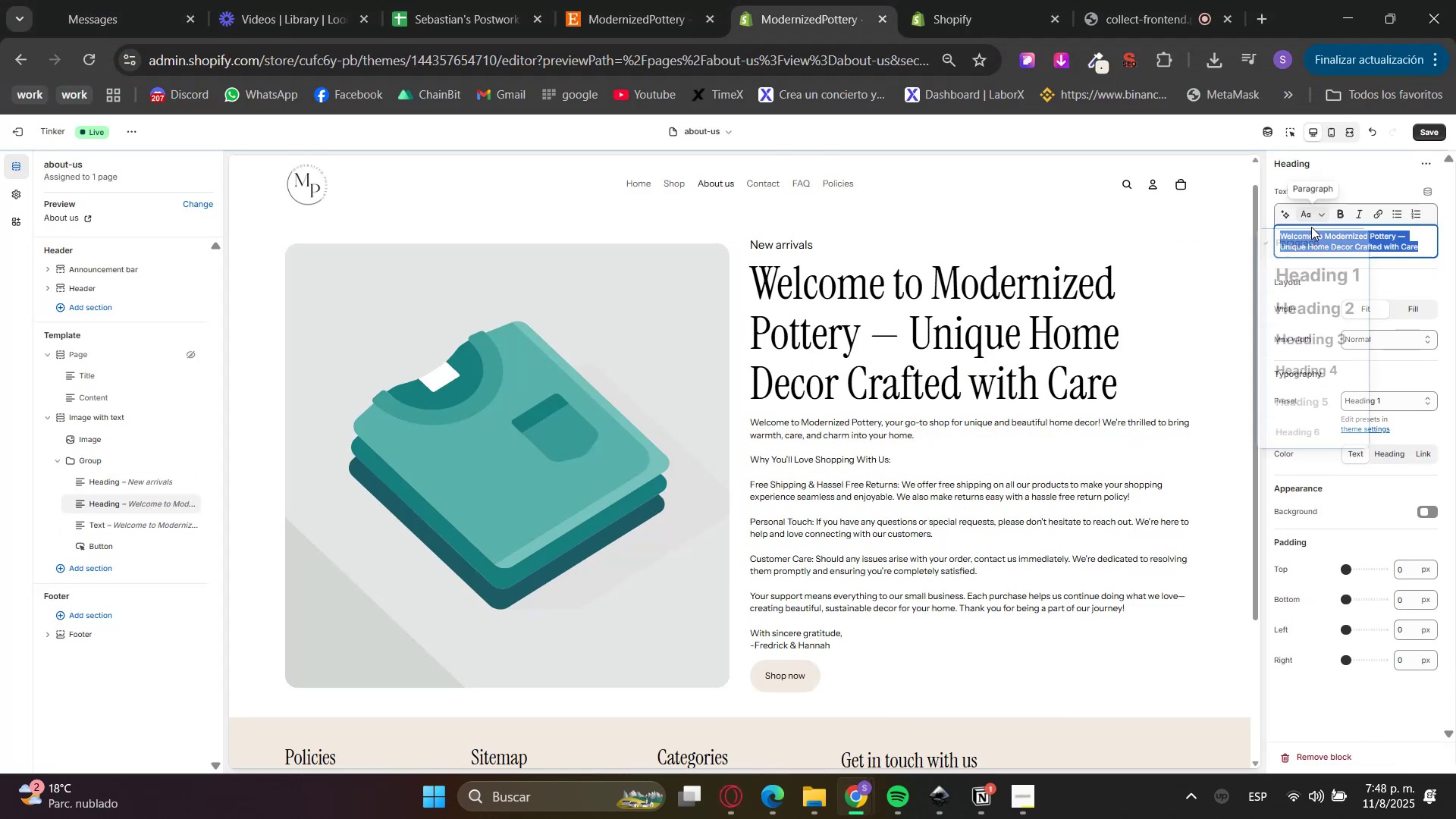 
double_click([1313, 275])
 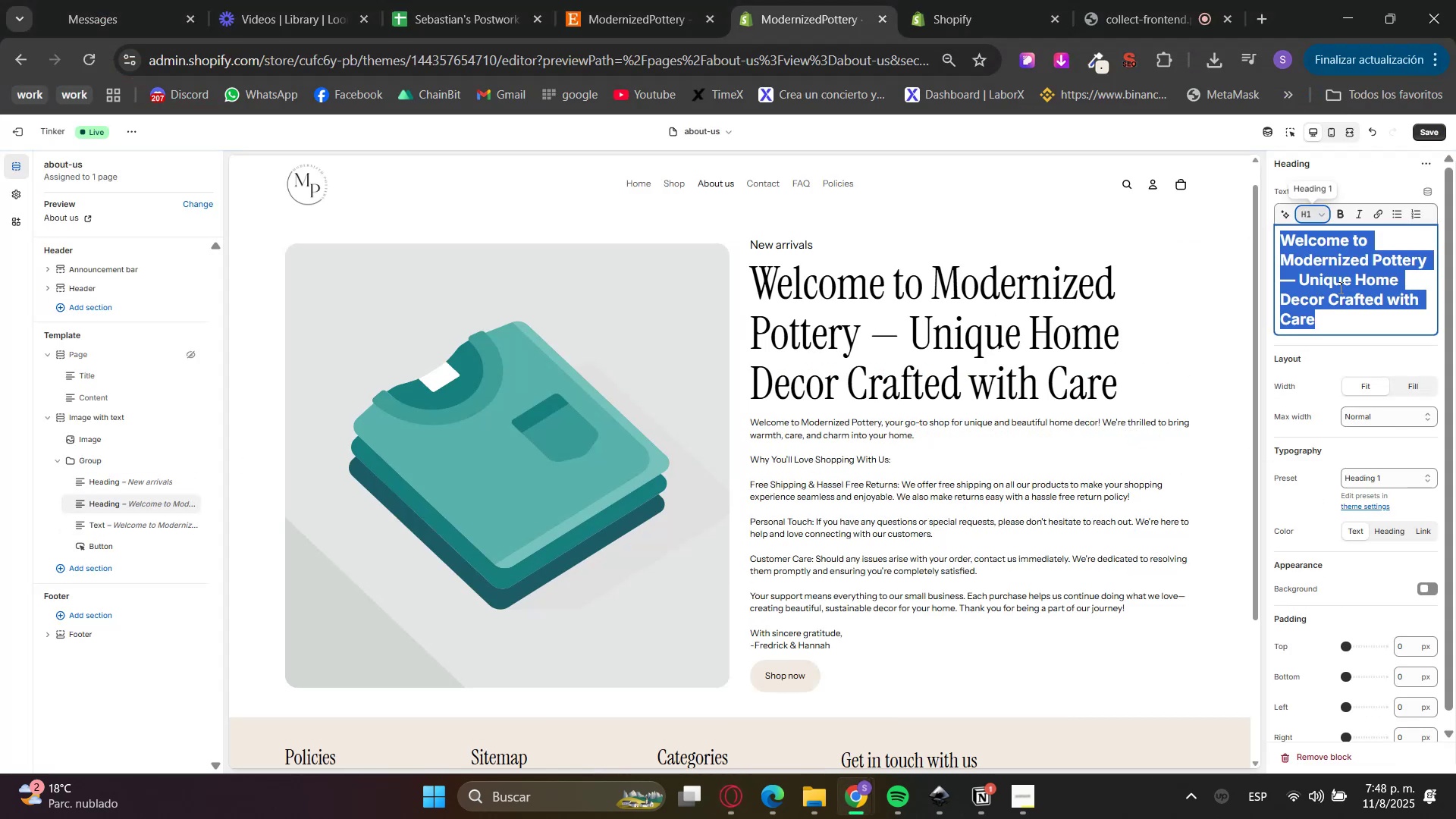 
left_click([1323, 281])
 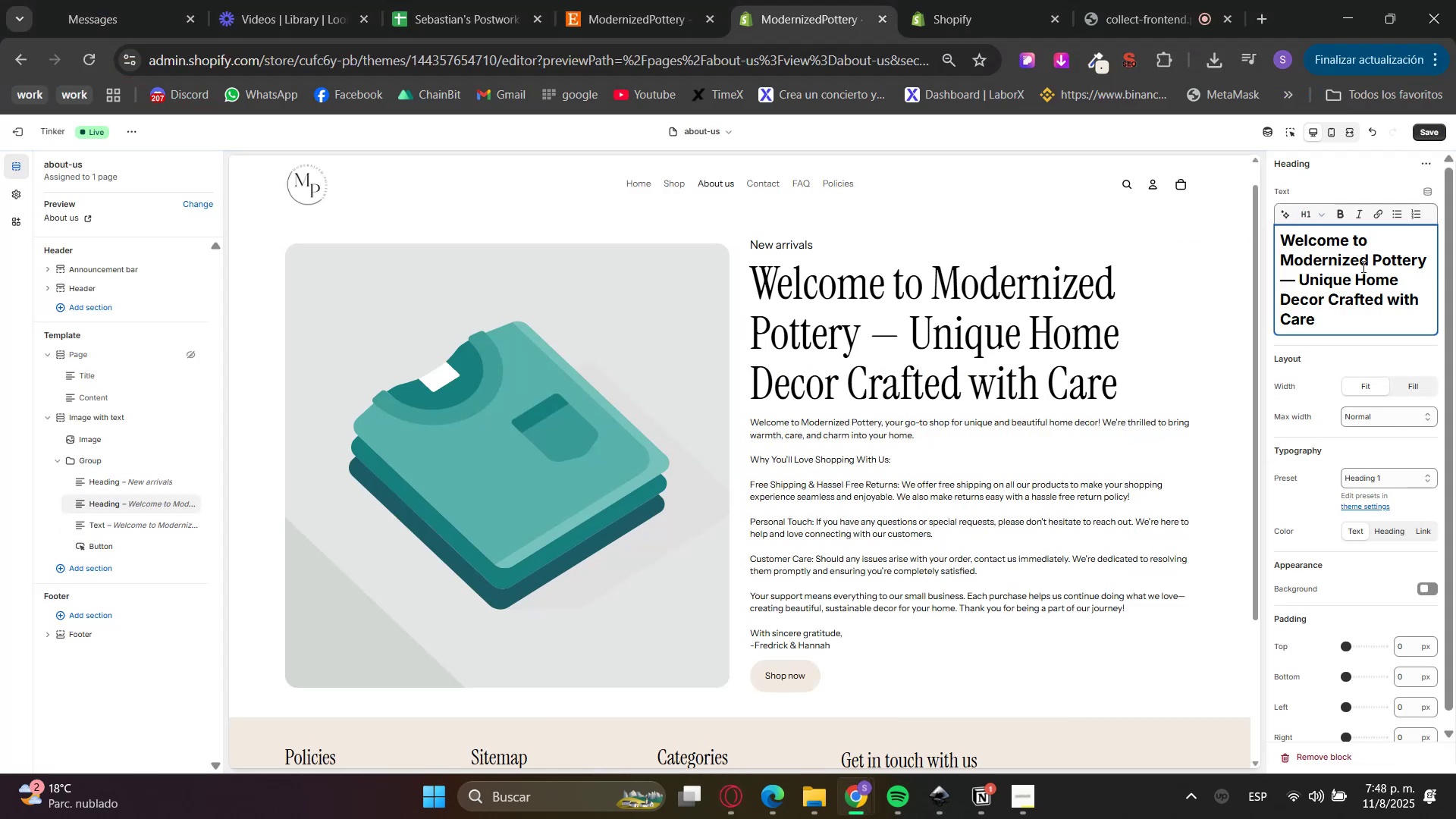 
left_click_drag(start_coordinate=[1282, 281], to_coordinate=[1354, 331])
 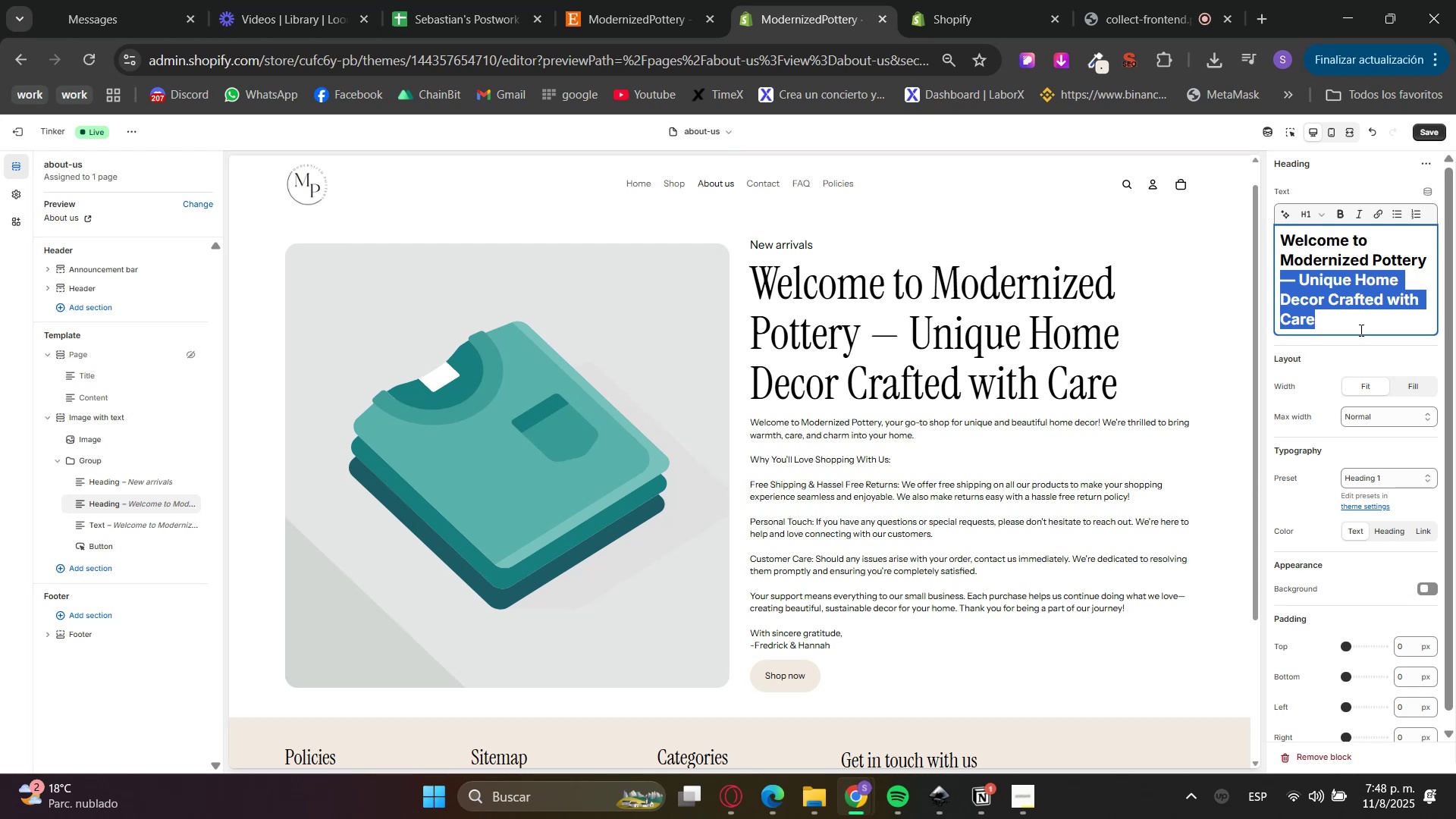 
key(Backspace)
 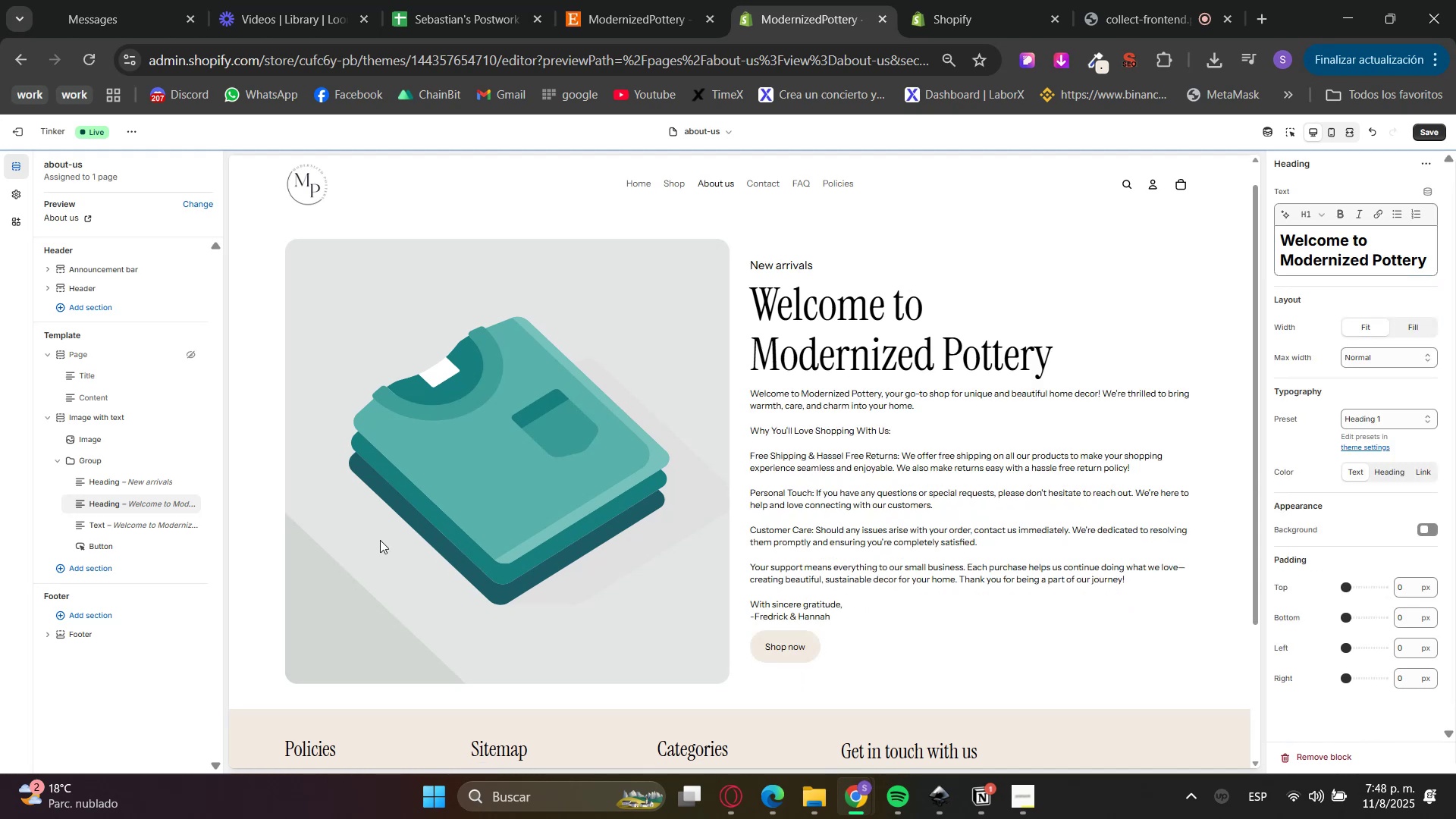 
left_click([126, 485])
 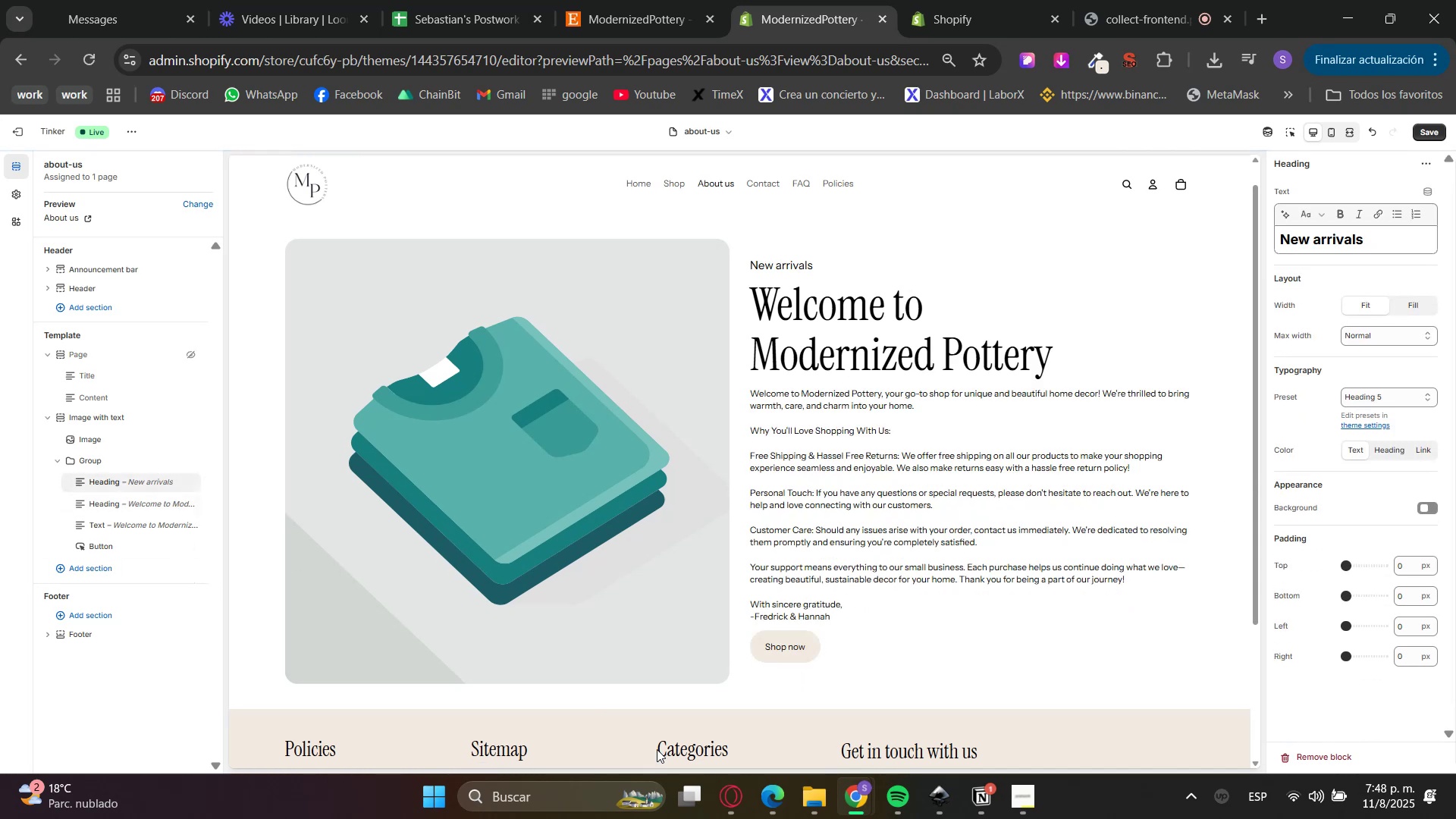 
left_click_drag(start_coordinate=[727, 770], to_coordinate=[727, 774])
 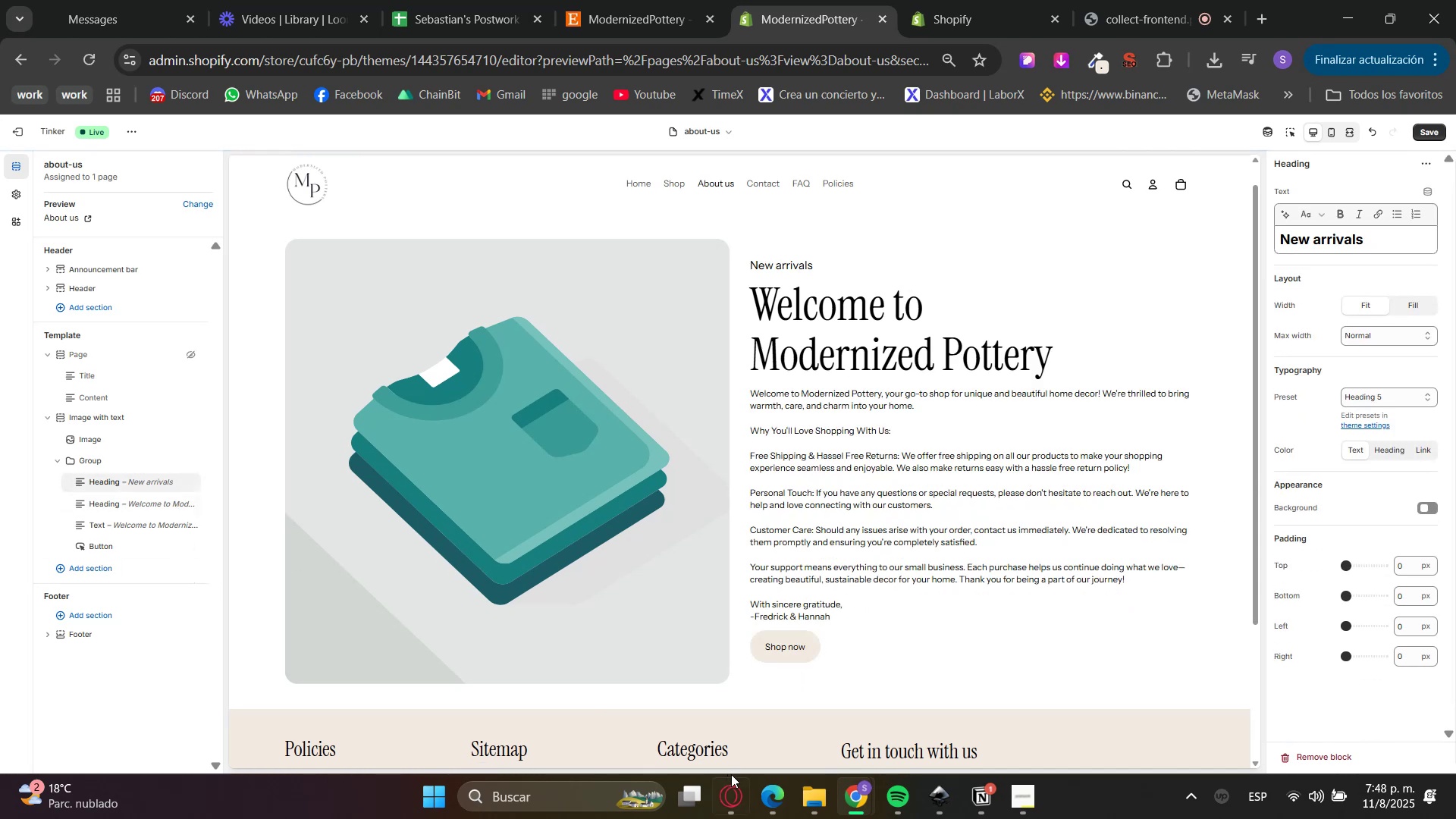 
double_click([739, 786])
 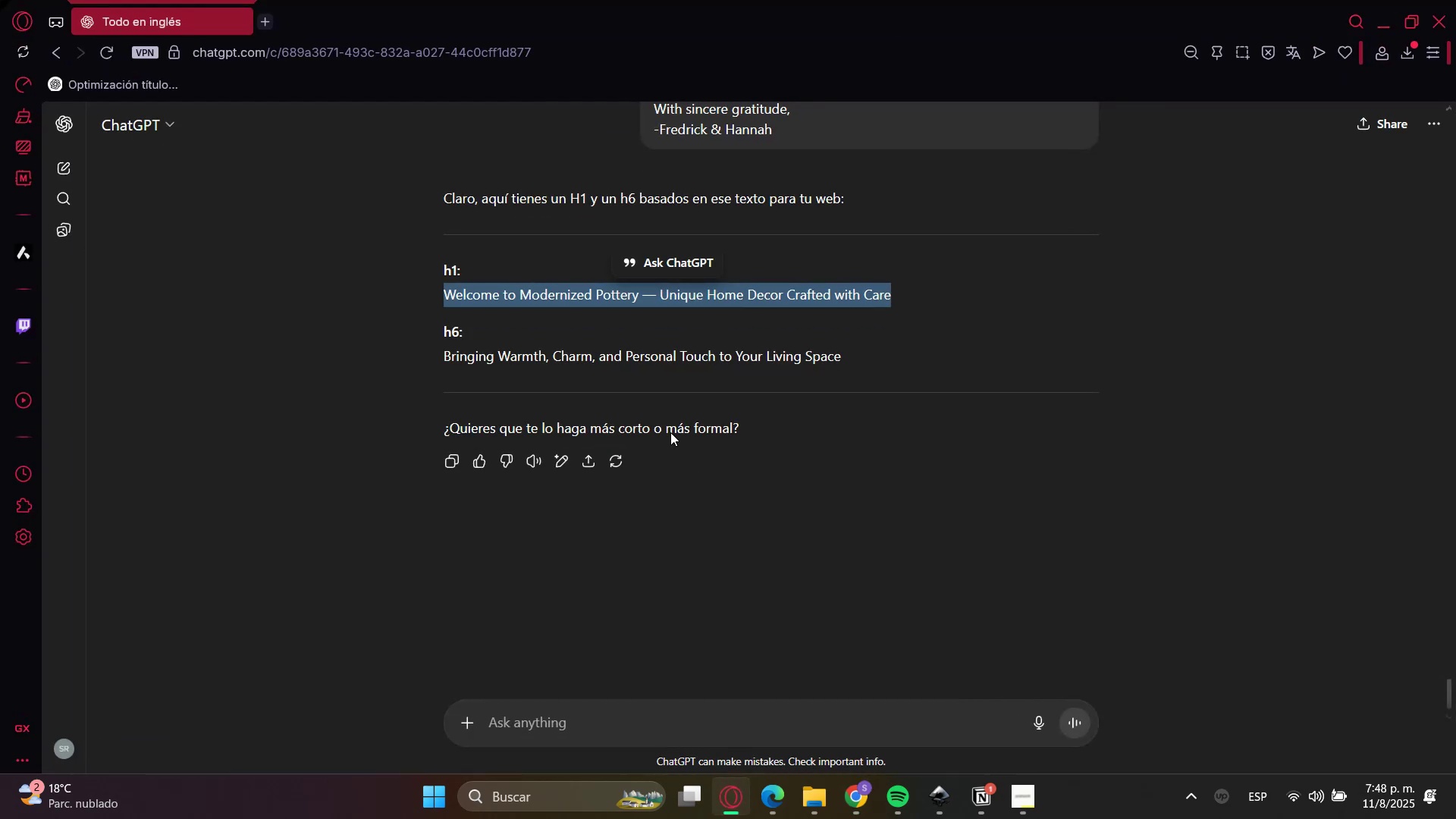 
left_click([535, 349])
 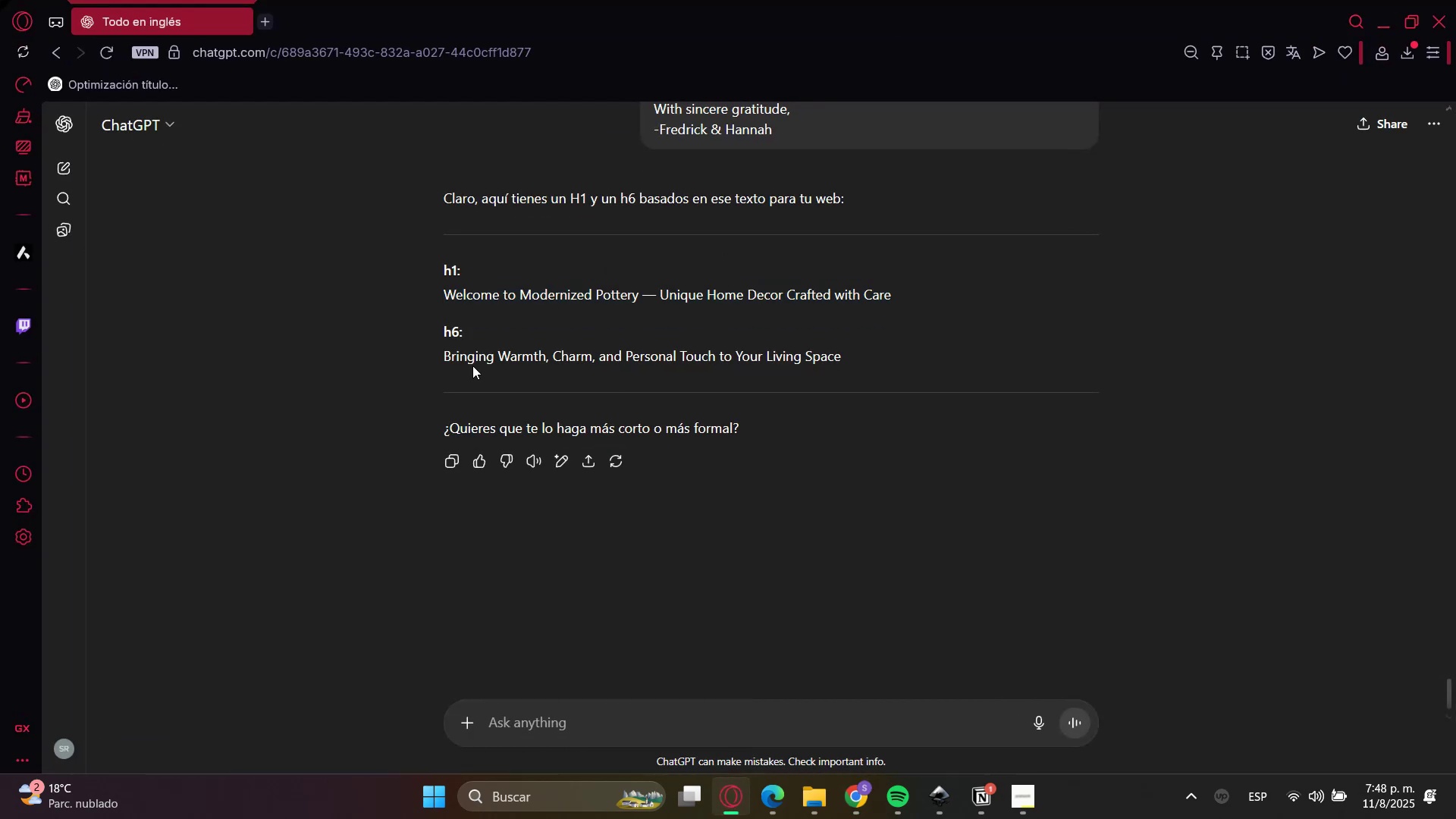 
left_click([468, 355])
 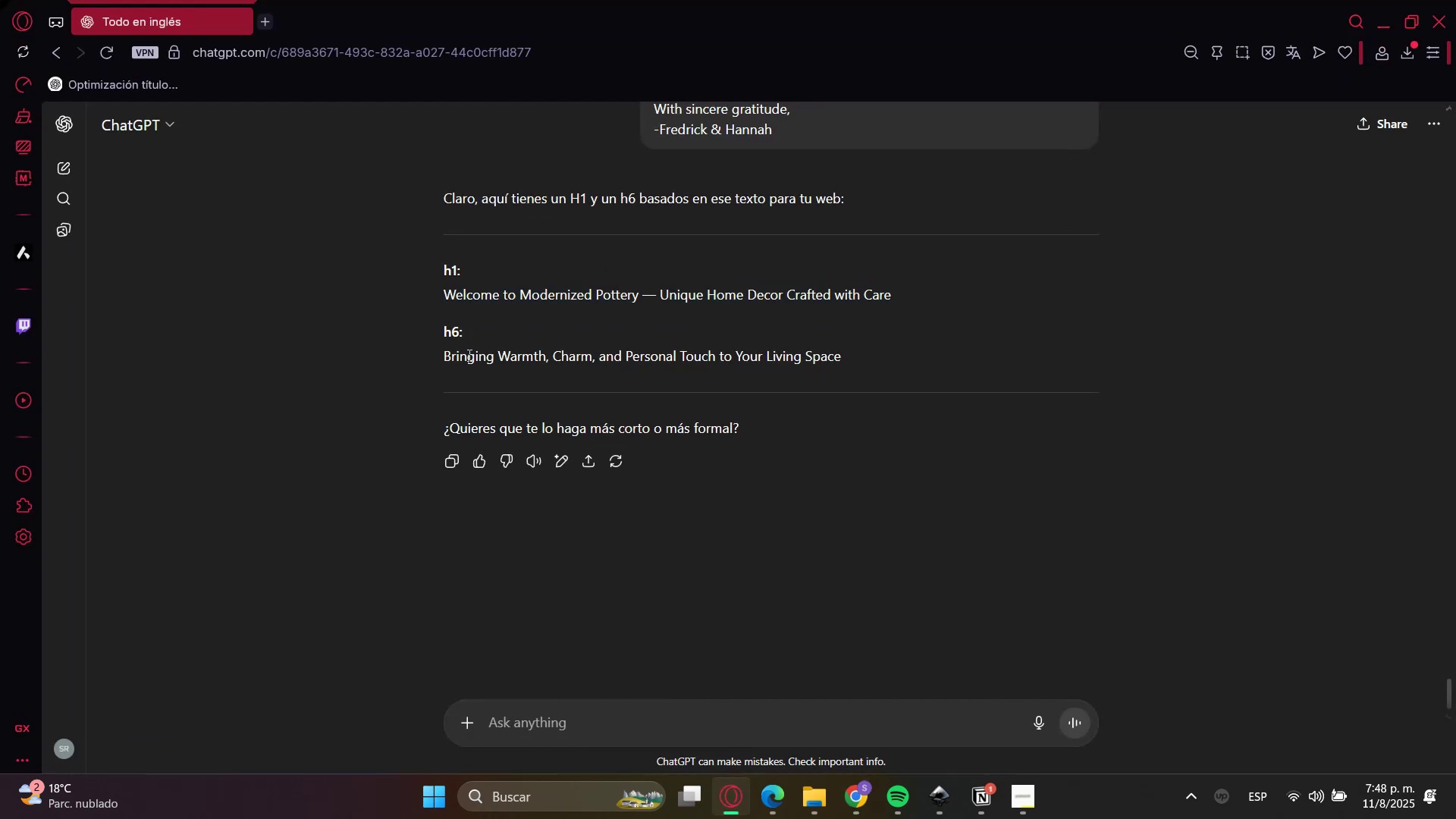 
left_click_drag(start_coordinate=[468, 355], to_coordinate=[832, 349])
 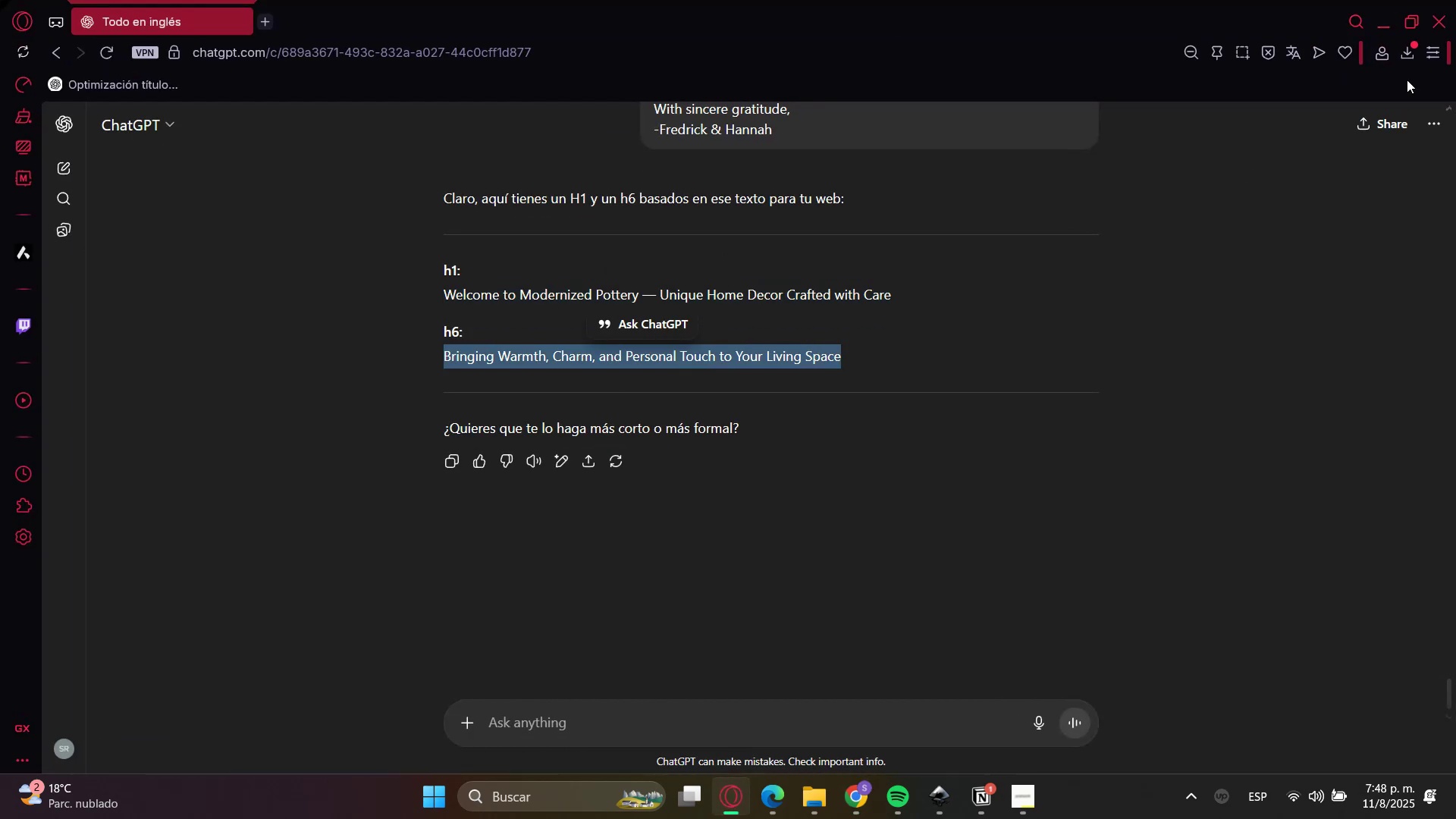 
key(Control+C)
 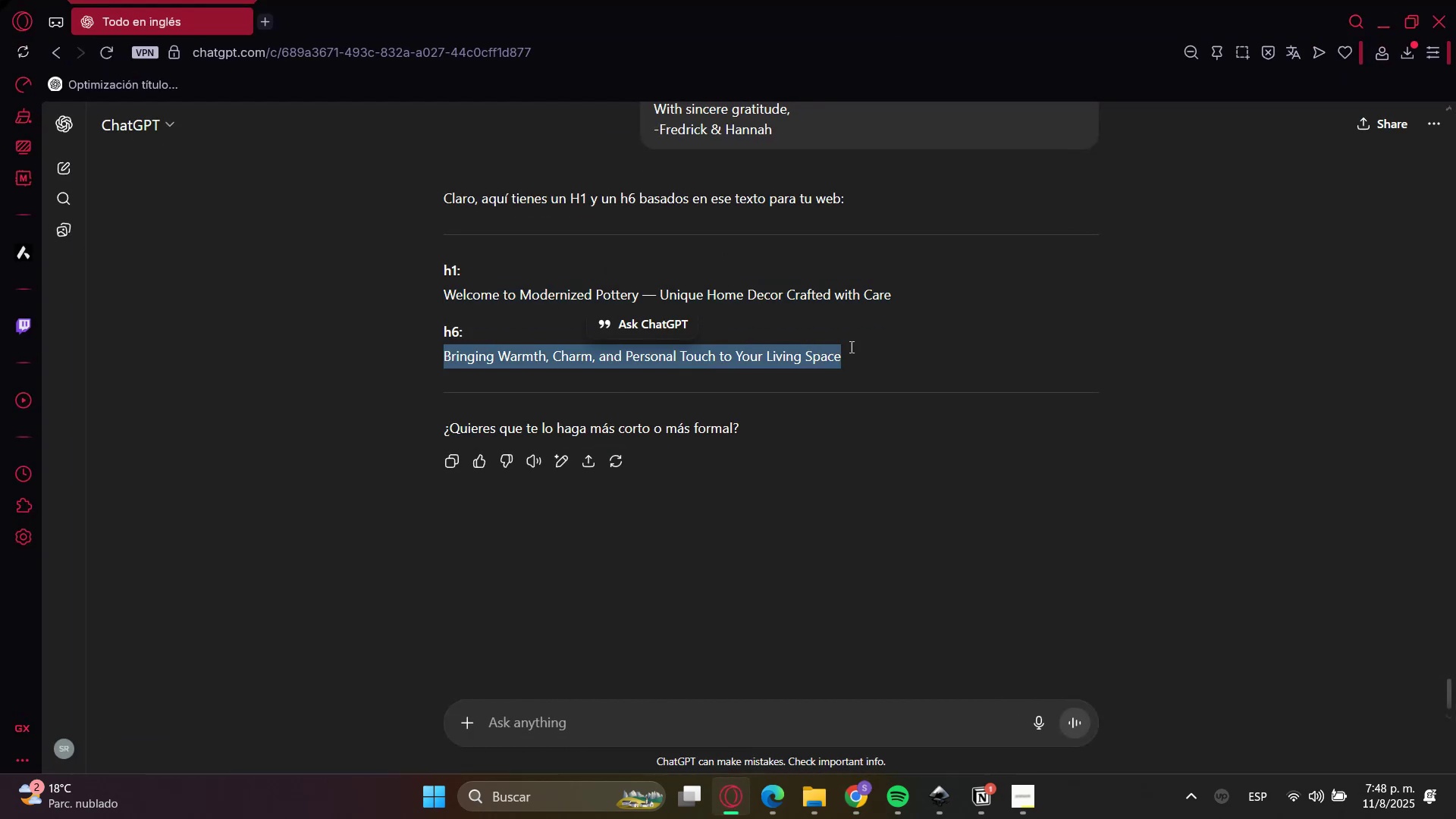 
key(Control+C)
 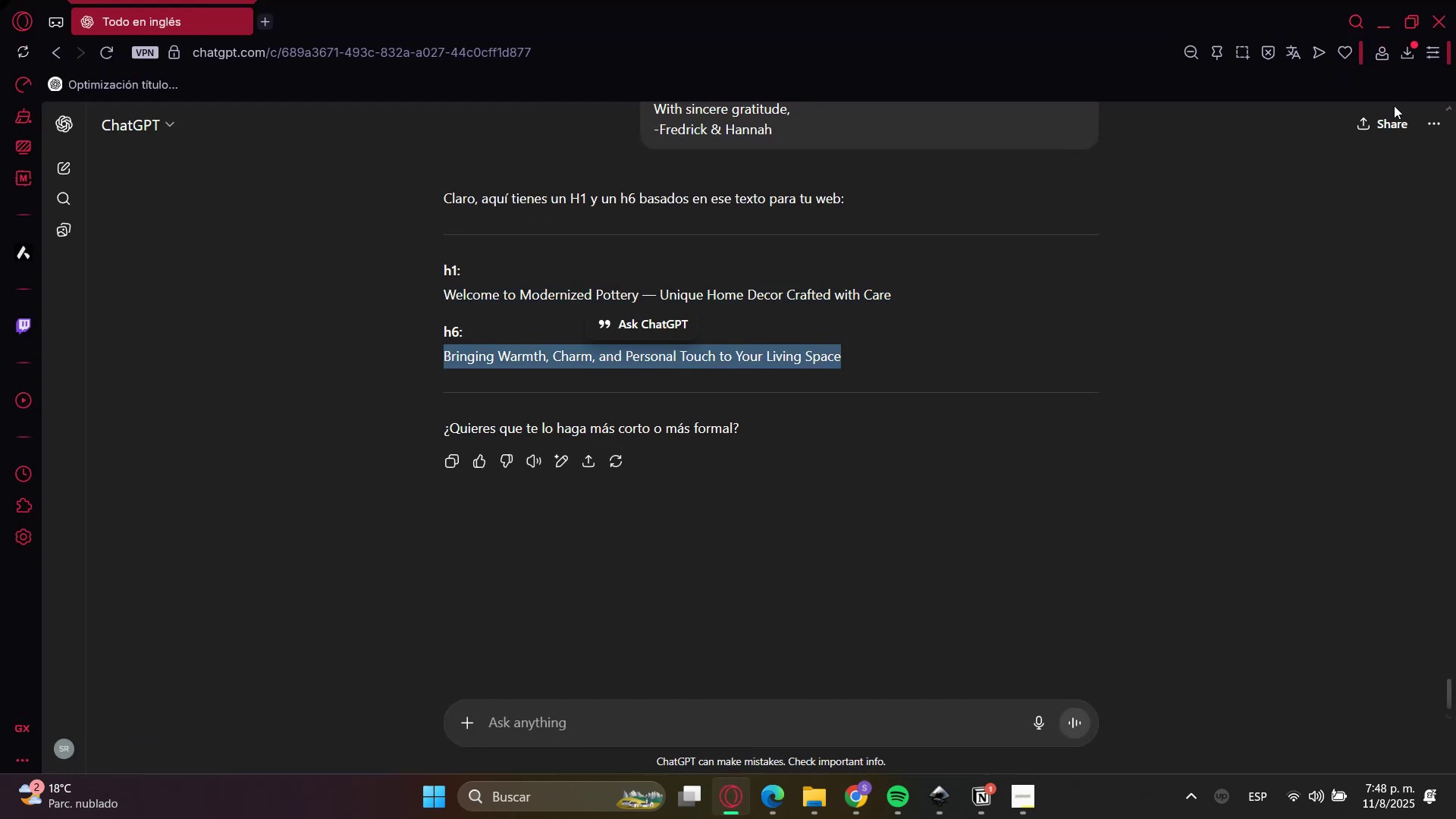 
key(Control+C)
 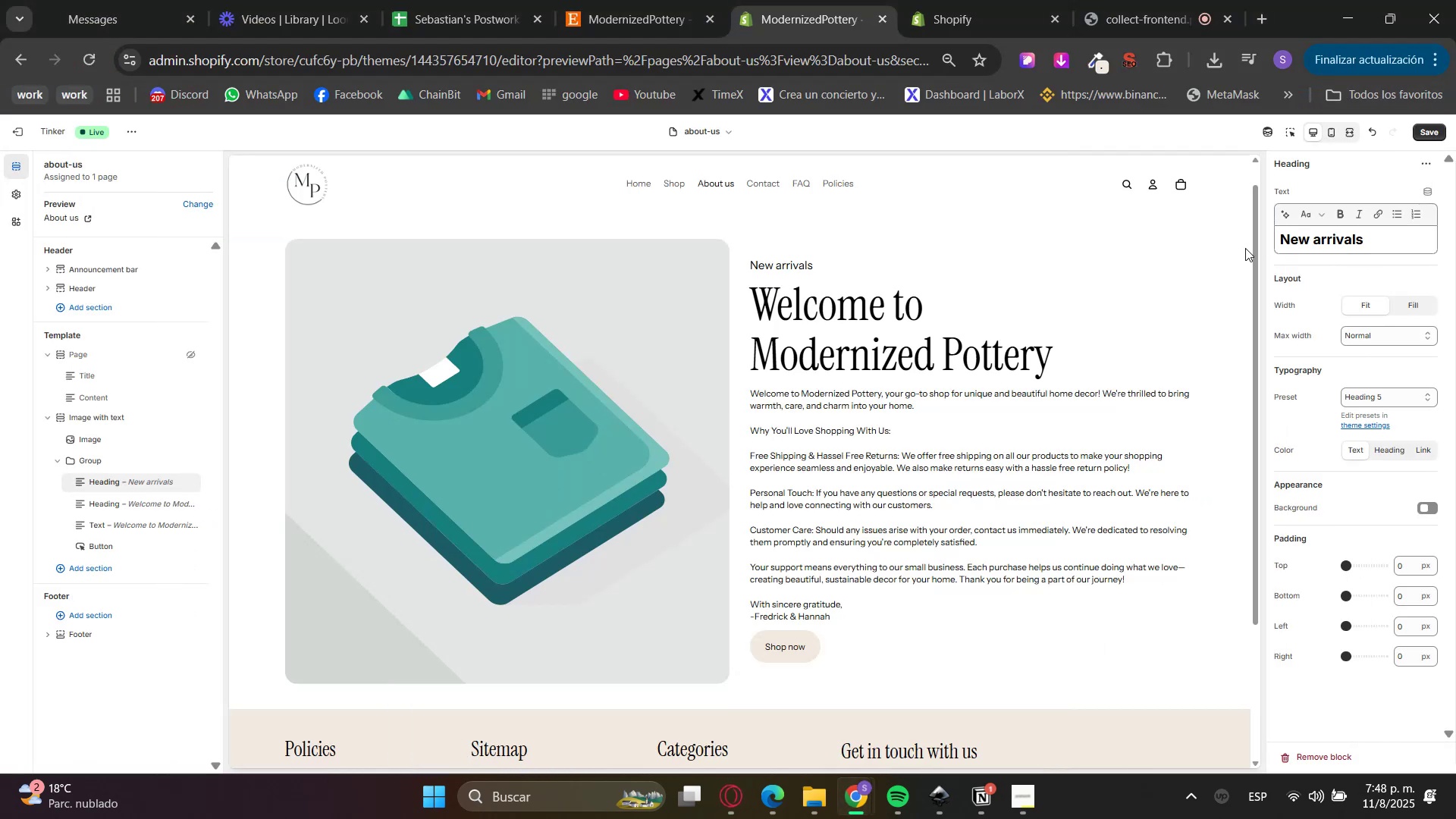 
double_click([1304, 241])
 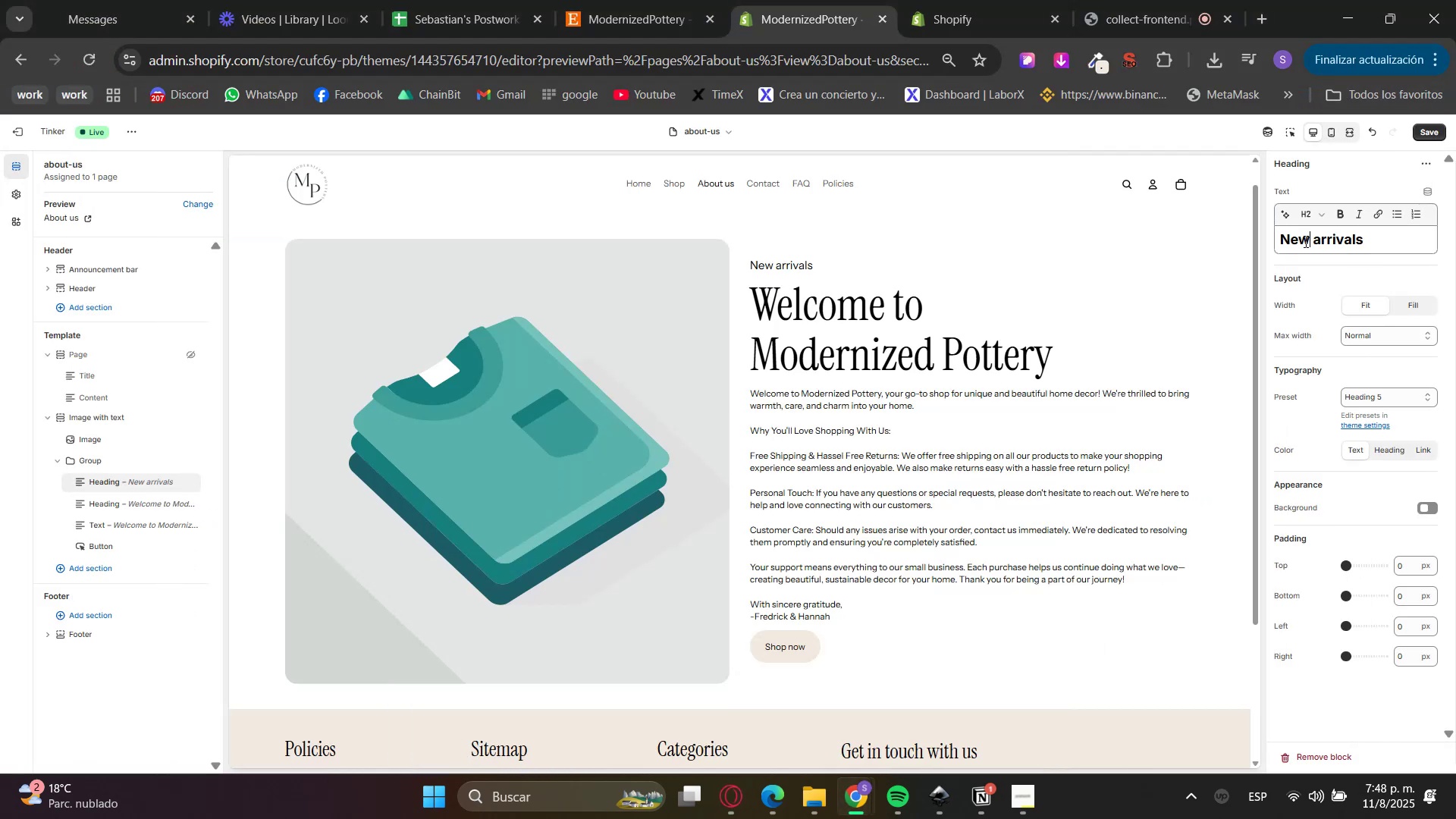 
key(Control+ControlLeft)
 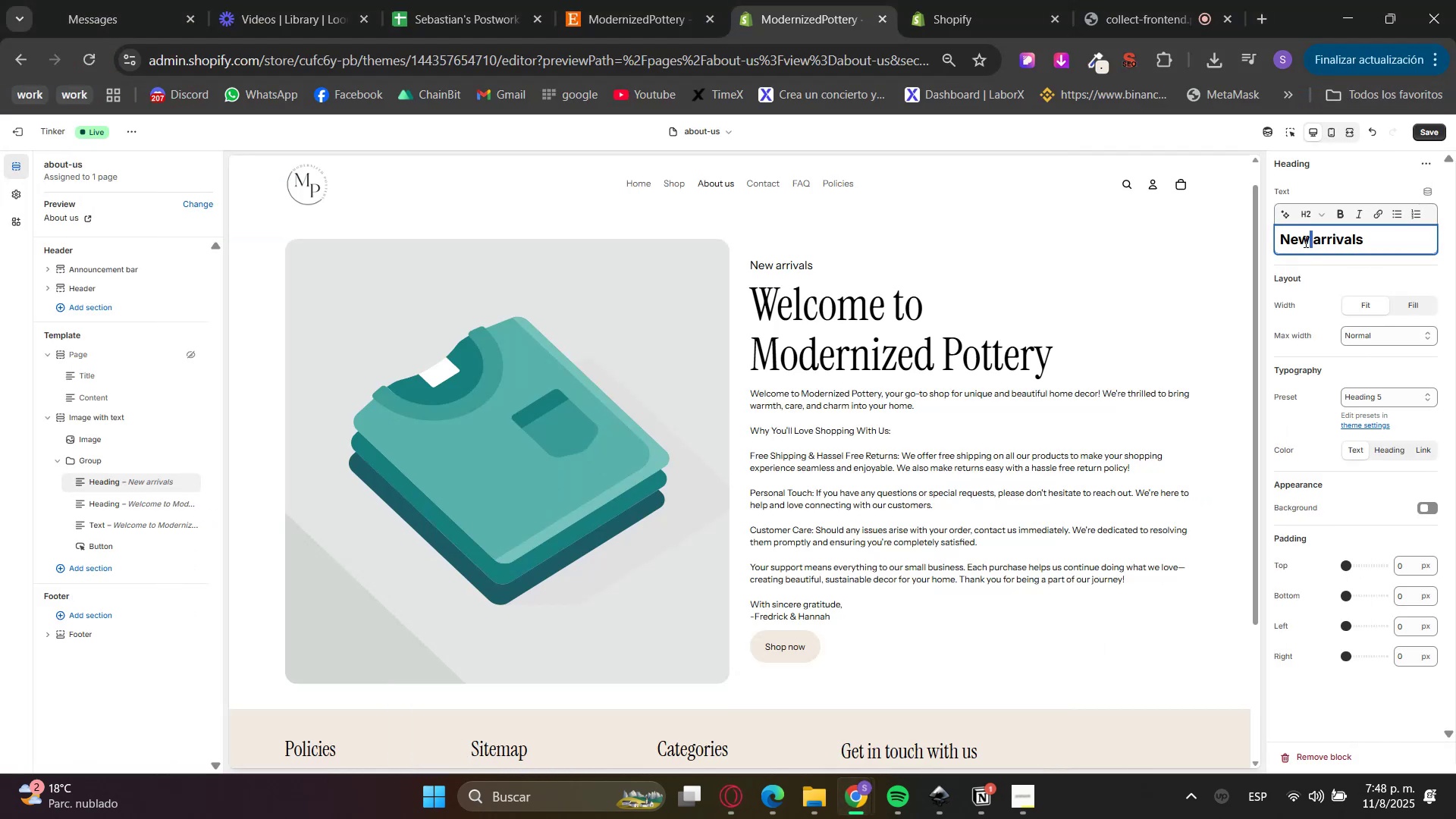 
triple_click([1304, 241])
 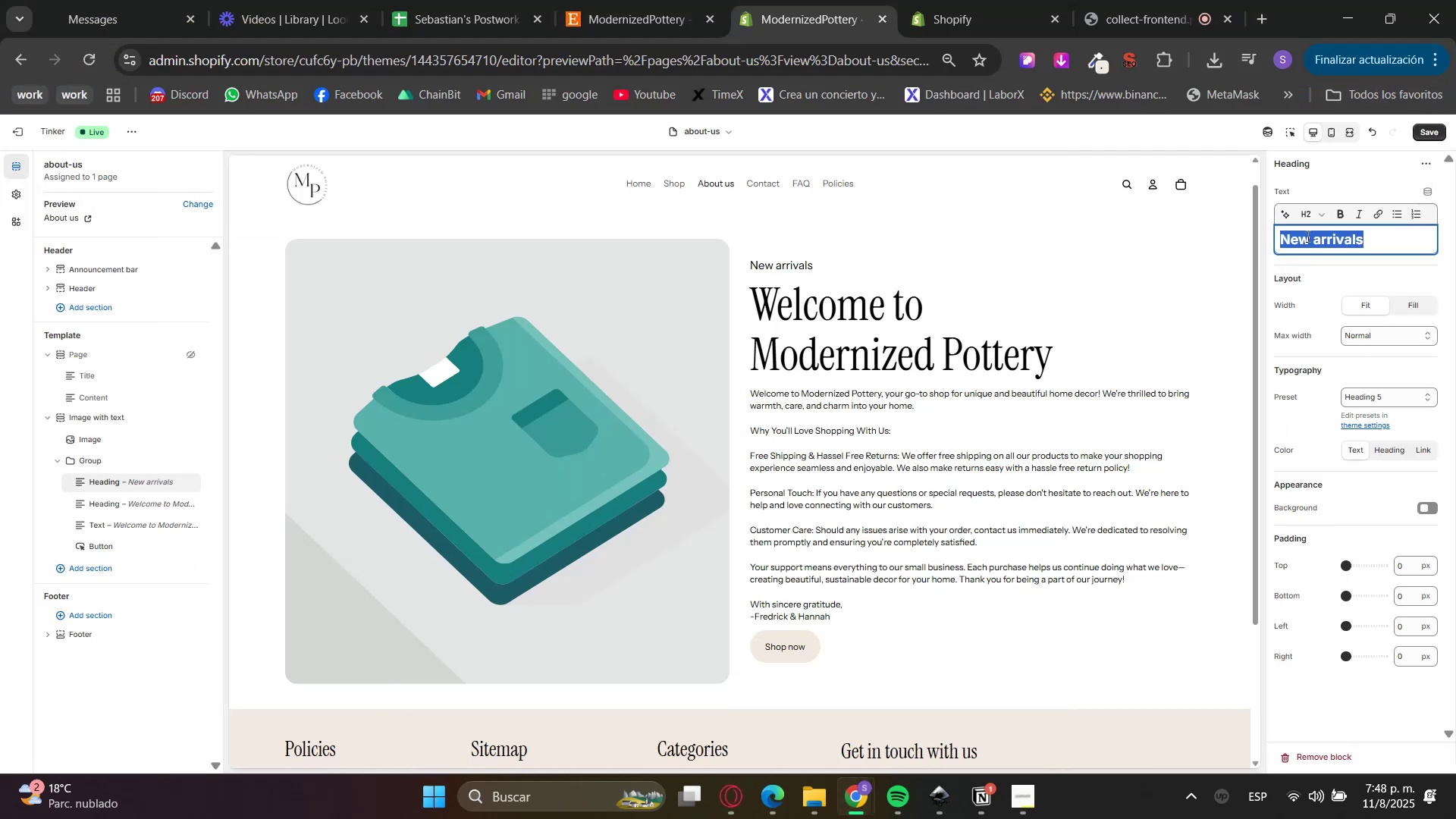 
key(Control+V)
 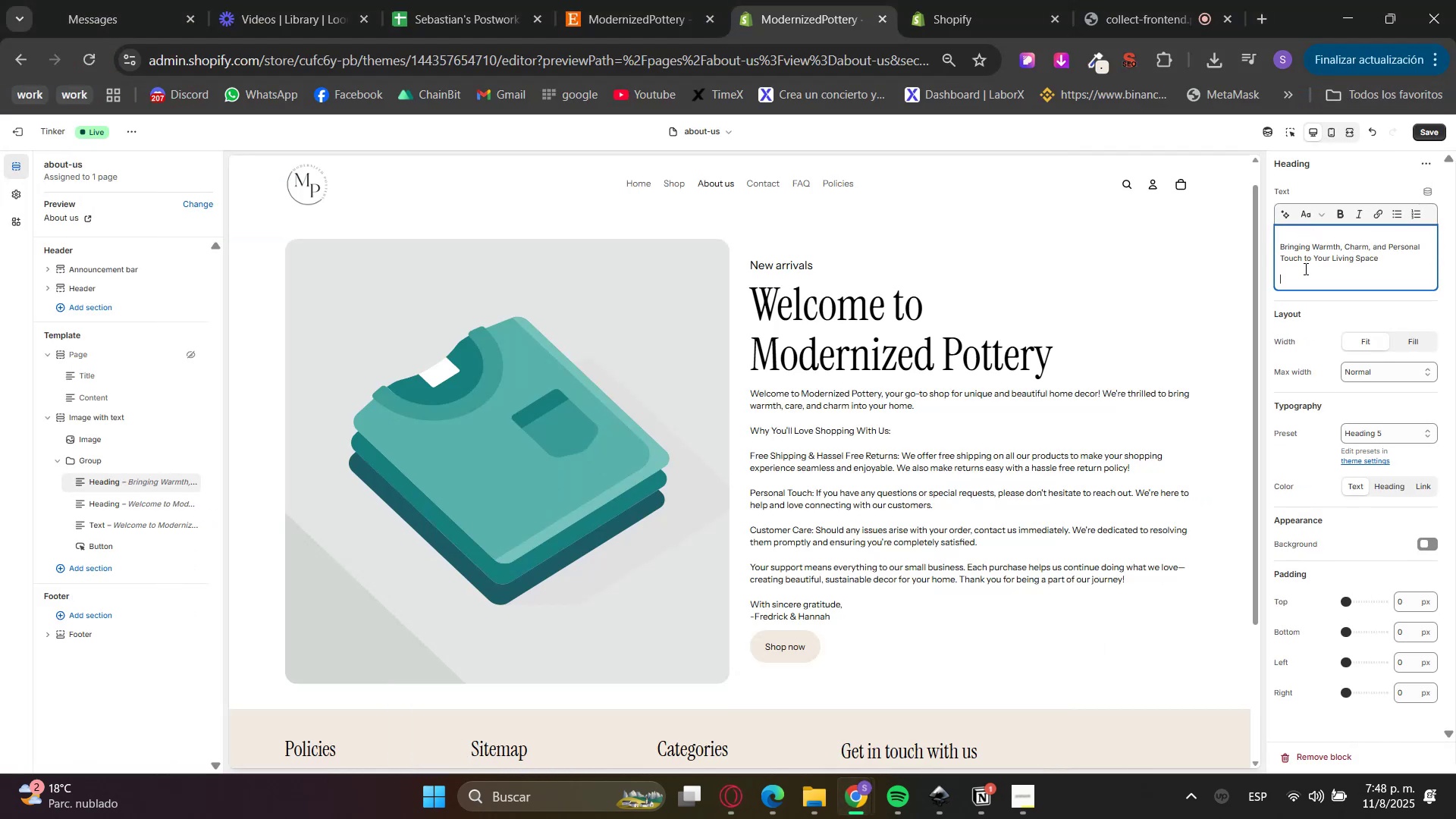 
key(Backspace)
 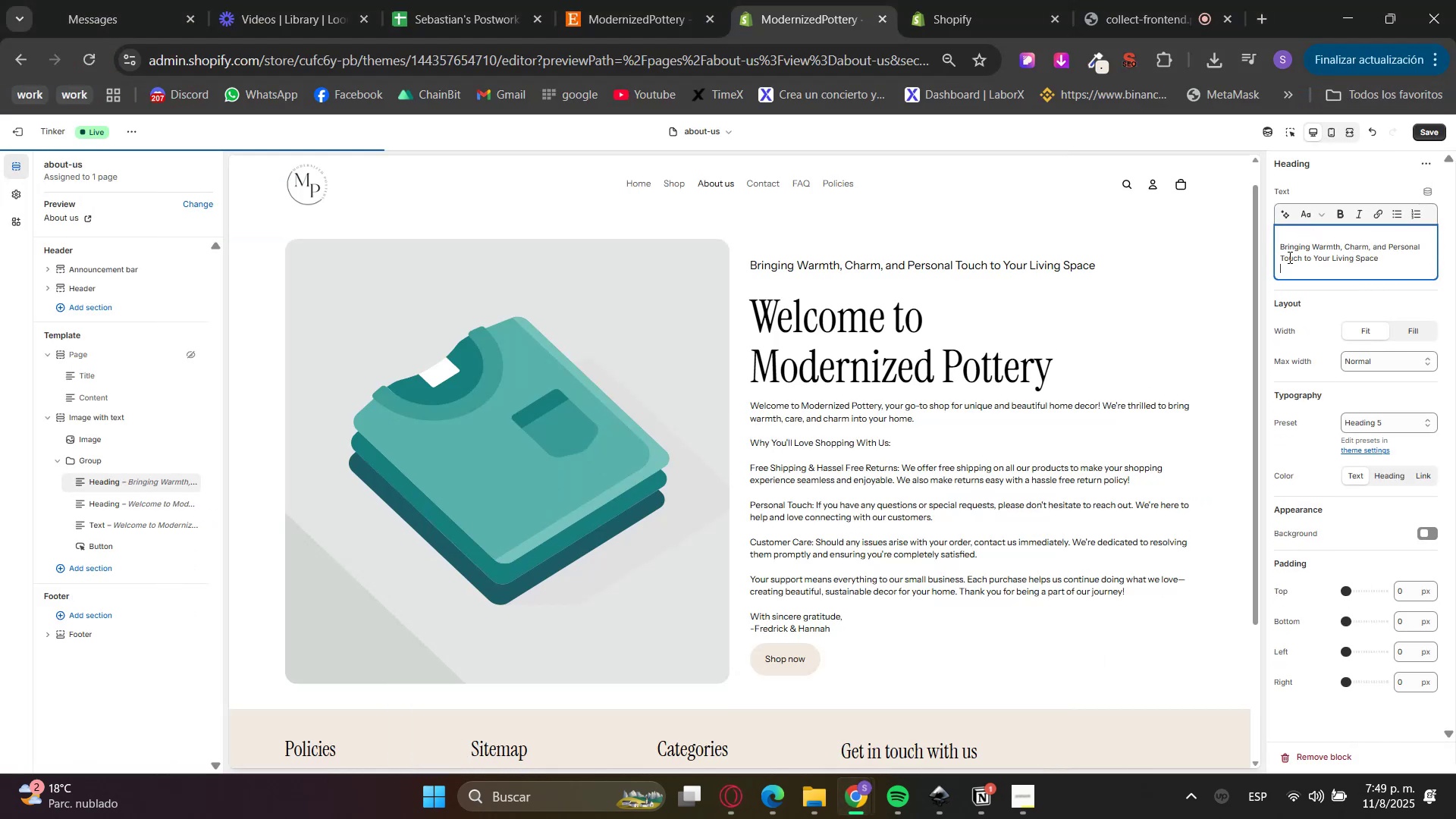 
key(Backspace)
 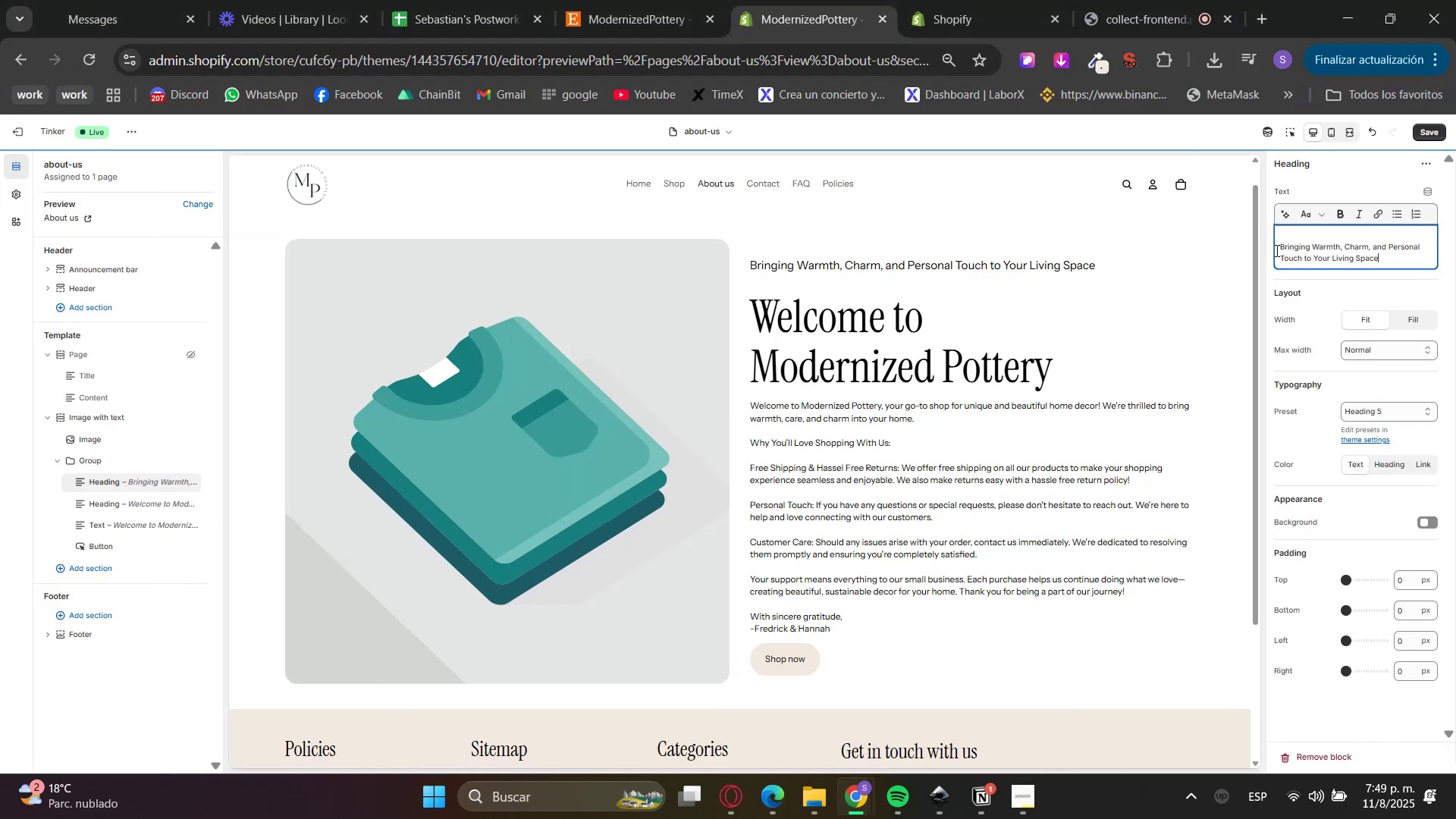 
left_click([1276, 248])
 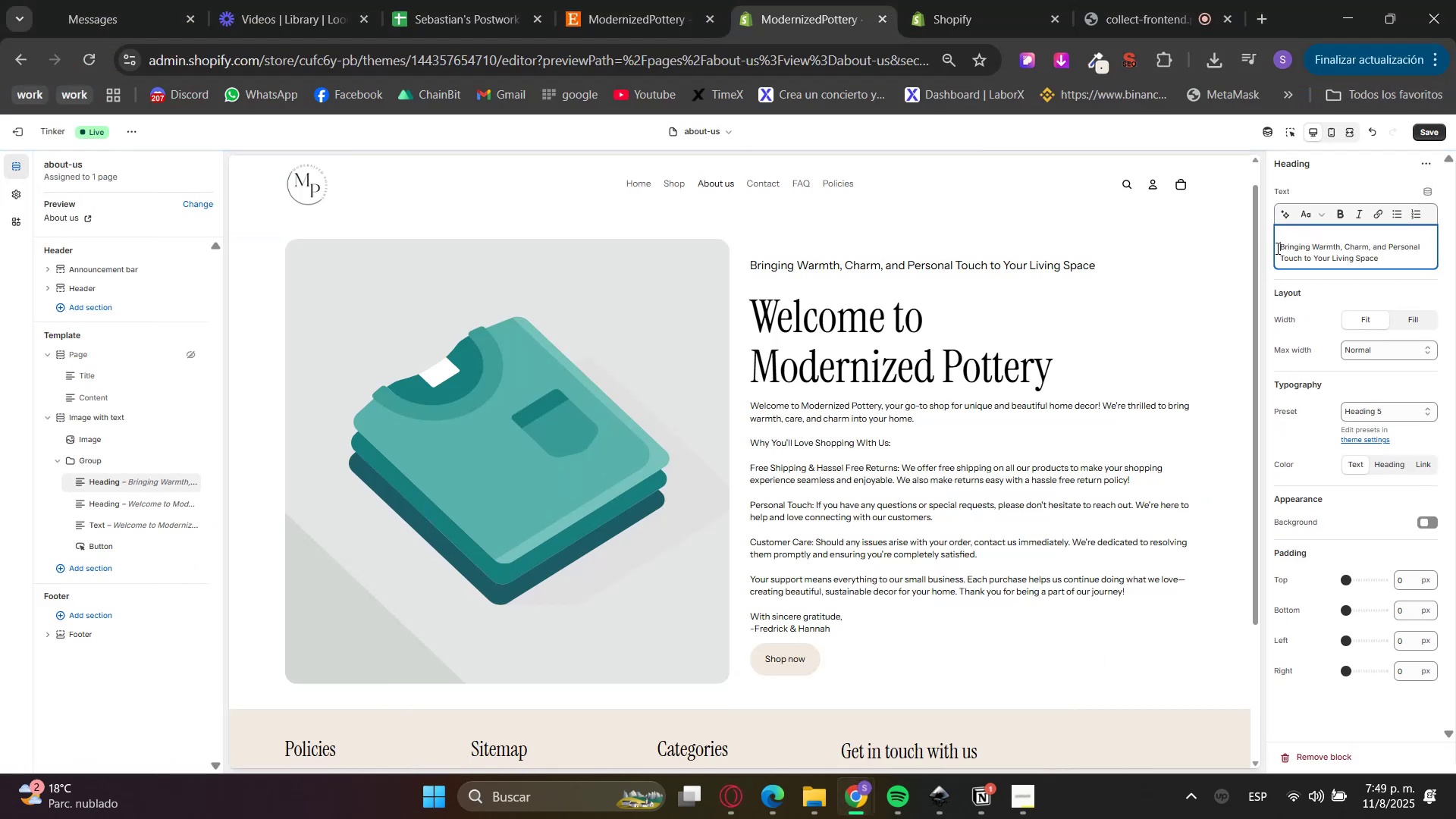 
key(Backspace)
 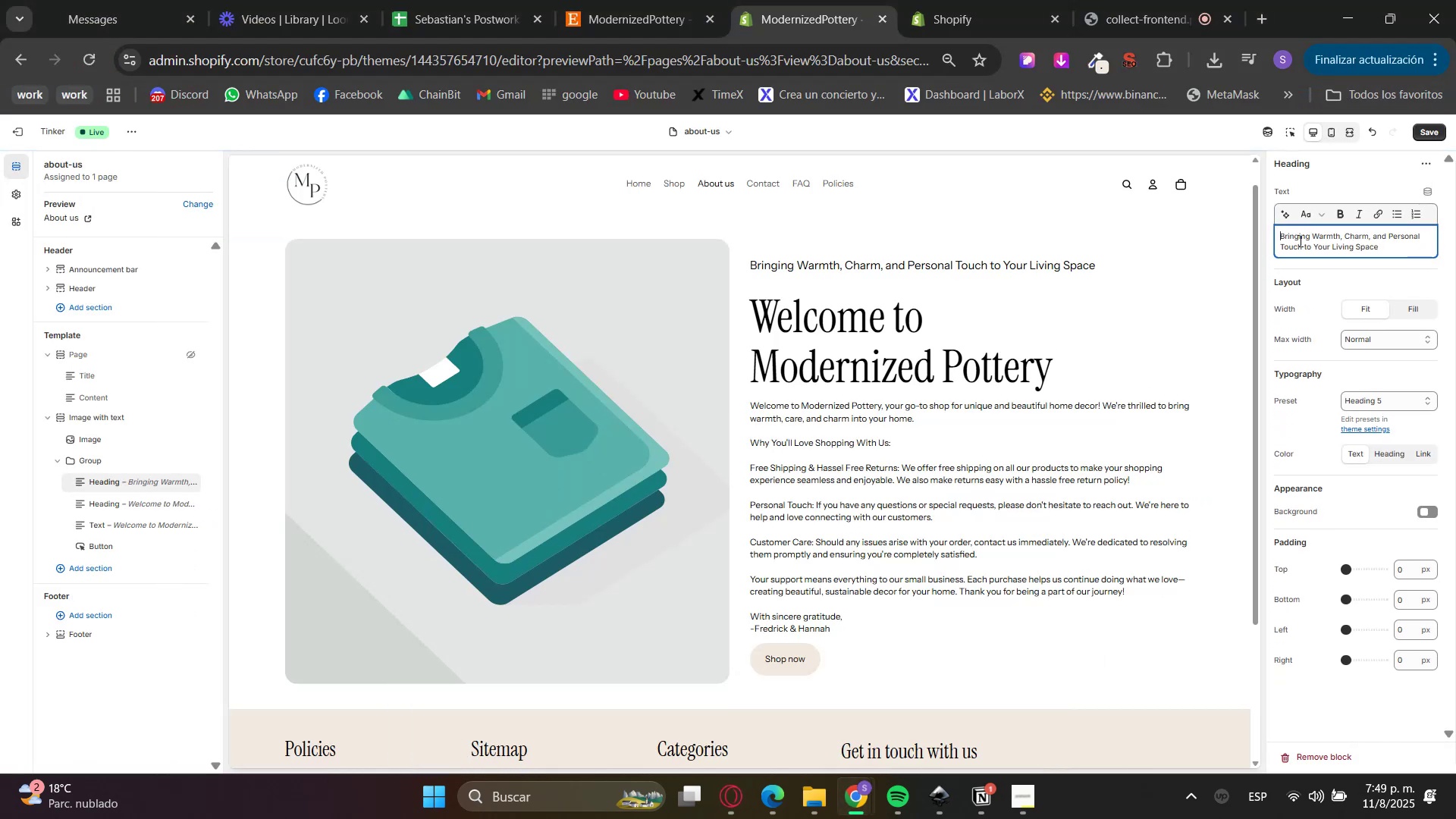 
double_click([1307, 237])
 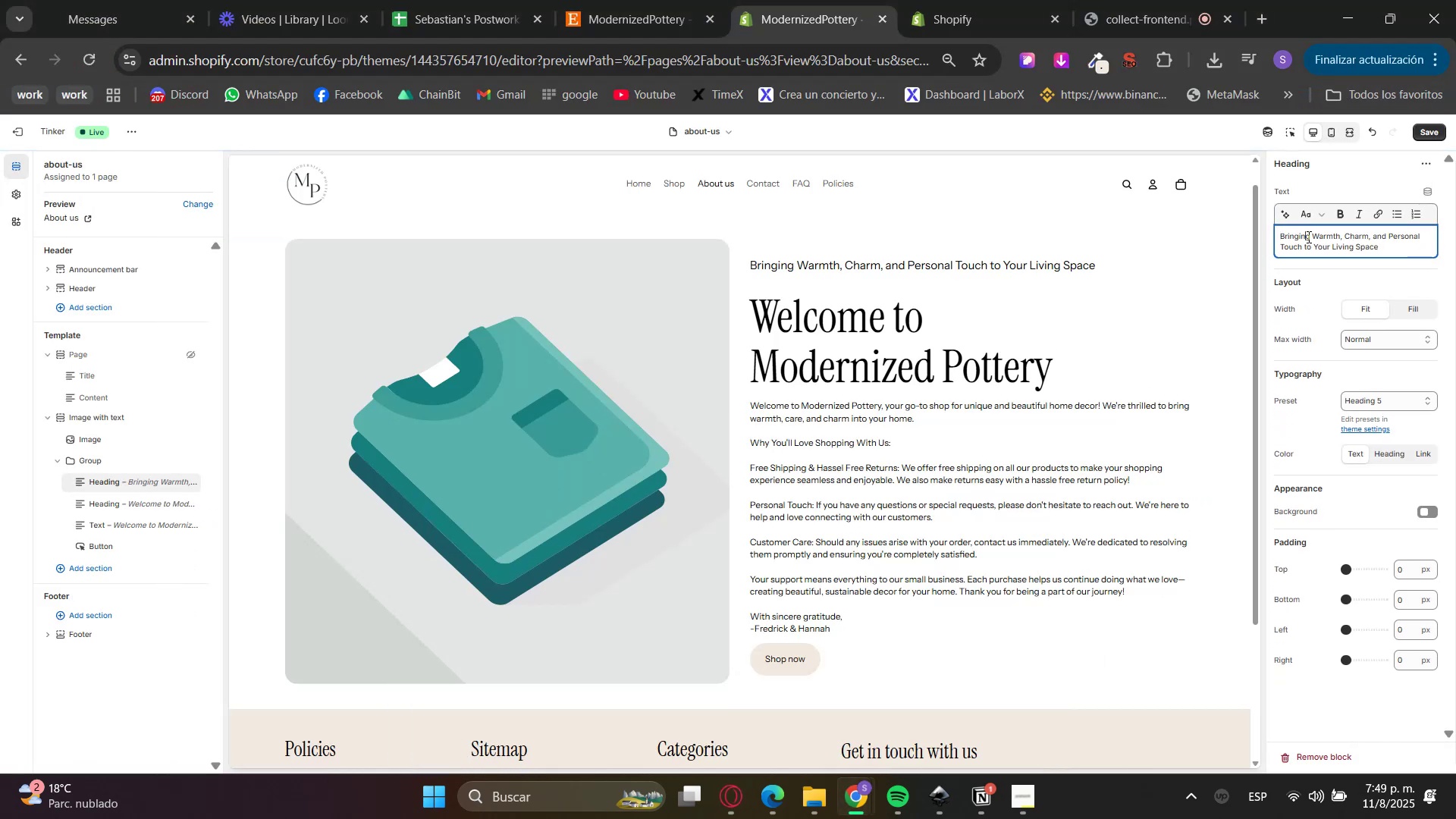 
triple_click([1307, 237])
 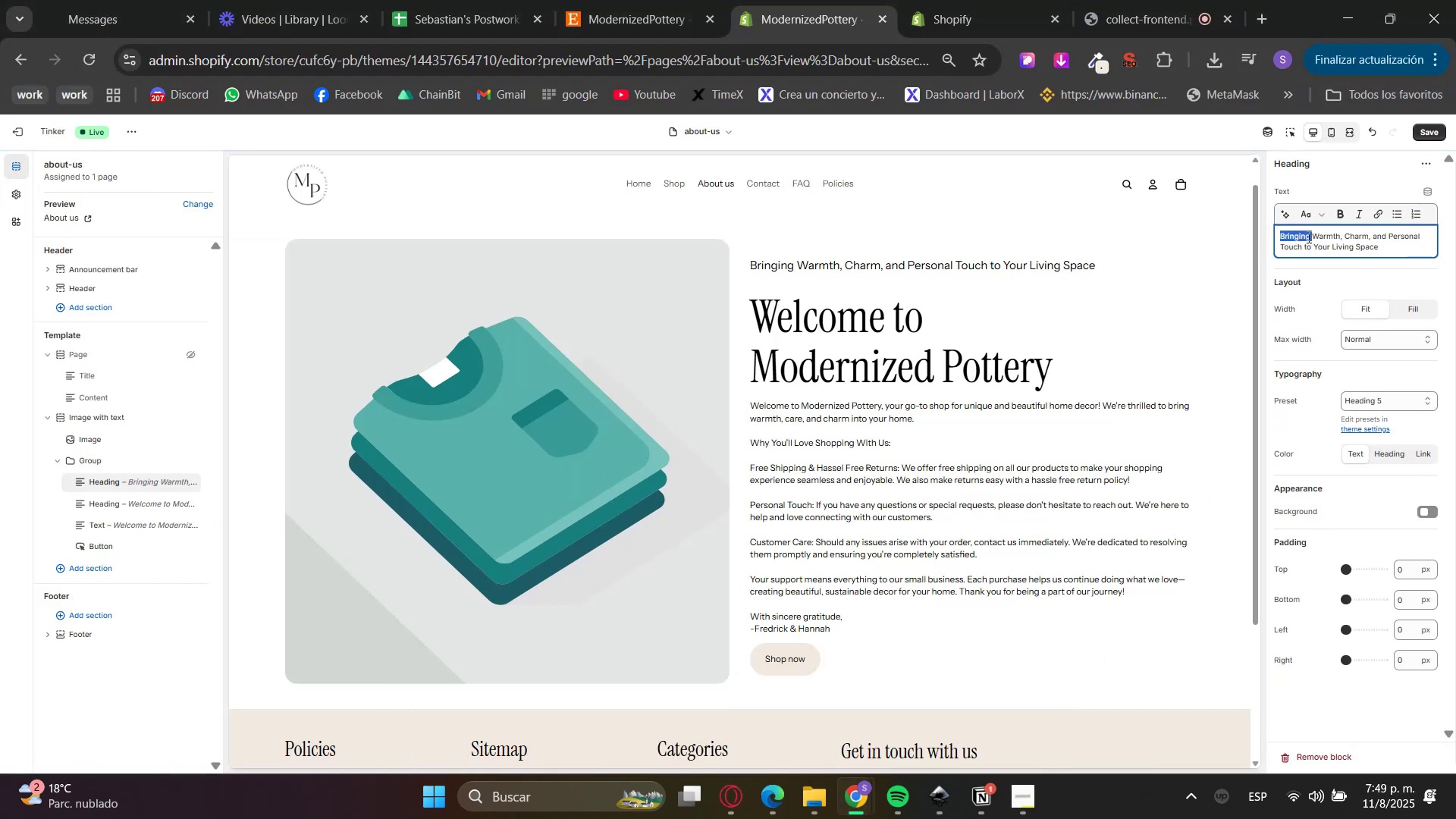 
triple_click([1307, 237])
 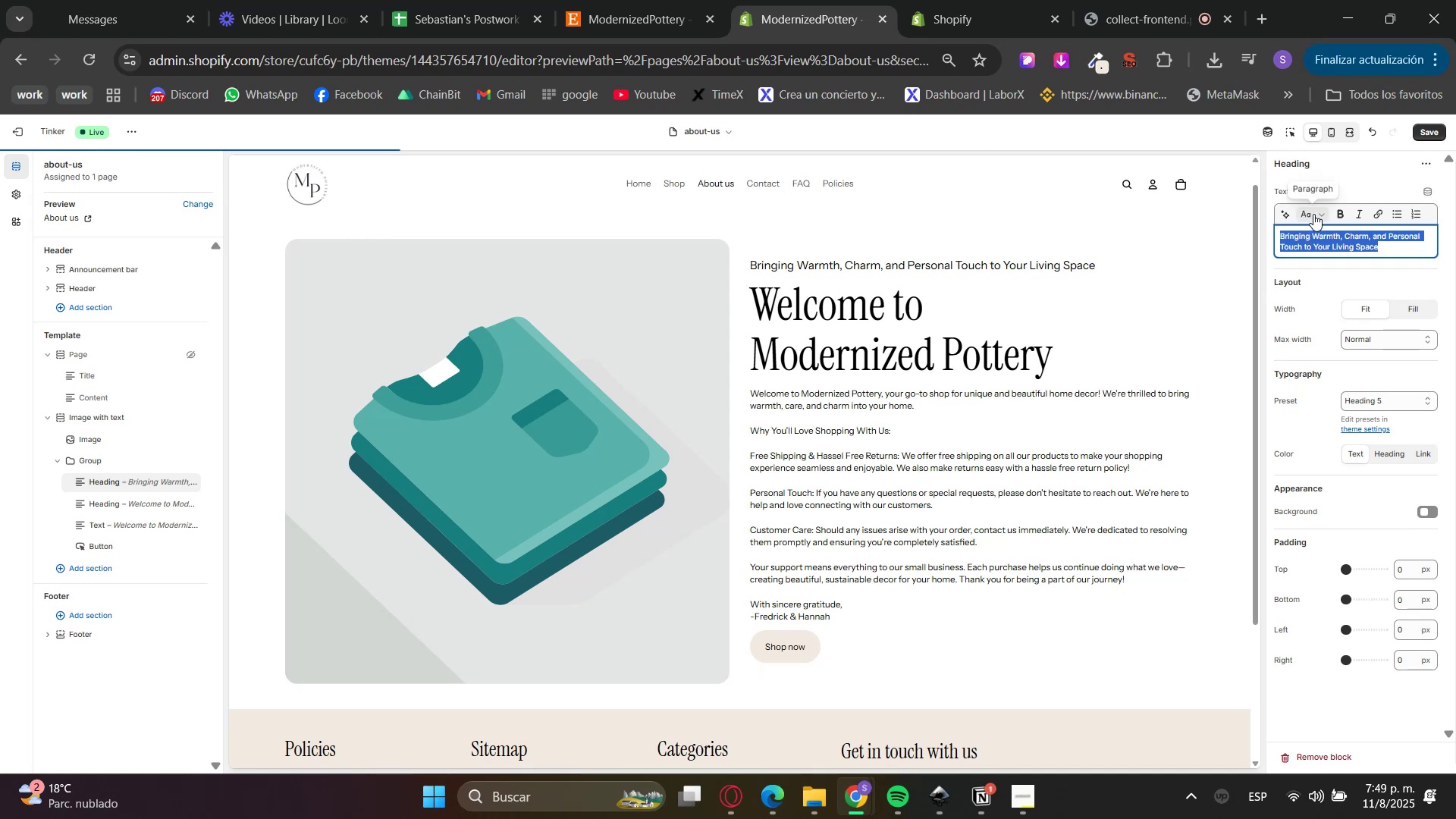 
left_click([1313, 213])
 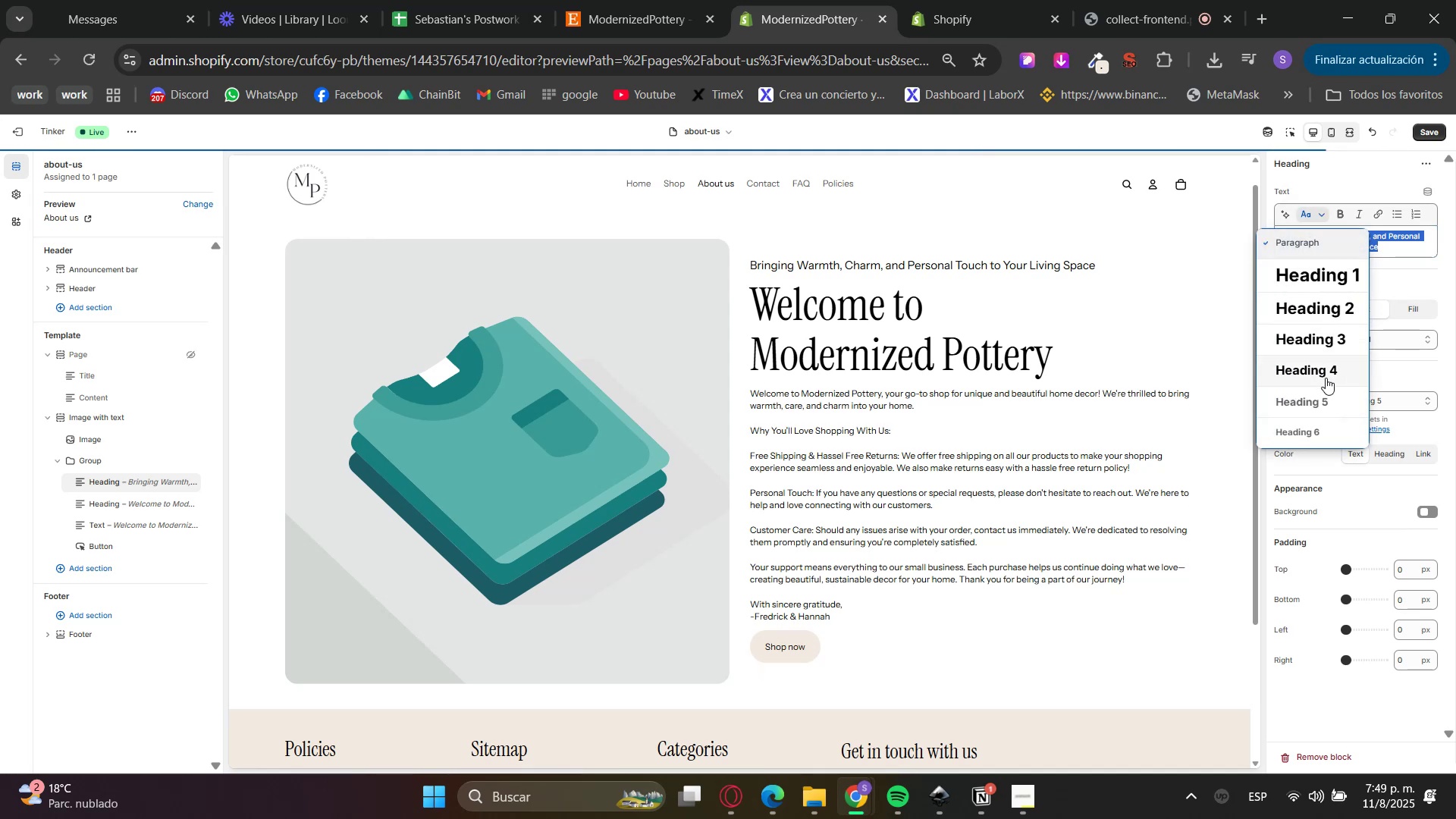 
left_click([1329, 400])
 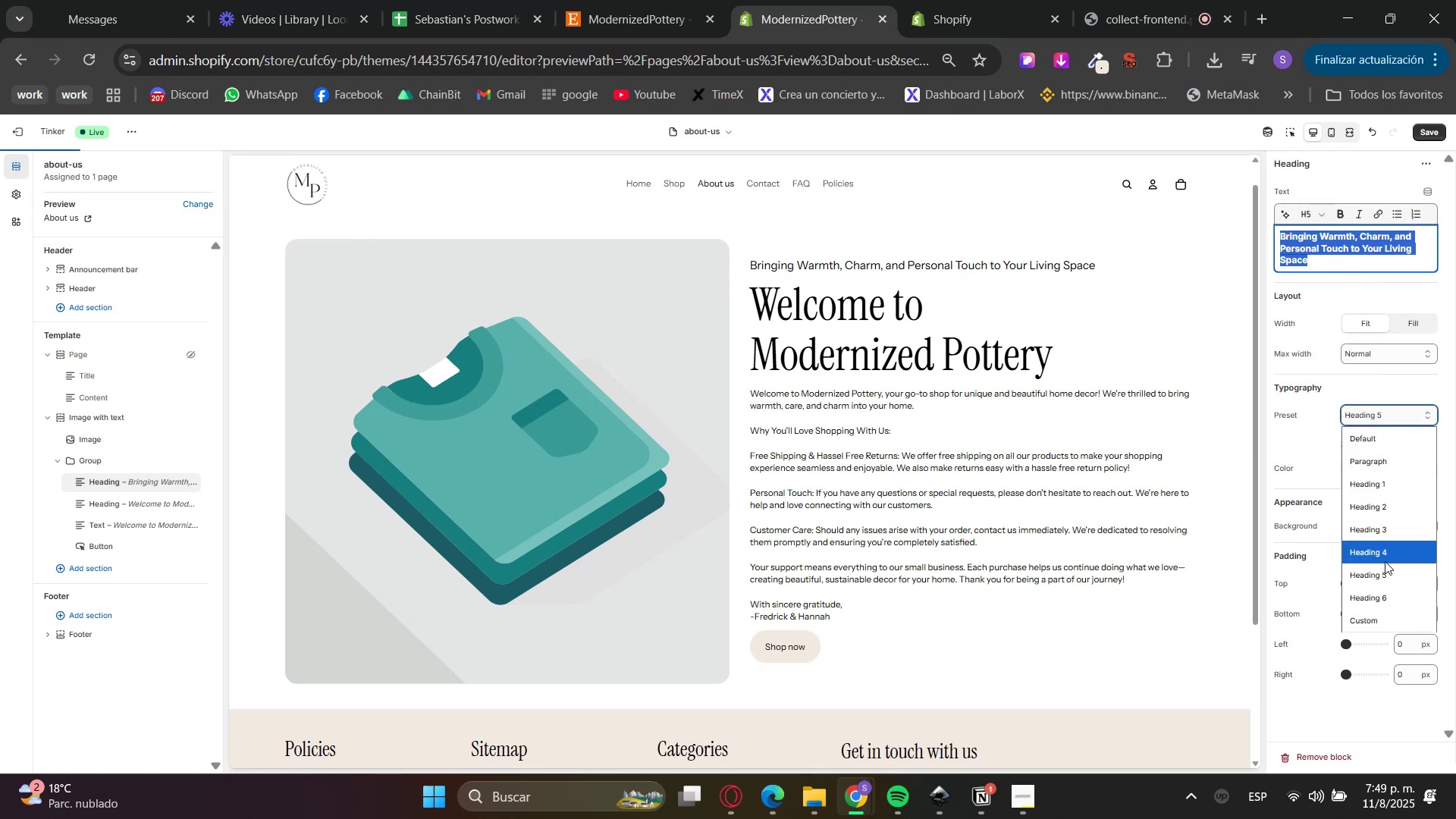 
left_click([1383, 606])
 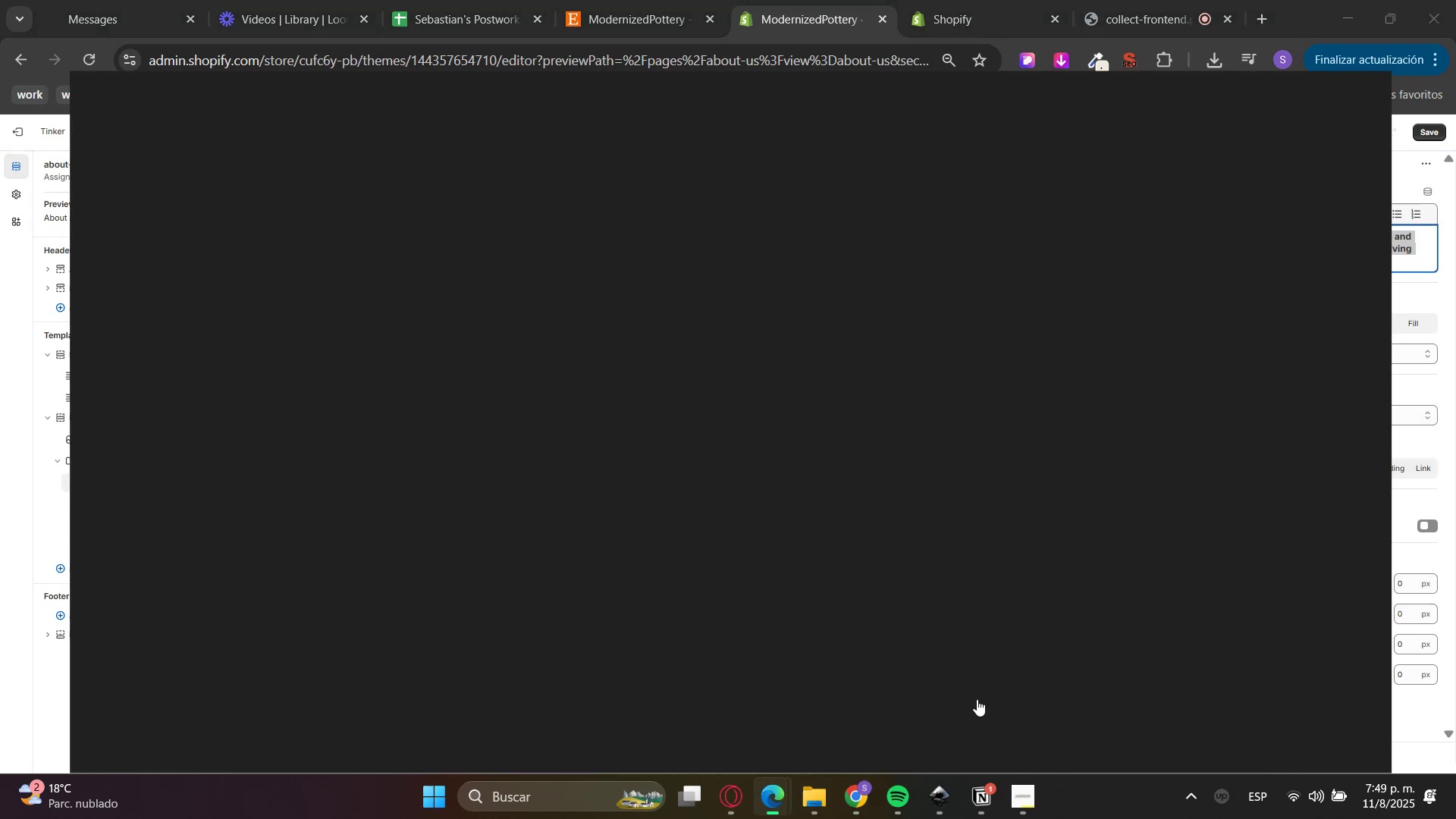 
left_click([1065, 51])
 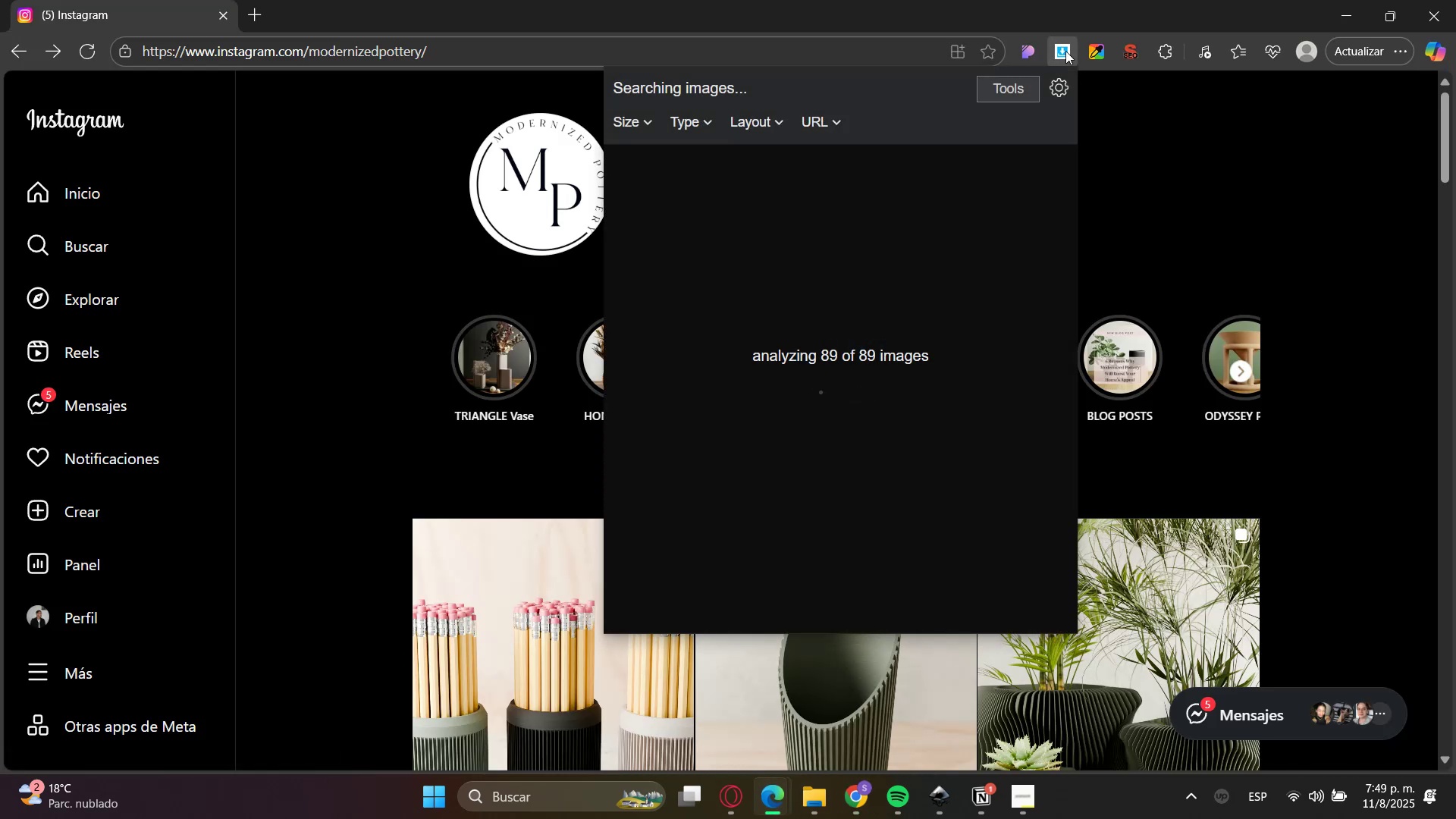 
scroll: coordinate [899, 418], scroll_direction: down, amount: 50.0
 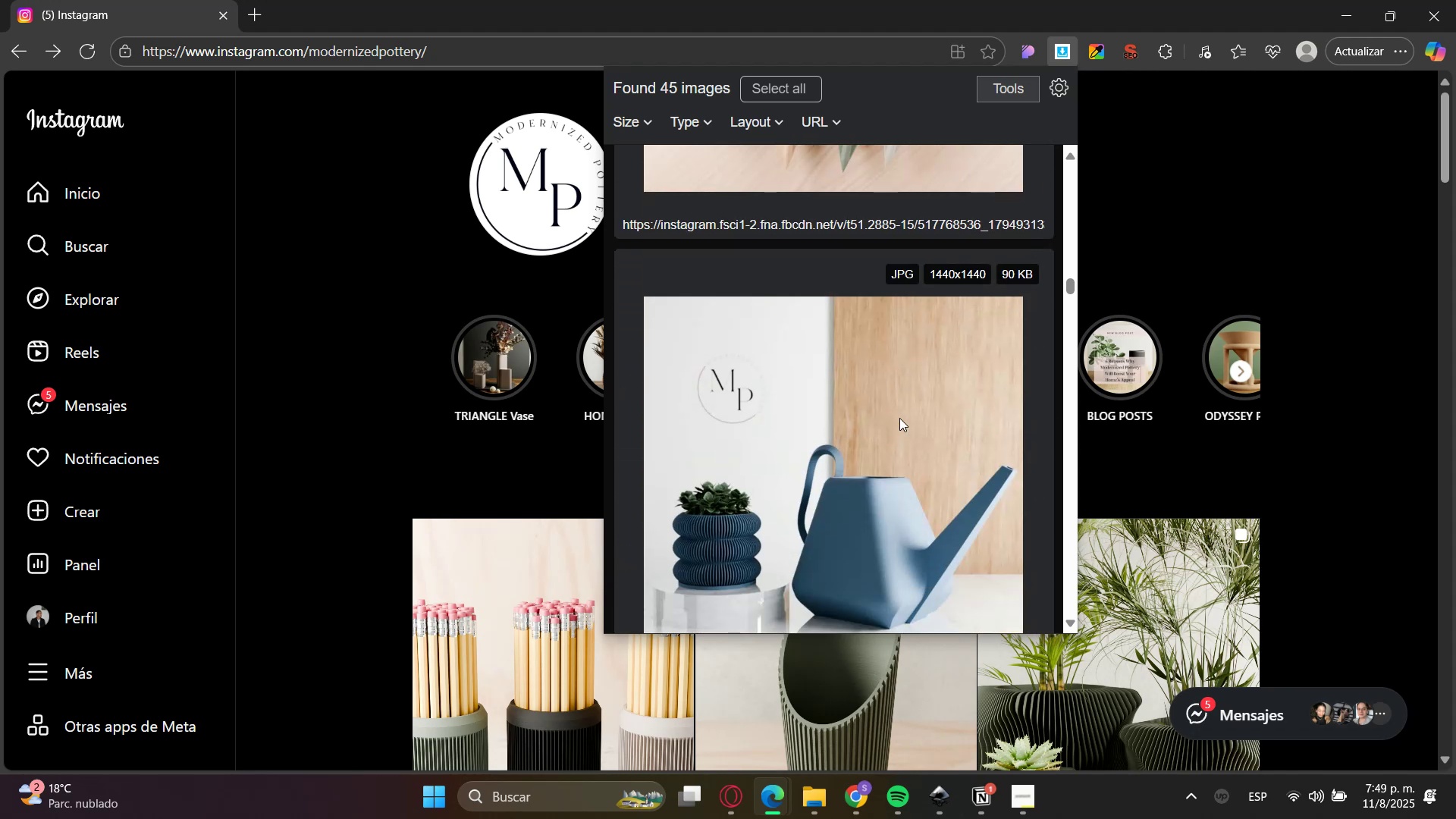 
scroll: coordinate [902, 412], scroll_direction: down, amount: 3.0
 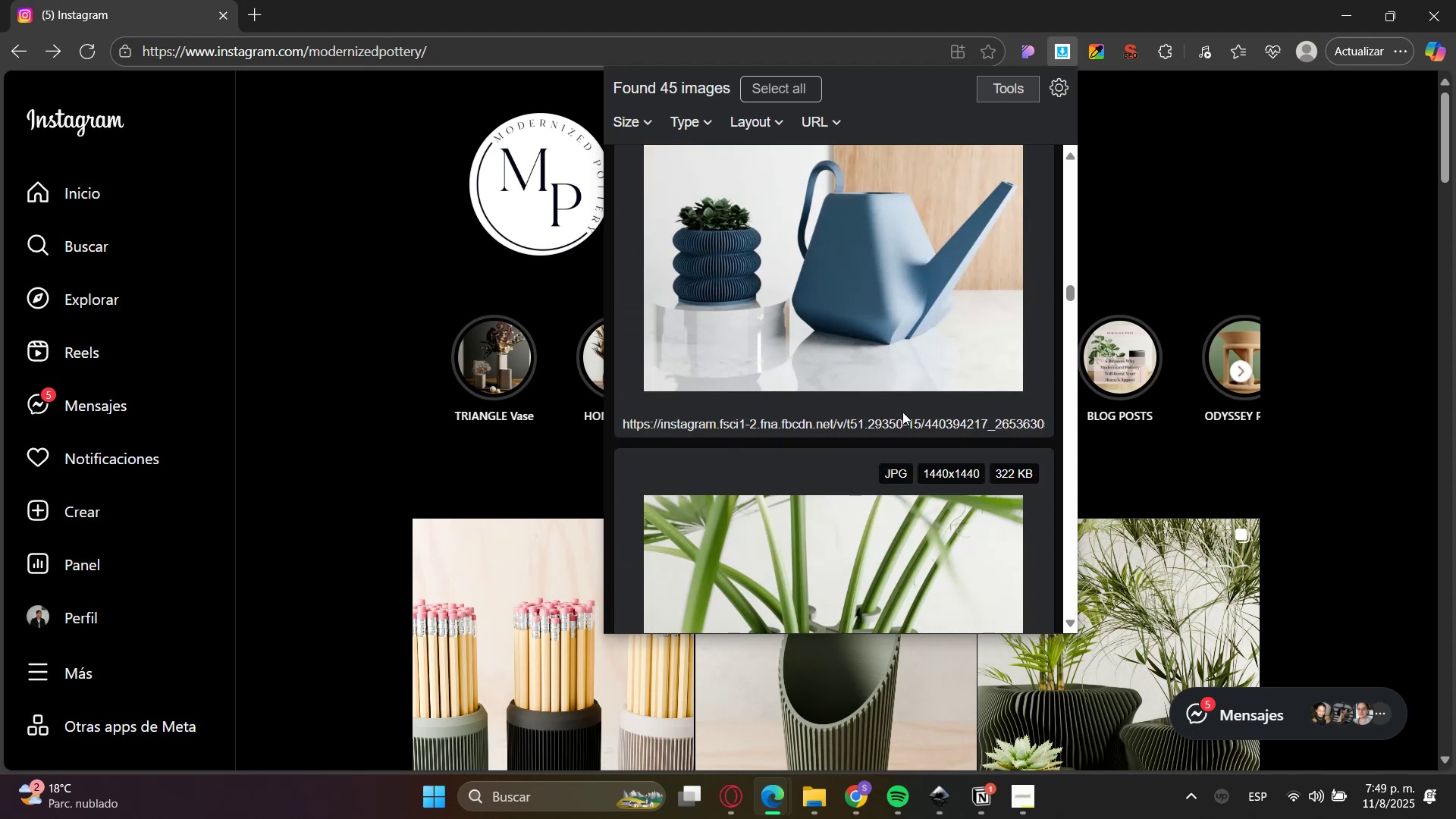 
key(MediaTrackNext)
 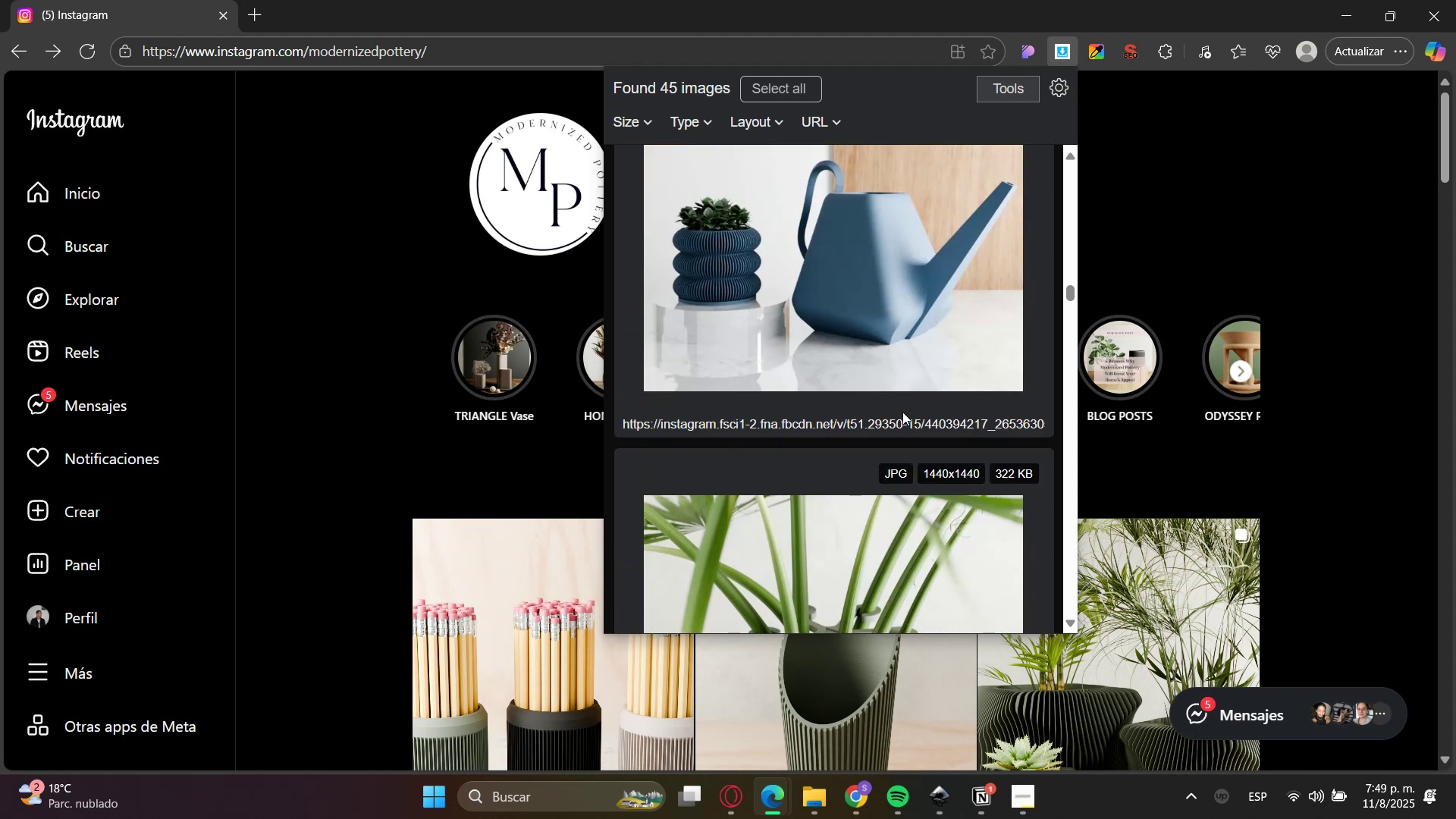 
scroll: coordinate [917, 415], scroll_direction: down, amount: 19.0
 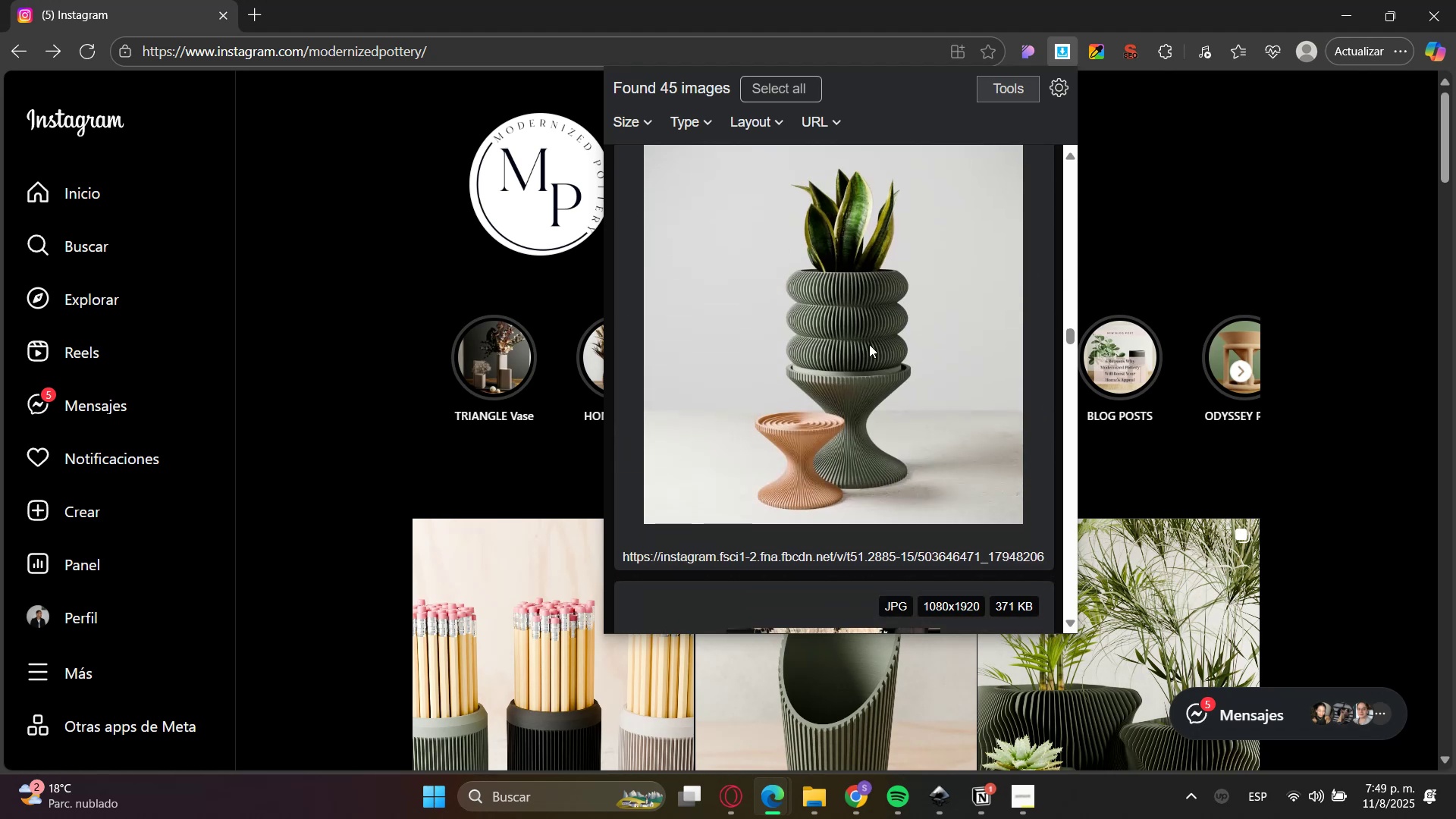 
scroll: coordinate [766, 198], scroll_direction: up, amount: 1.0
 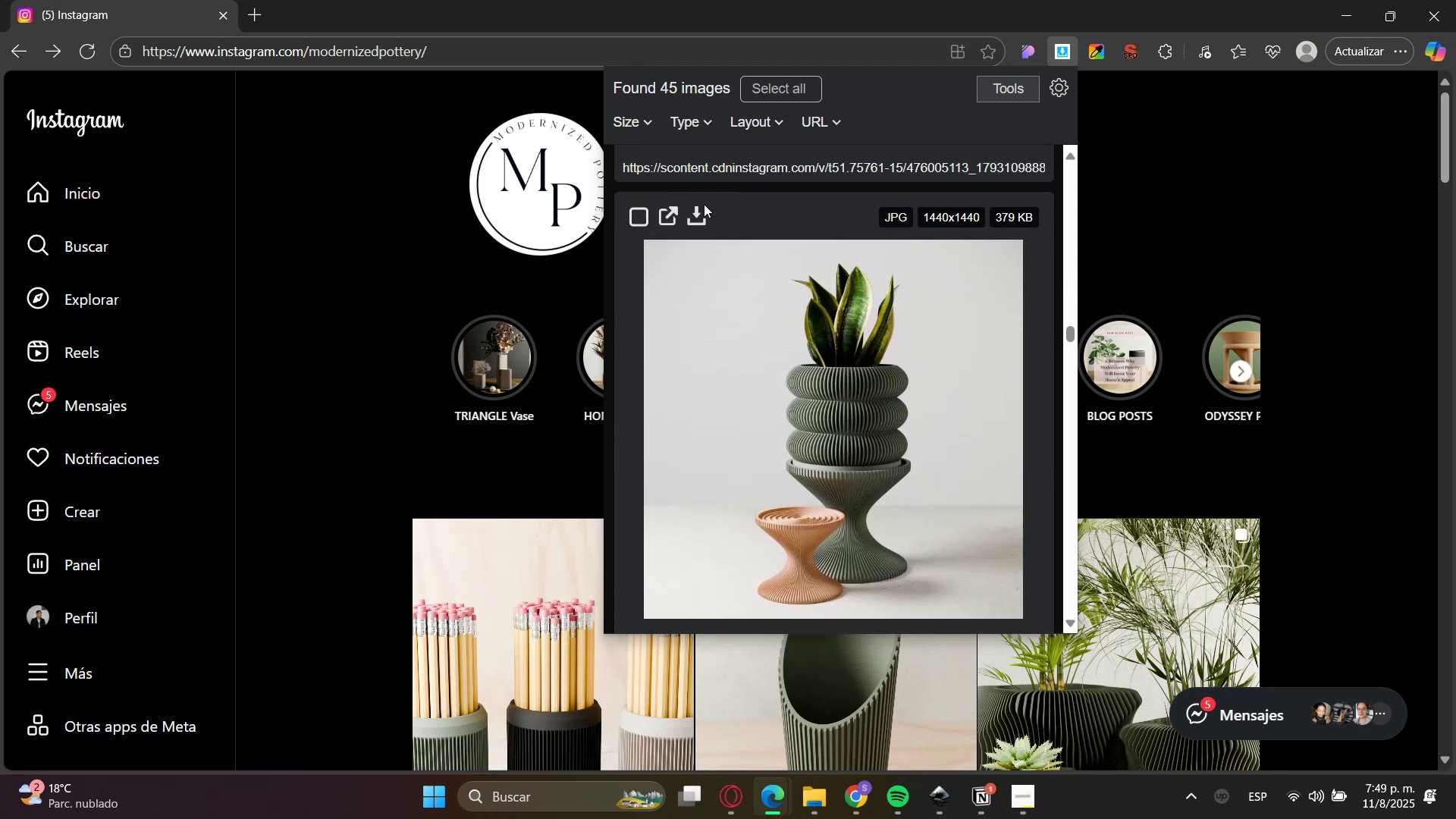 
left_click([688, 218])
 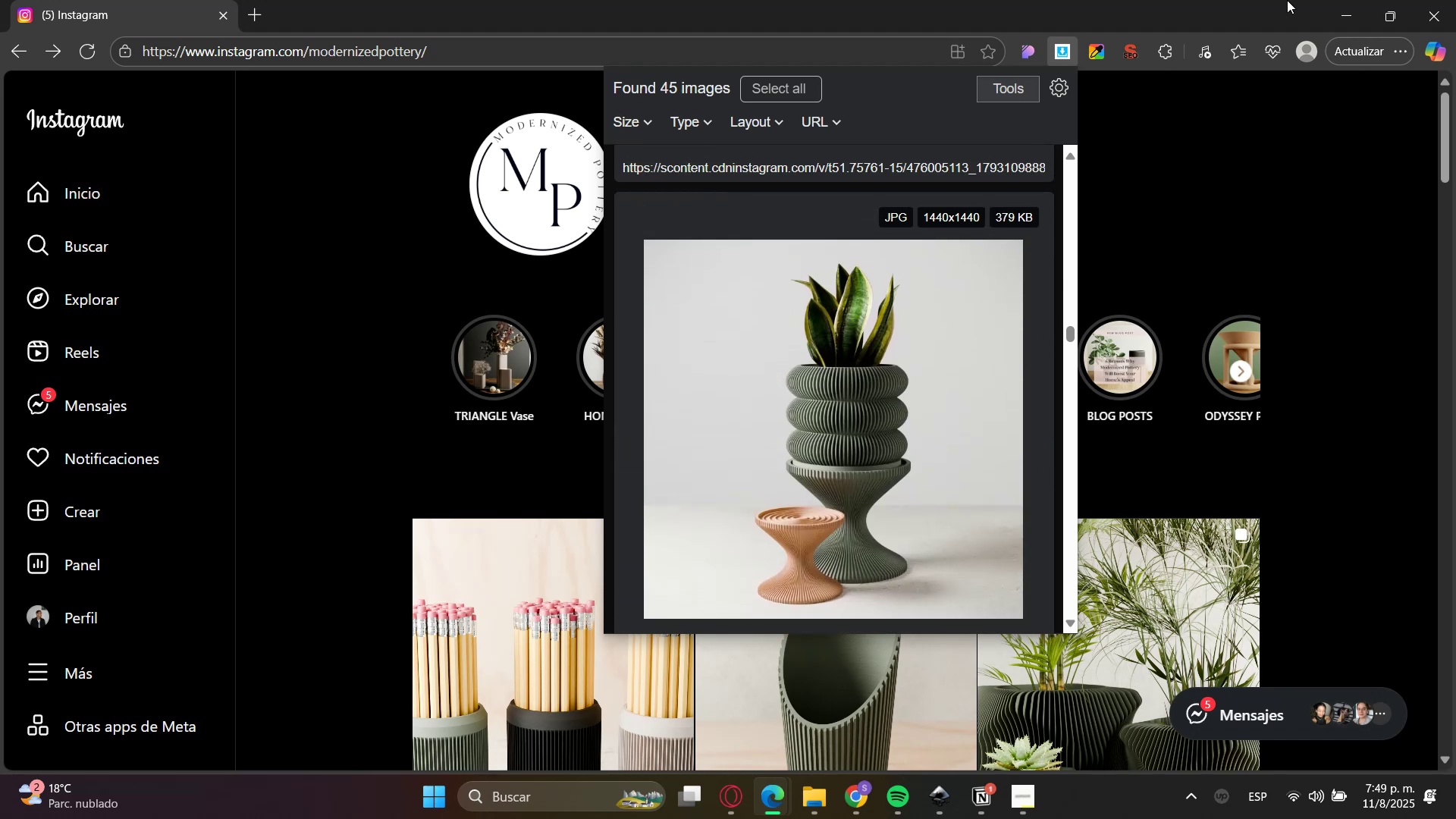 
left_click([1348, 4])
 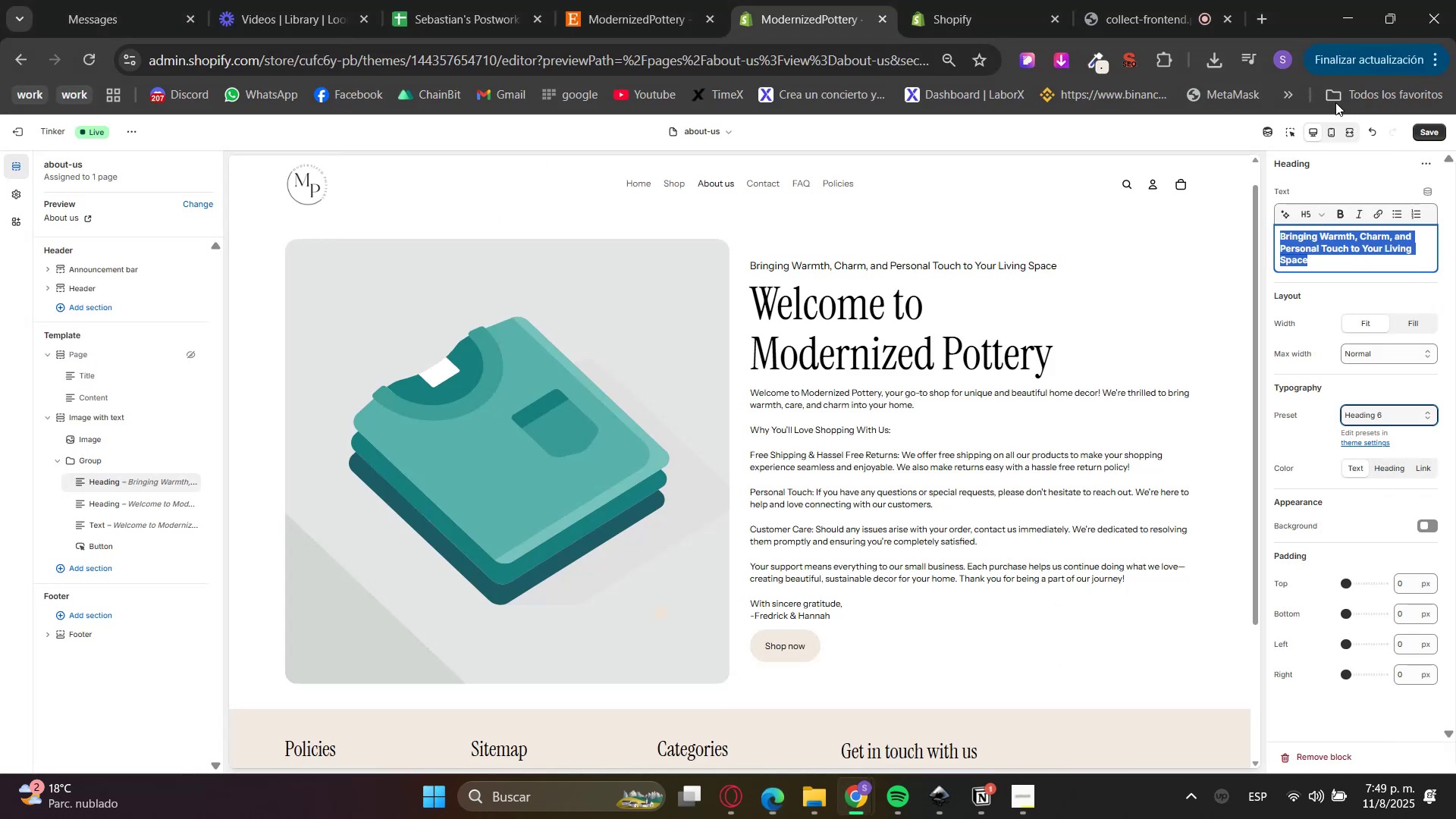 
key(Control+ControlLeft)
 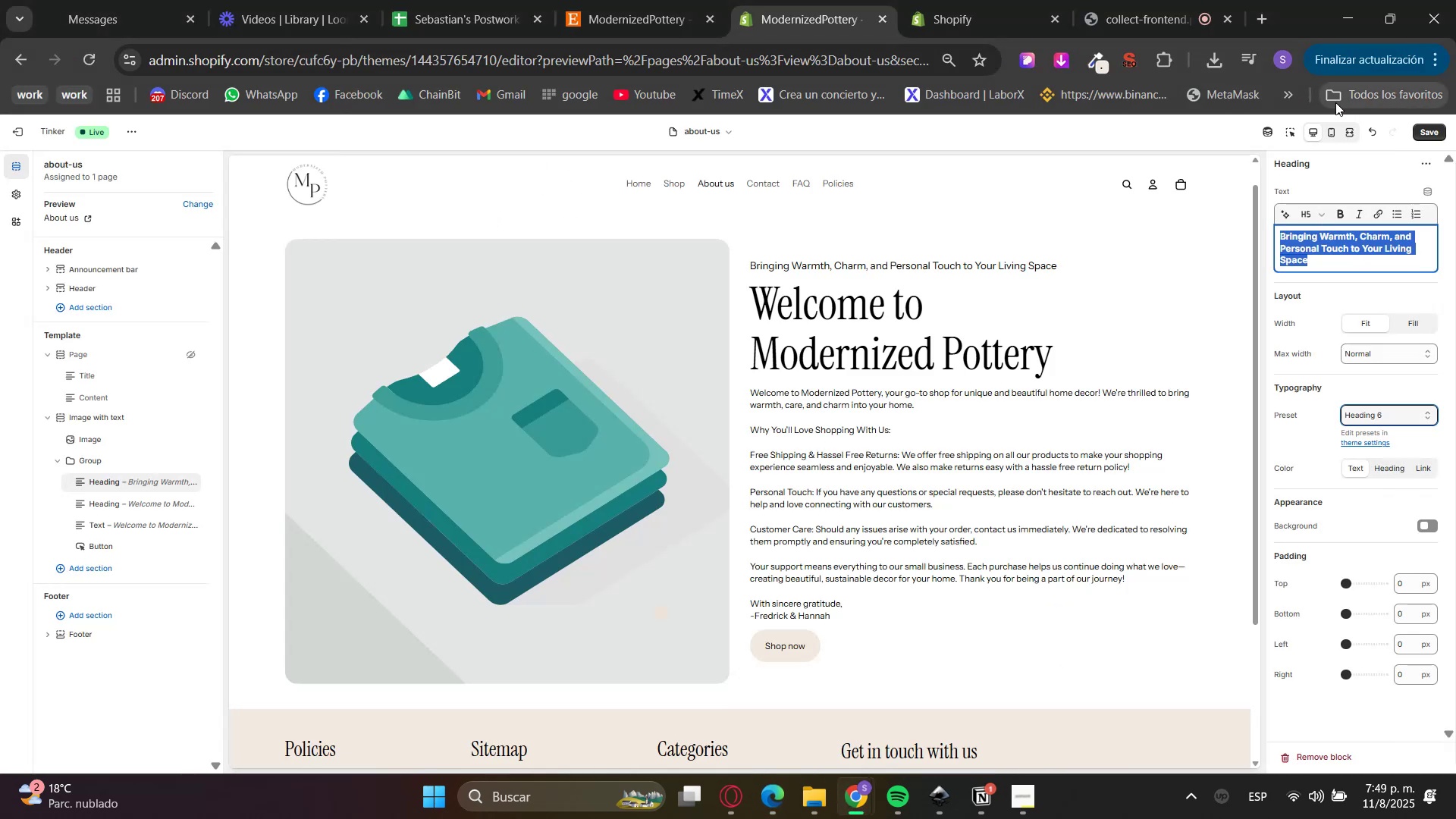 
key(MediaTrackNext)
 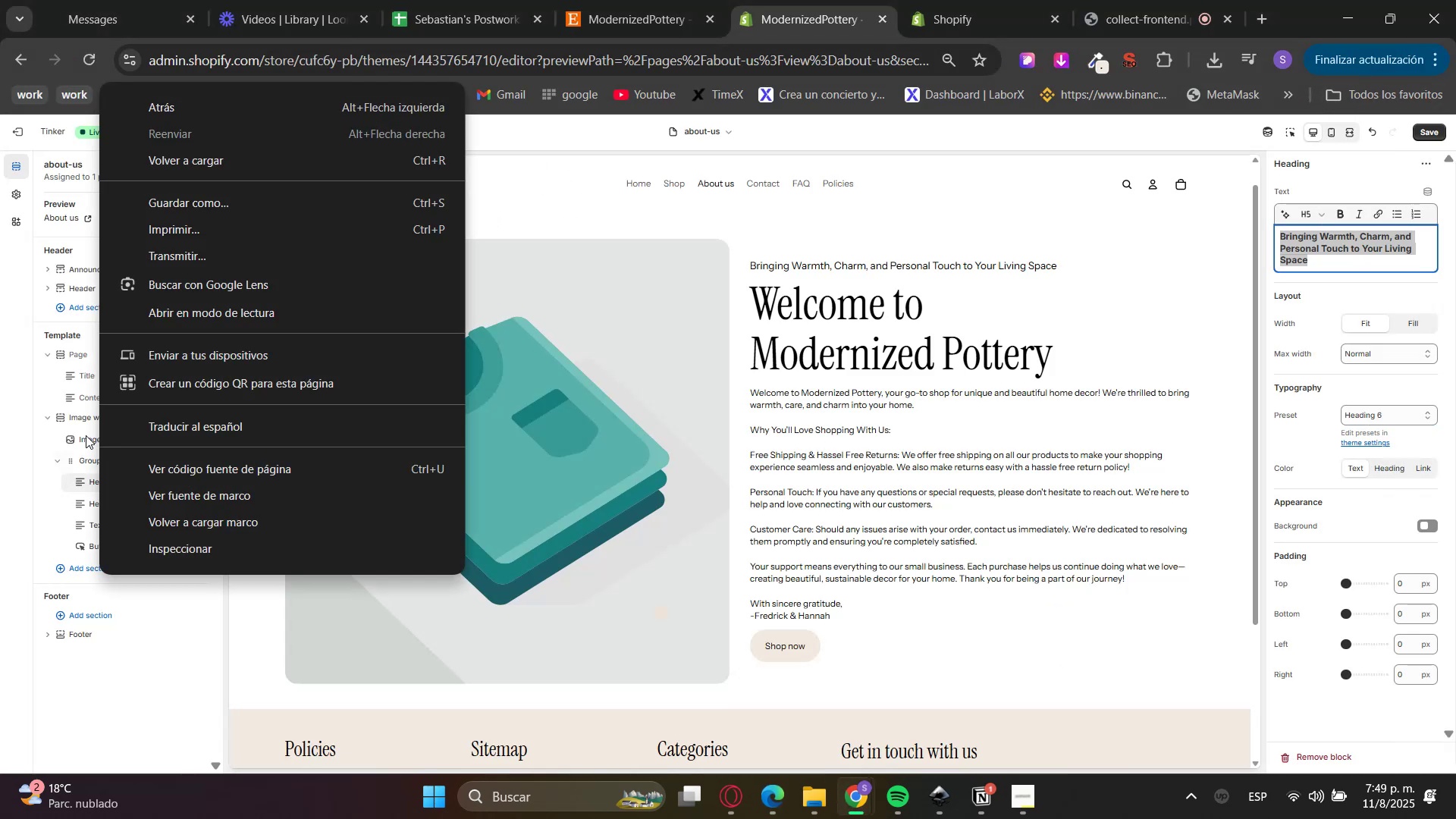 
double_click([82, 439])
 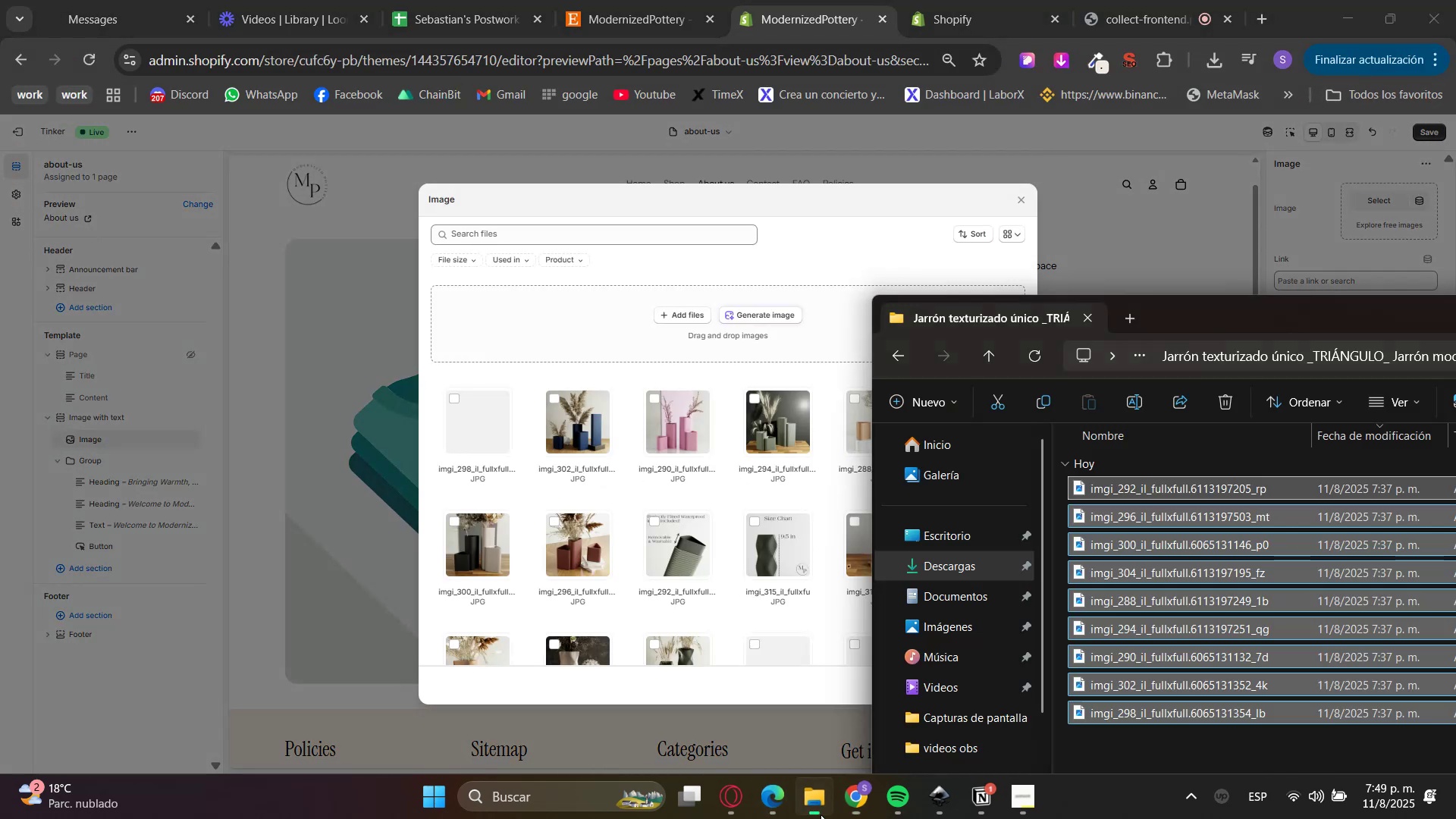 
left_click([957, 573])
 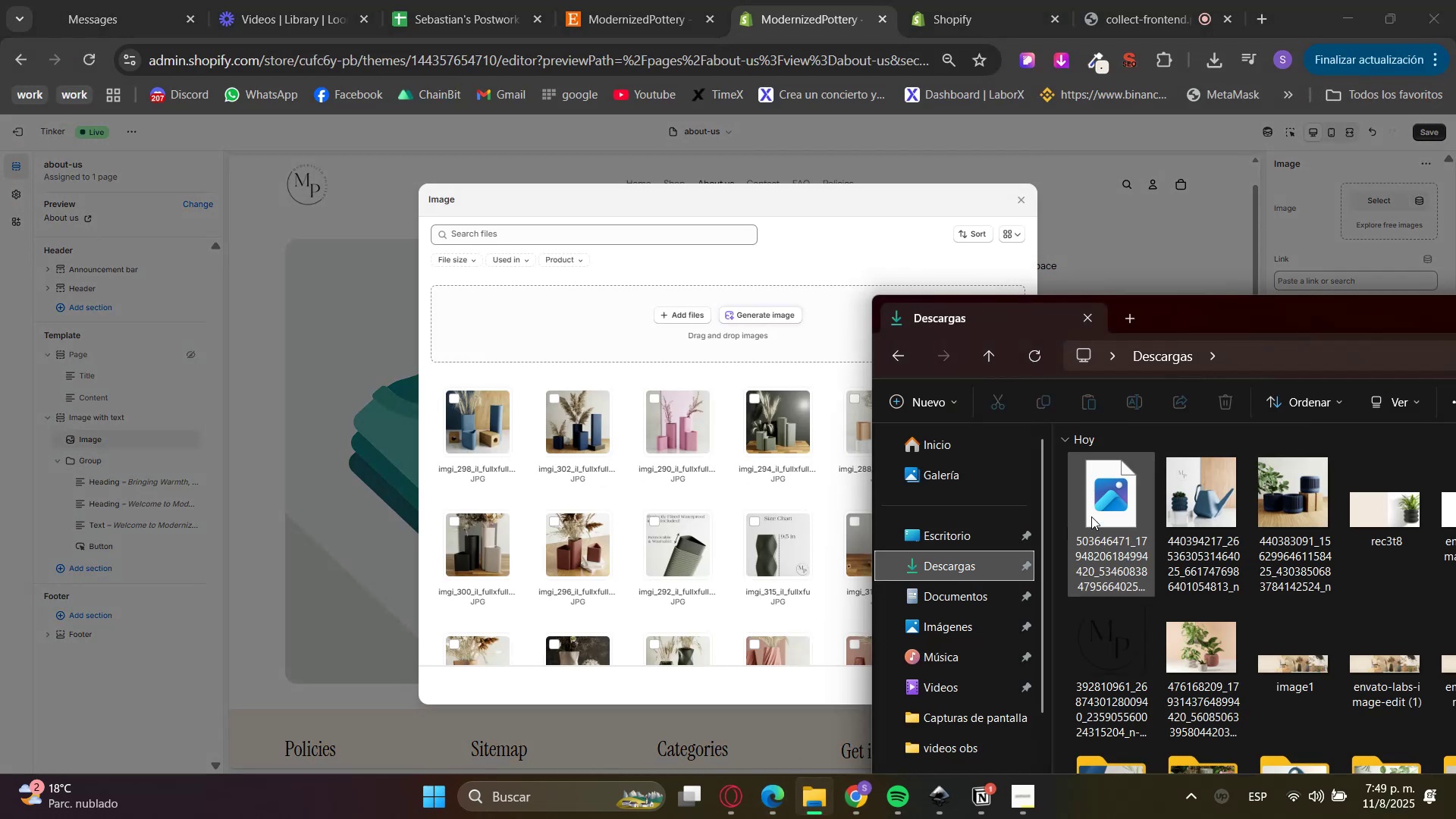 
left_click_drag(start_coordinate=[1097, 511], to_coordinate=[551, 407])
 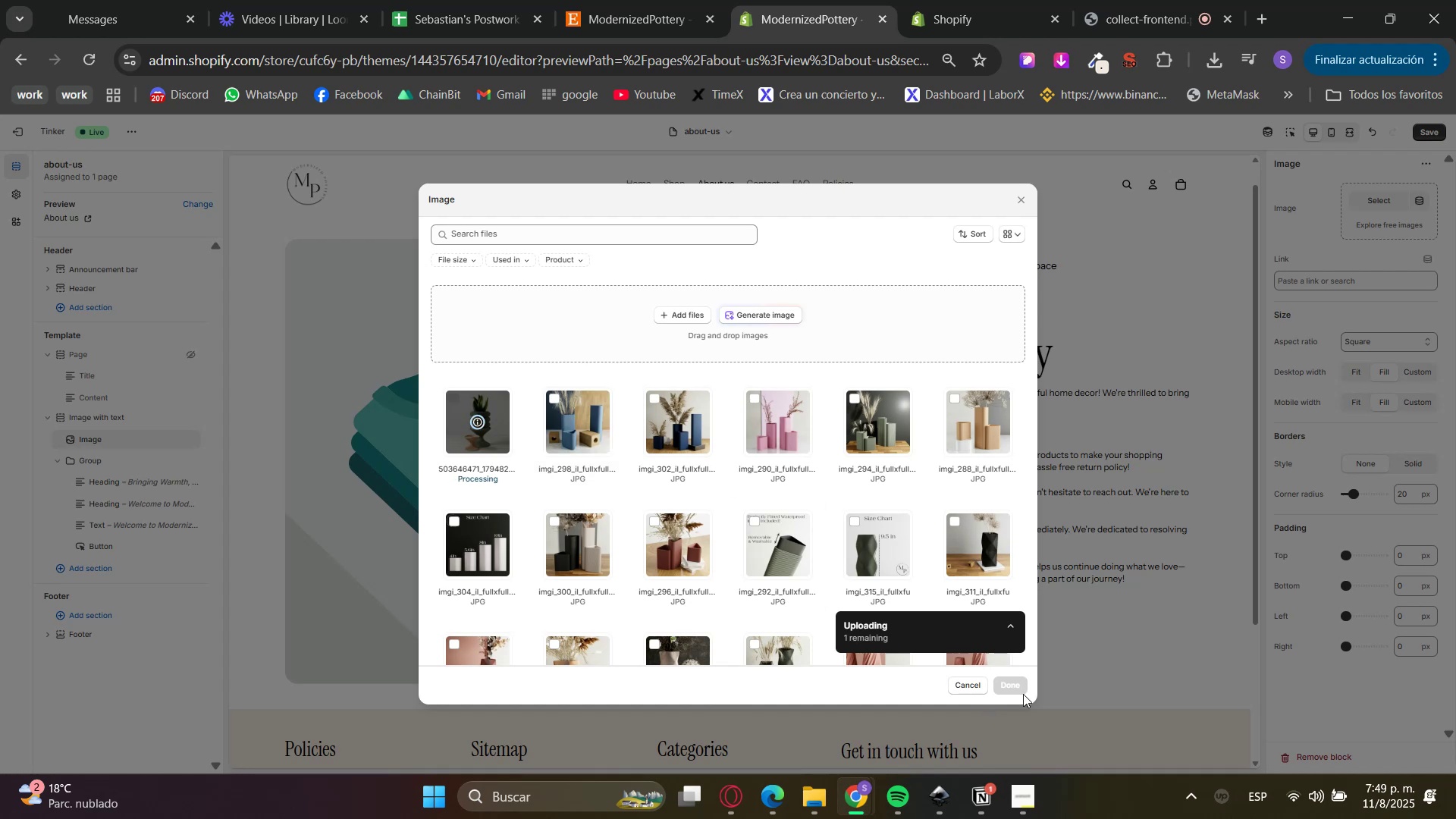 
double_click([1014, 689])
 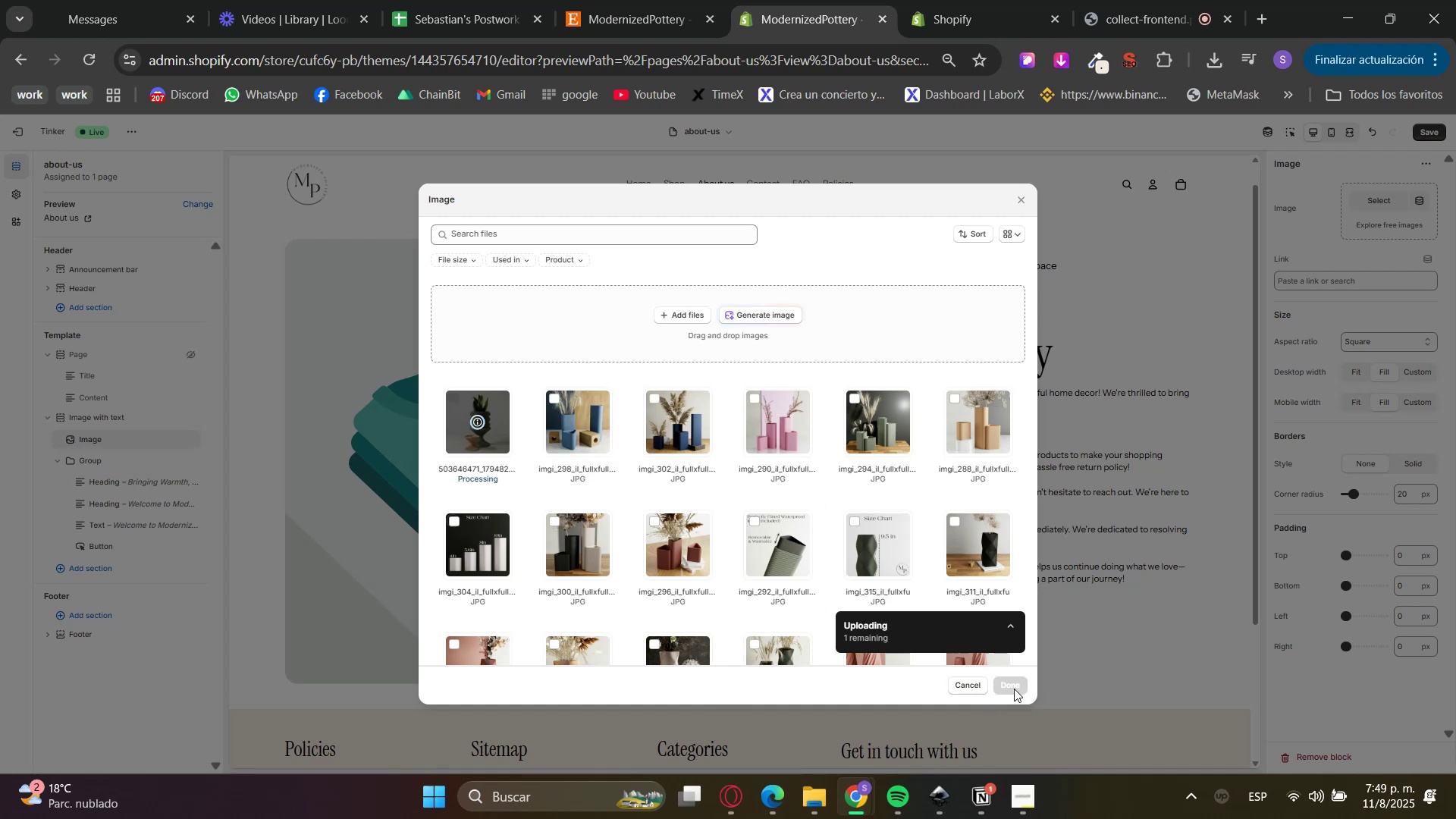 
triple_click([1014, 689])
 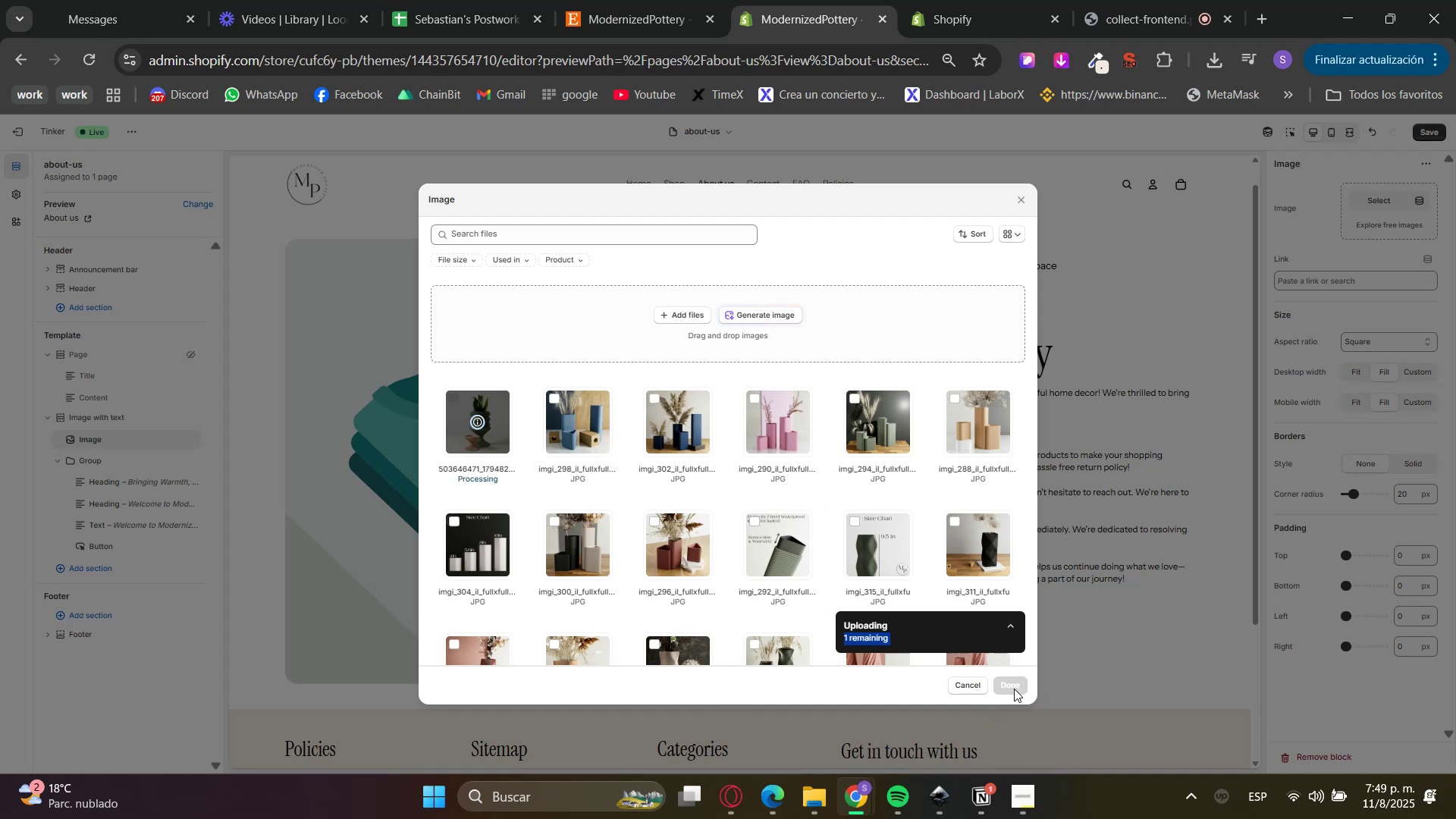 
triple_click([1014, 689])
 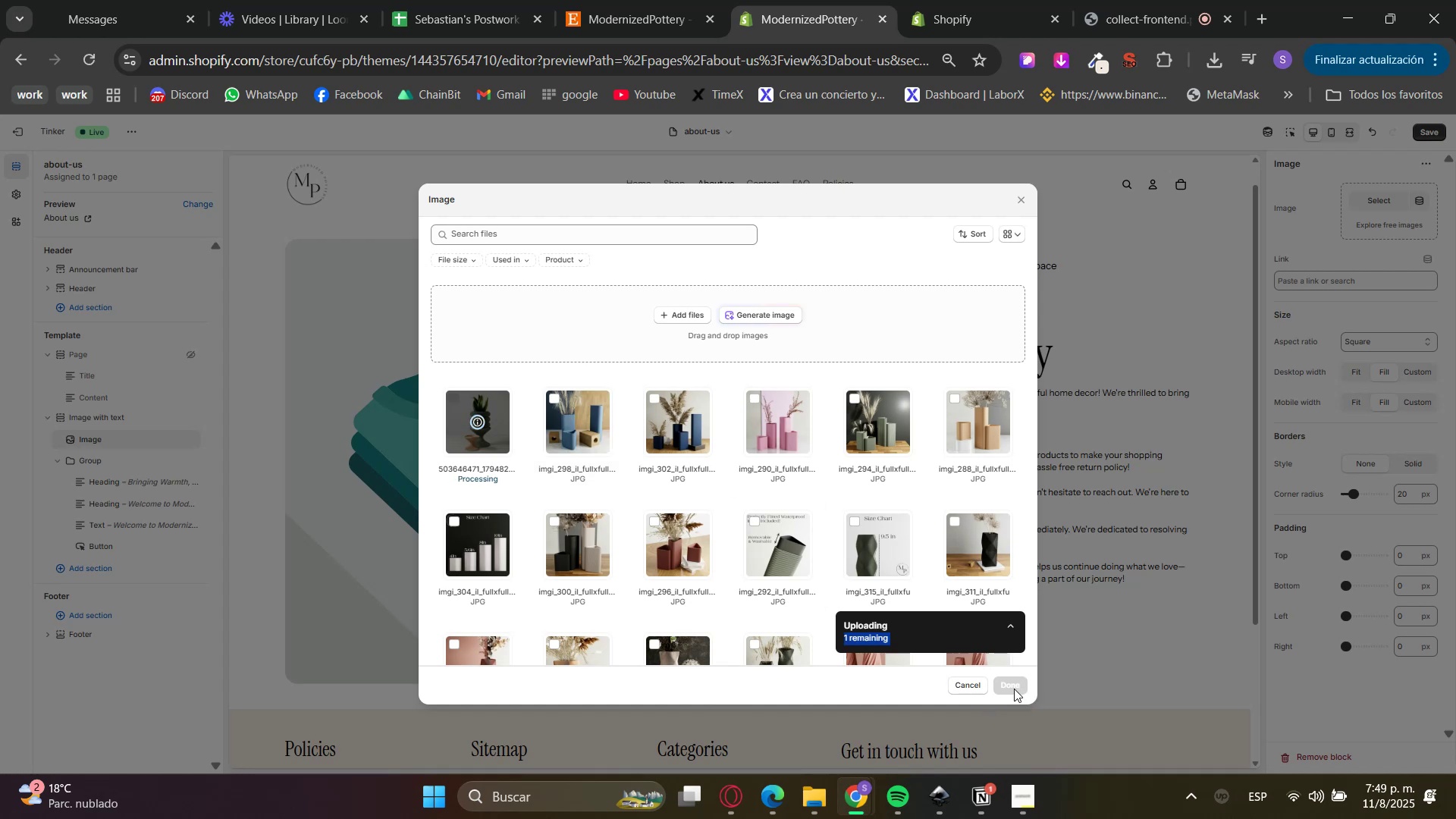 
triple_click([1014, 689])
 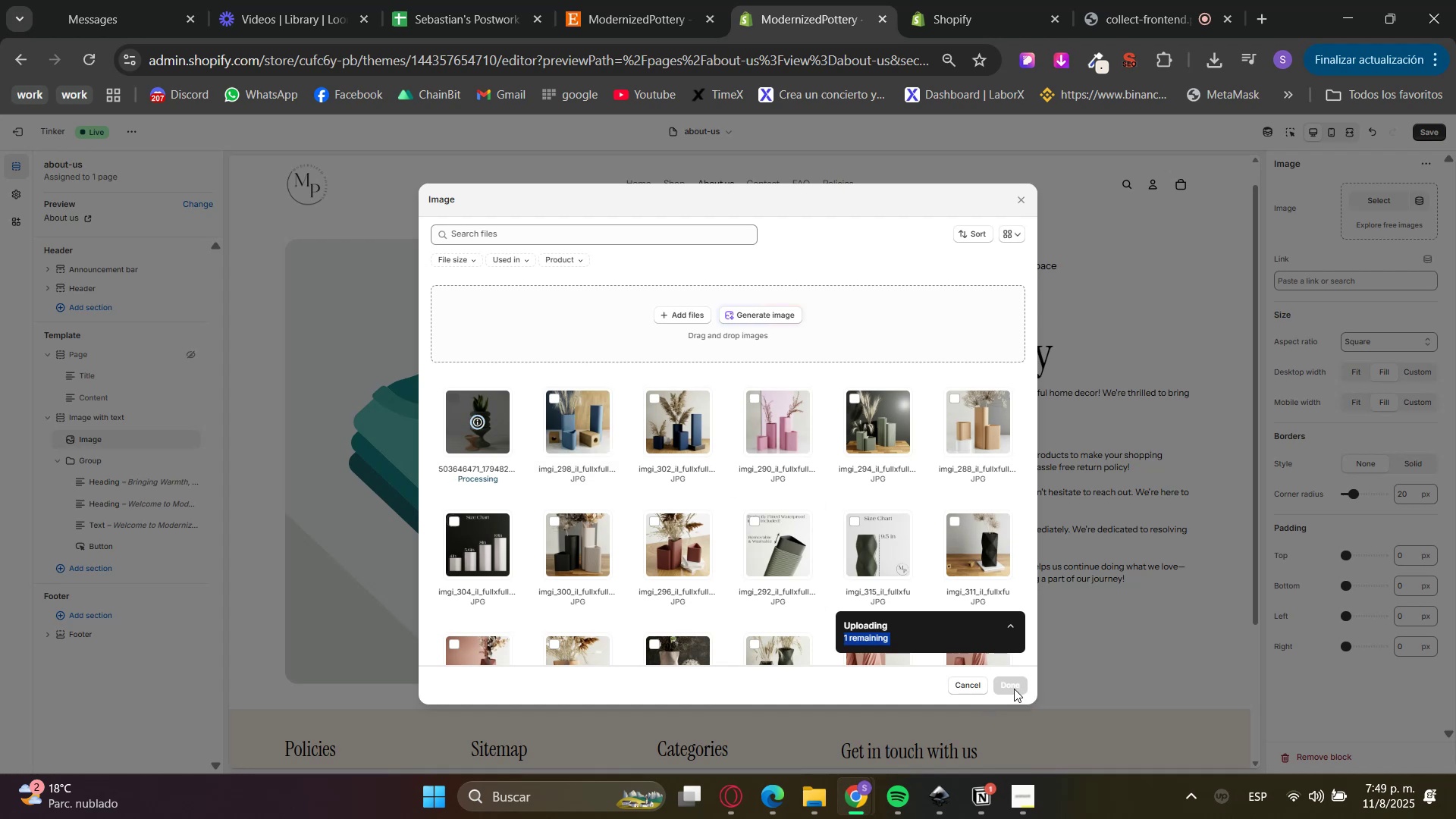 
triple_click([1014, 689])
 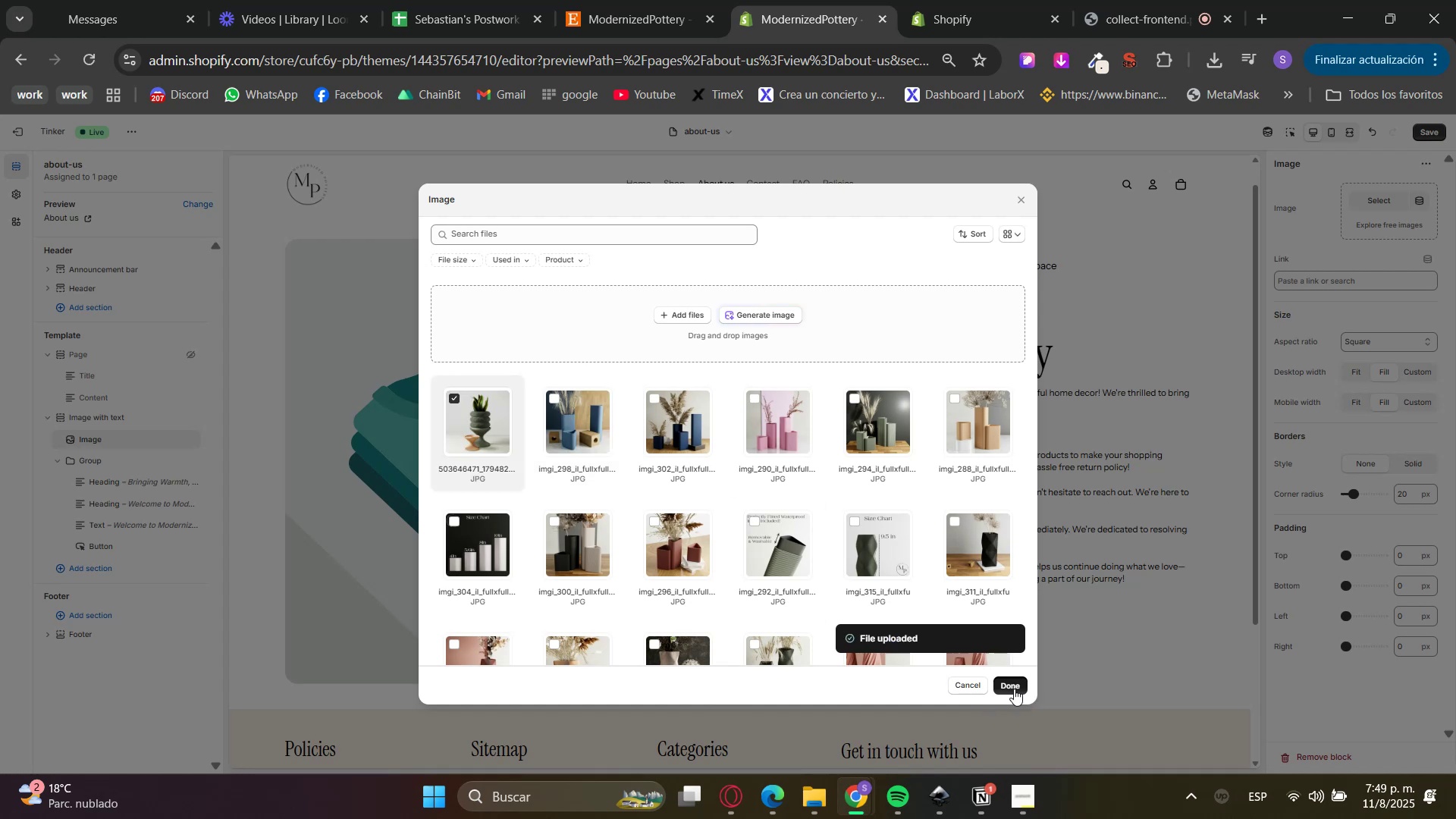 
triple_click([1014, 689])
 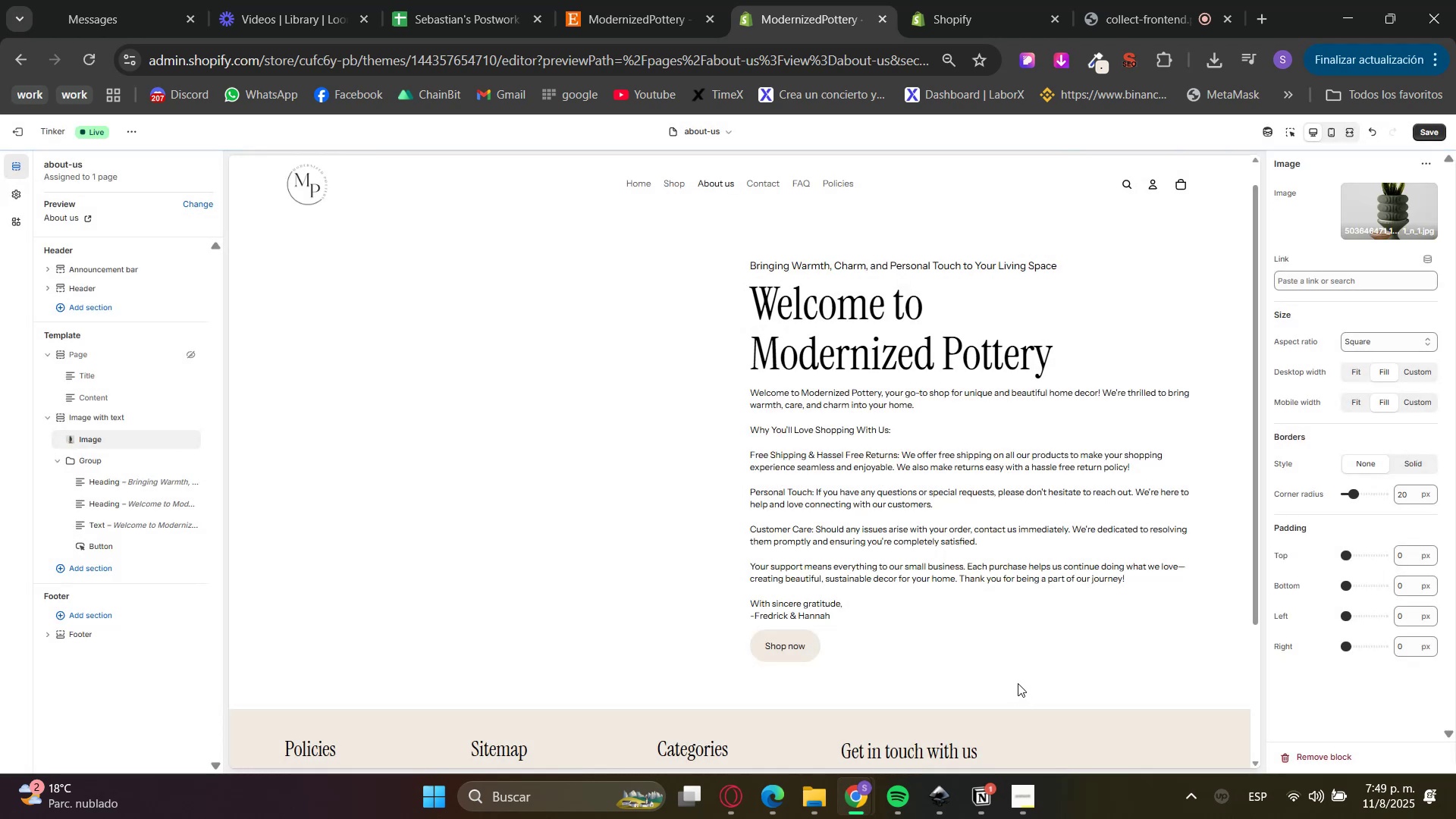 
scroll: coordinate [1018, 682], scroll_direction: up, amount: 3.0
 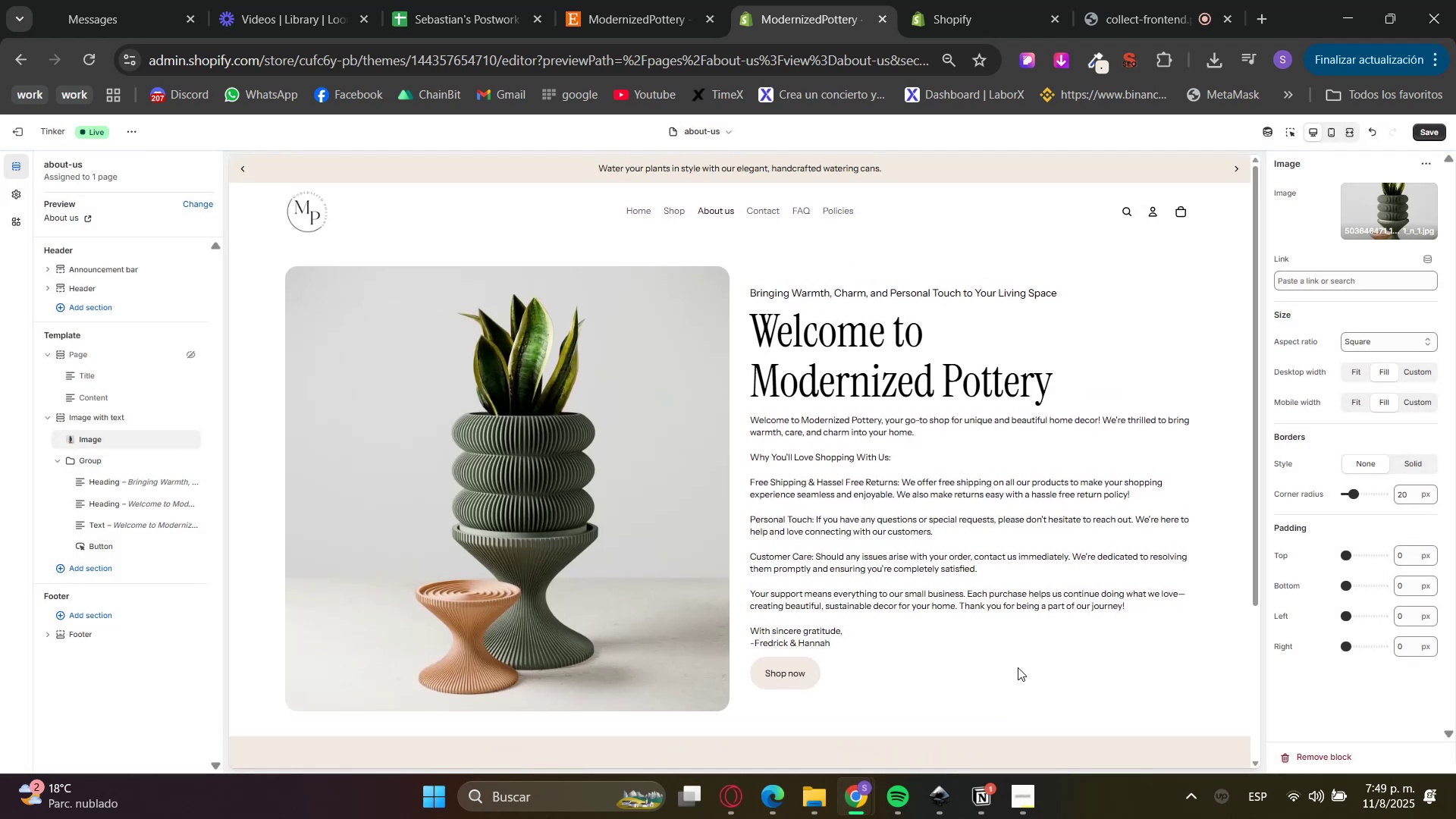 
scroll: coordinate [1018, 666], scroll_direction: down, amount: 1.0
 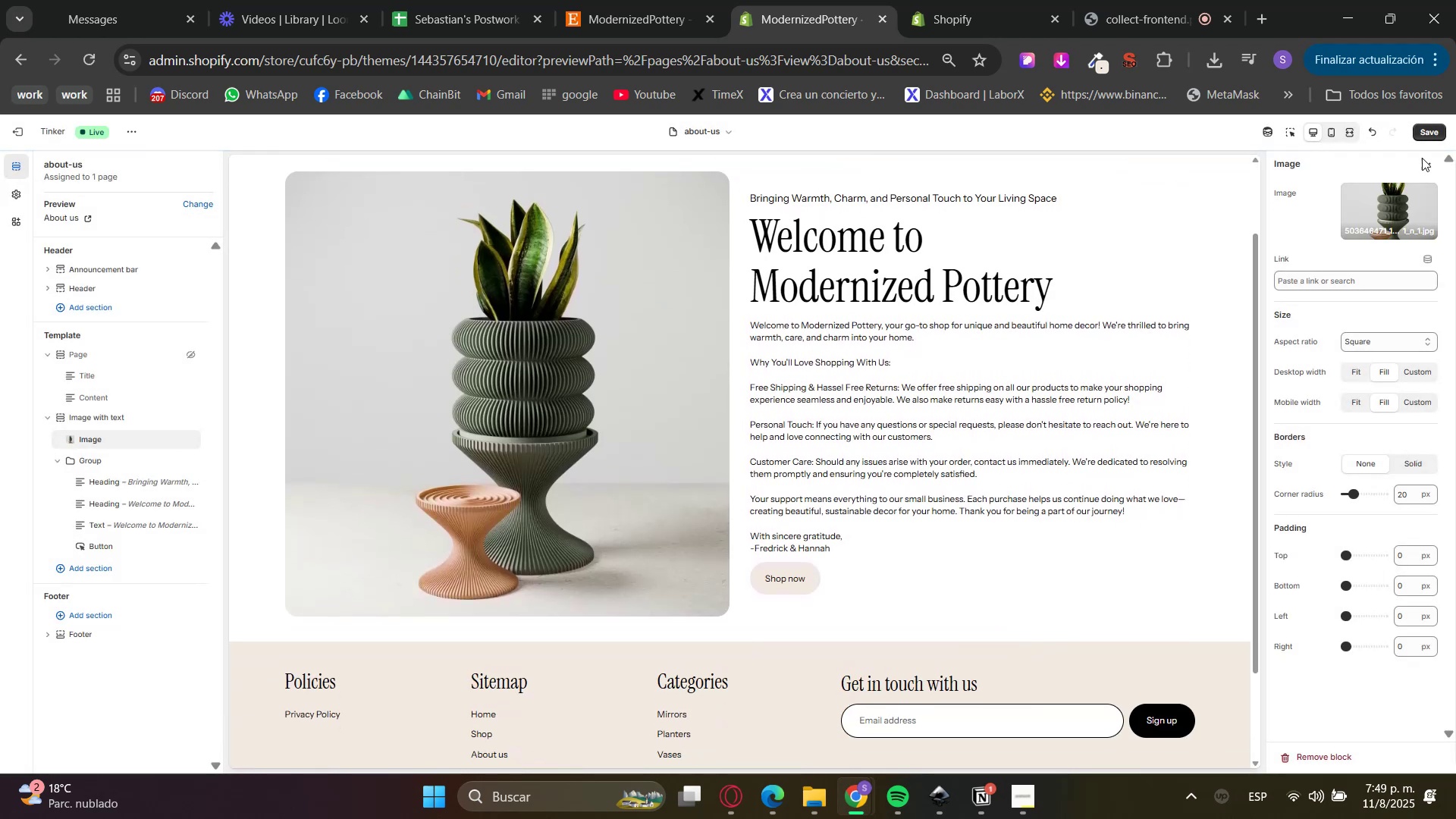 
left_click([1432, 124])
 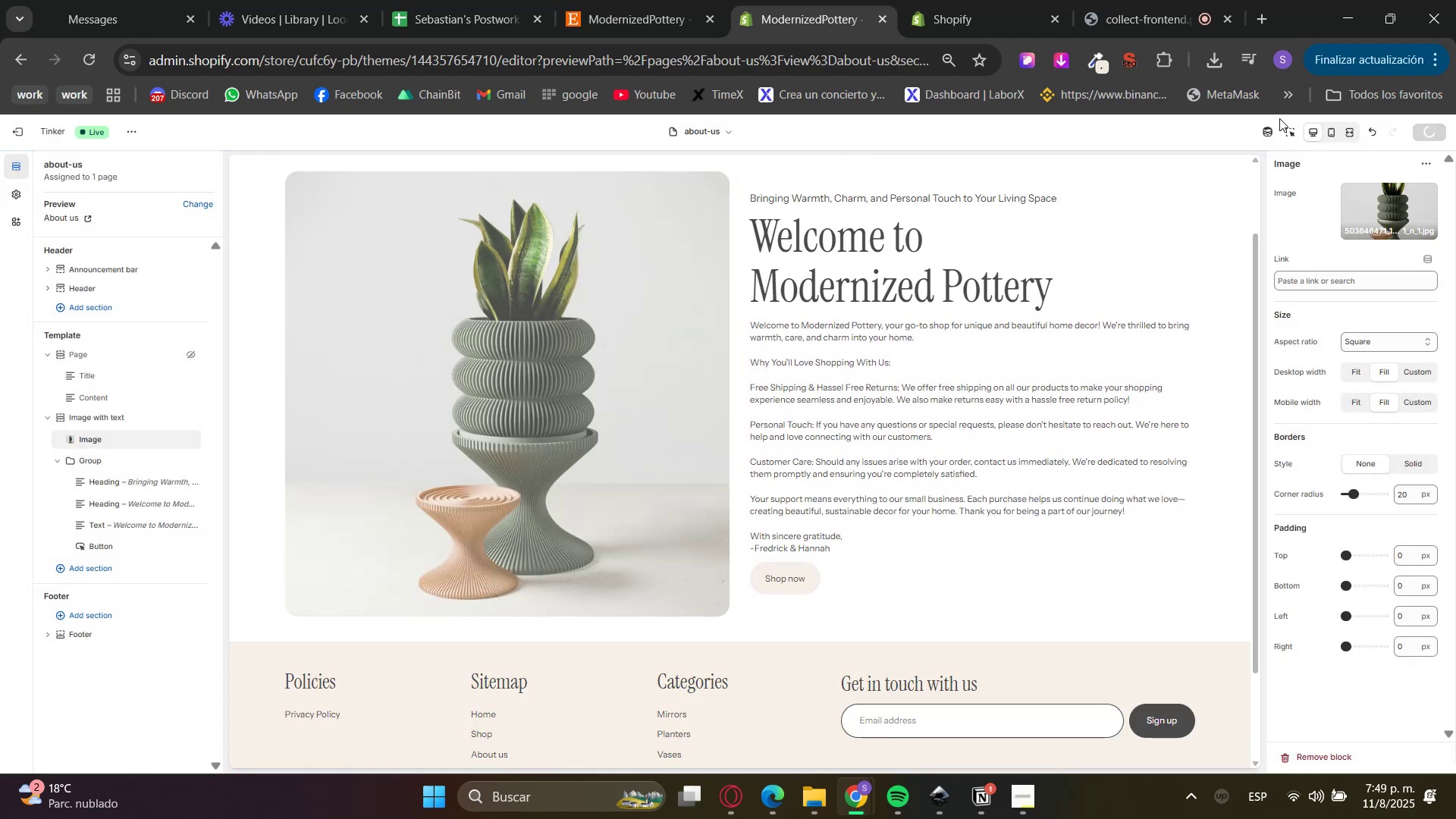 
left_click([1334, 127])
 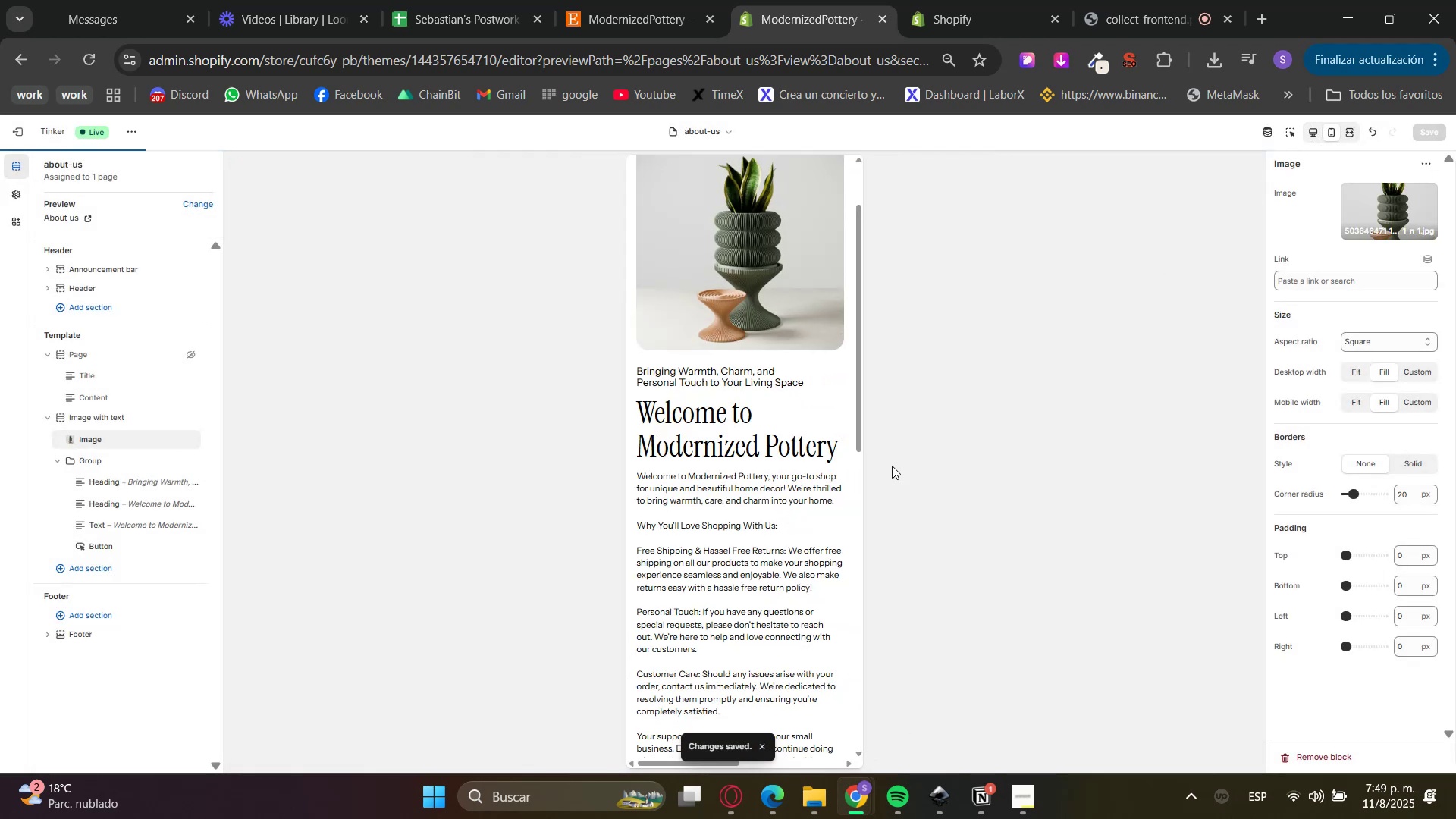 
scroll: coordinate [701, 531], scroll_direction: up, amount: 3.0
 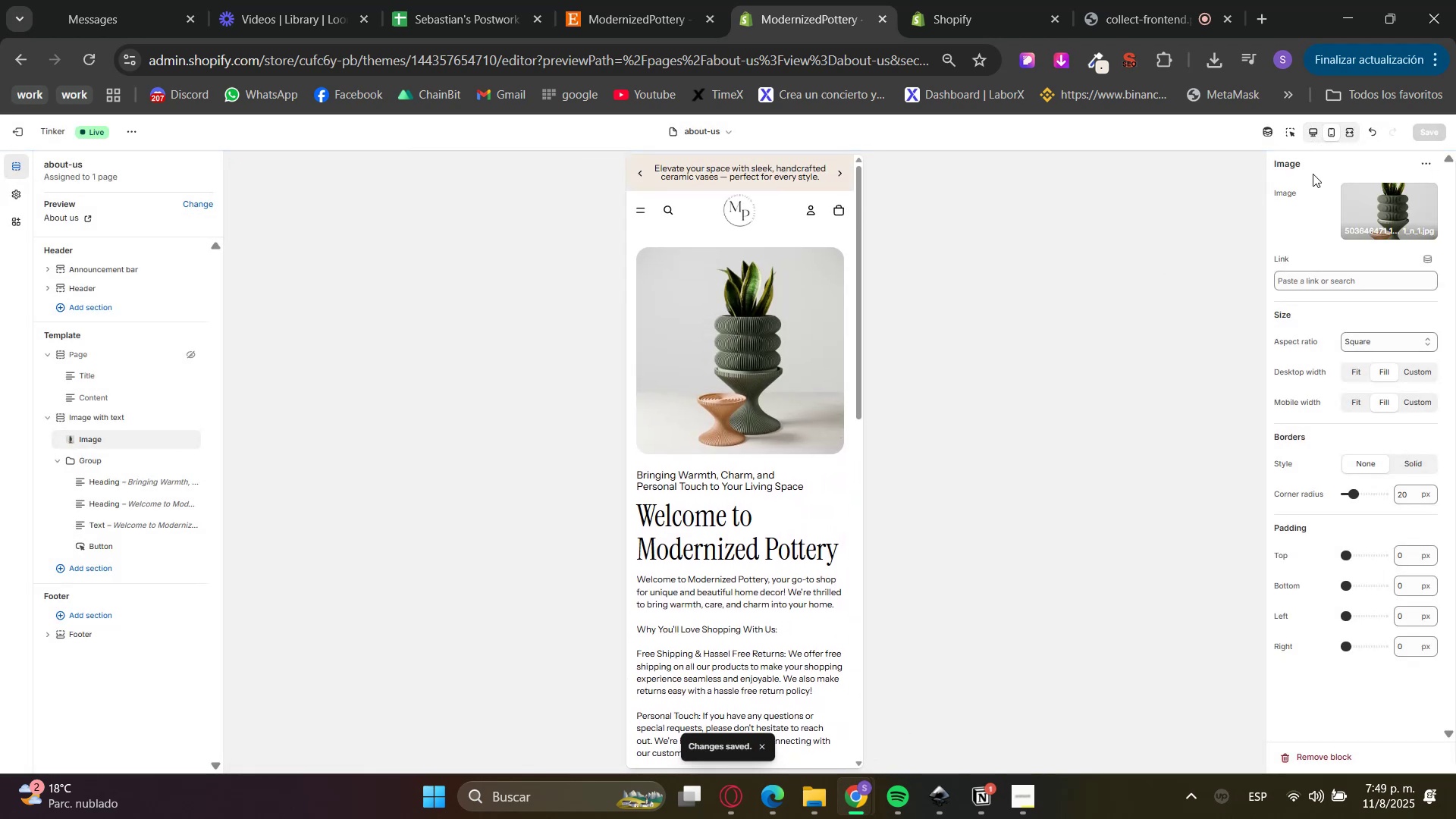 
left_click([1316, 134])
 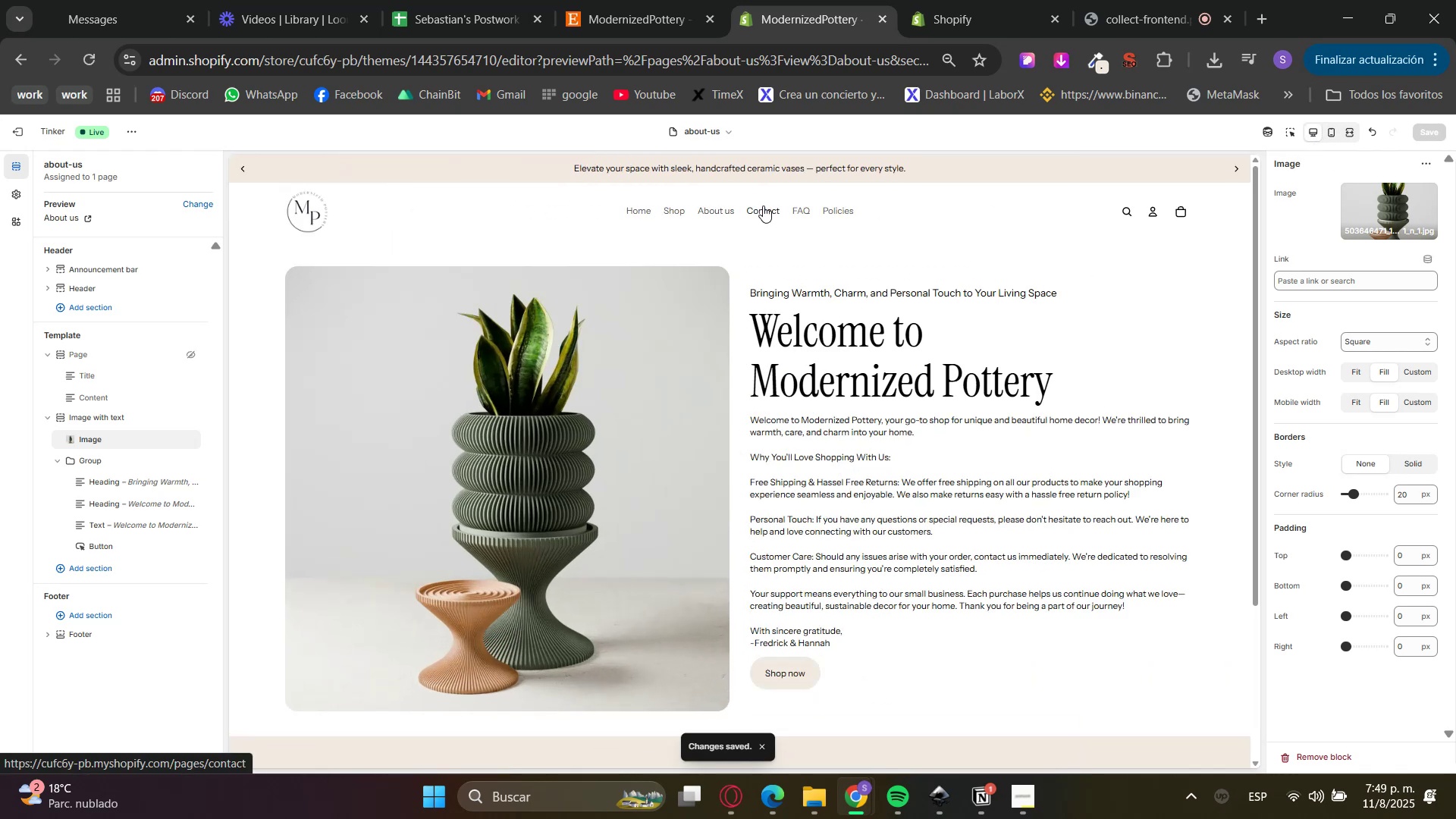 
left_click([777, 205])
 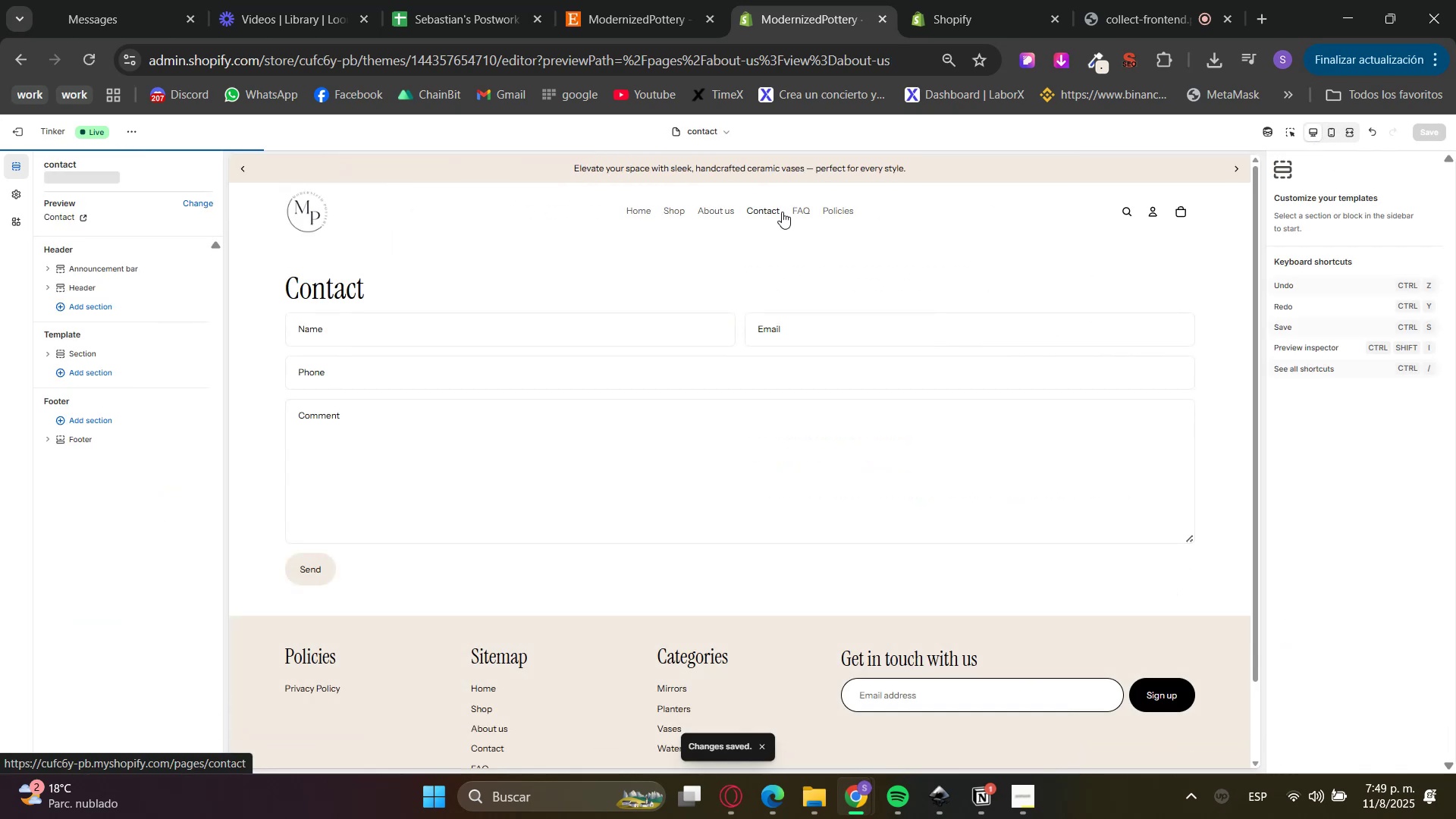 
left_click([798, 212])
 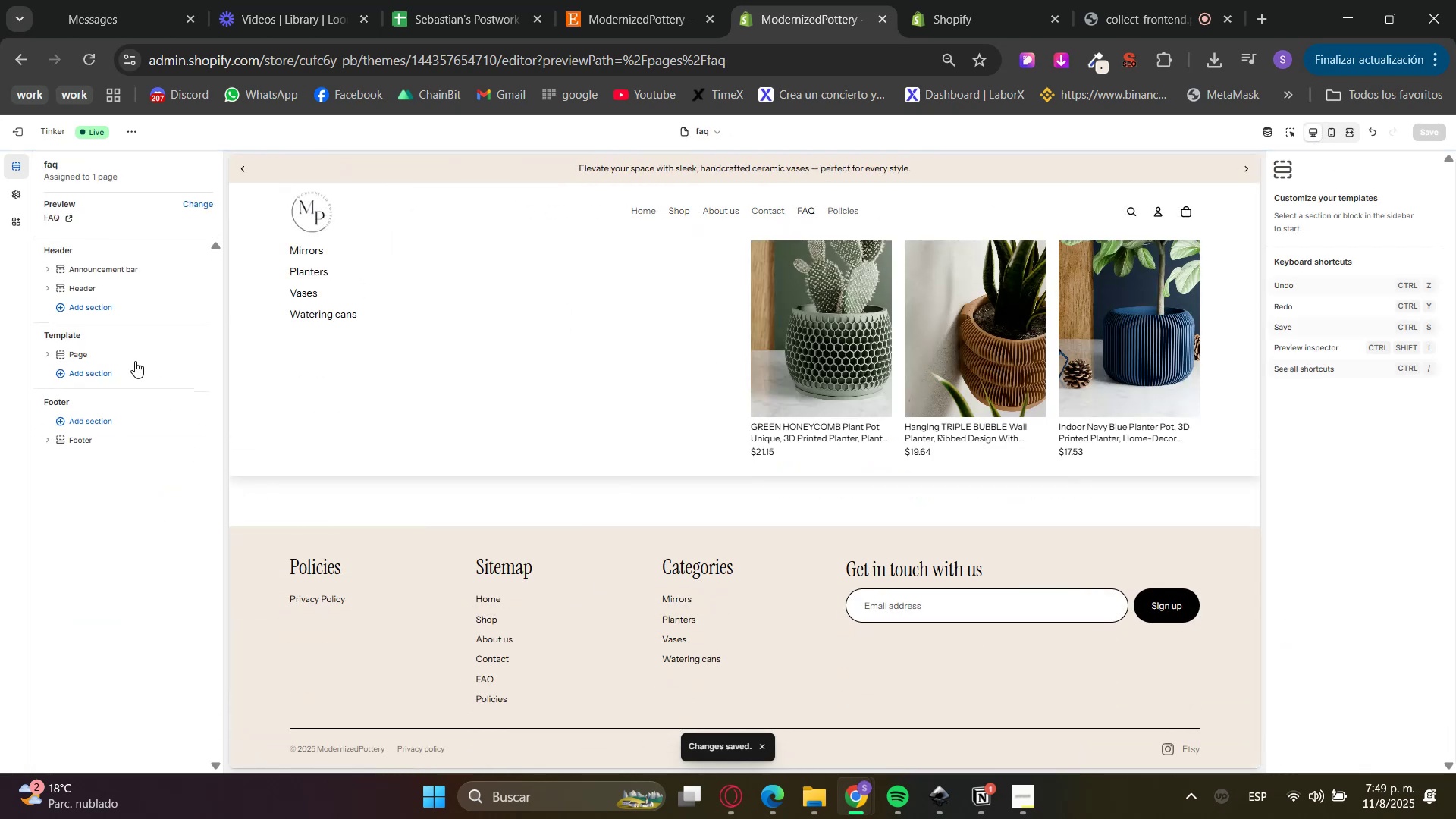 
left_click([193, 359])
 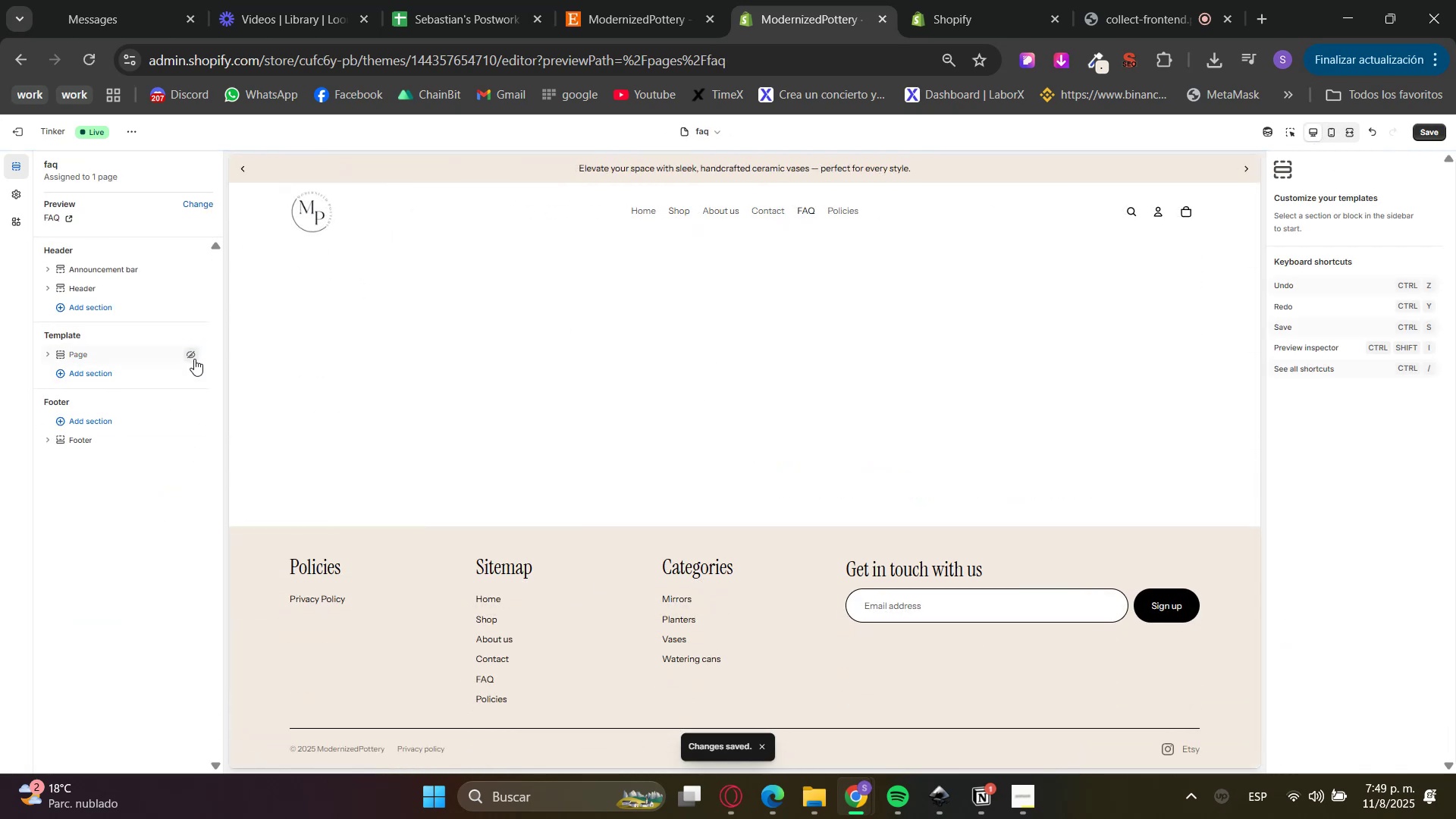 
double_click([140, 357])
 